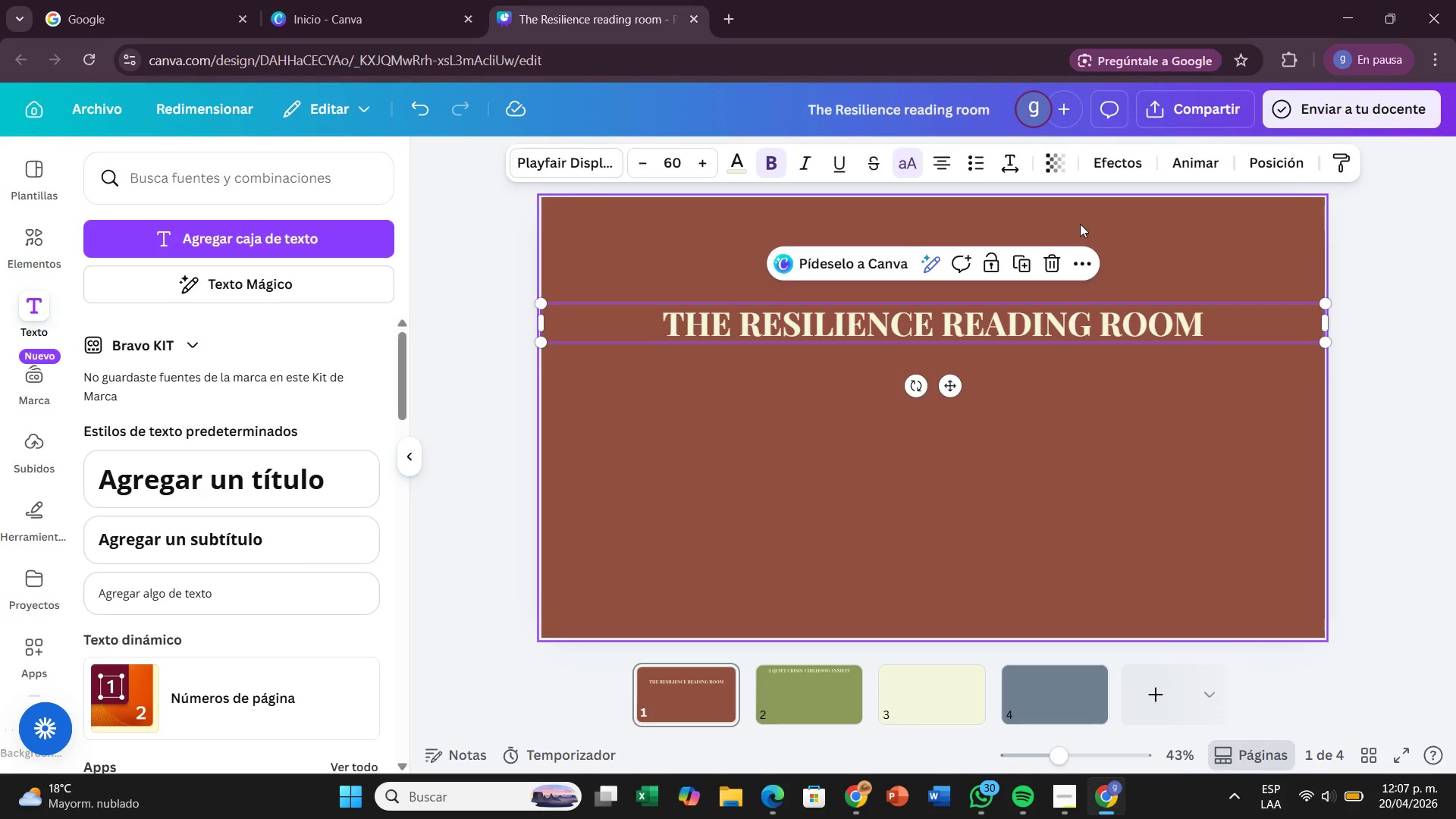 
left_click_drag(start_coordinate=[1329, 318], to_coordinate=[933, 401])
 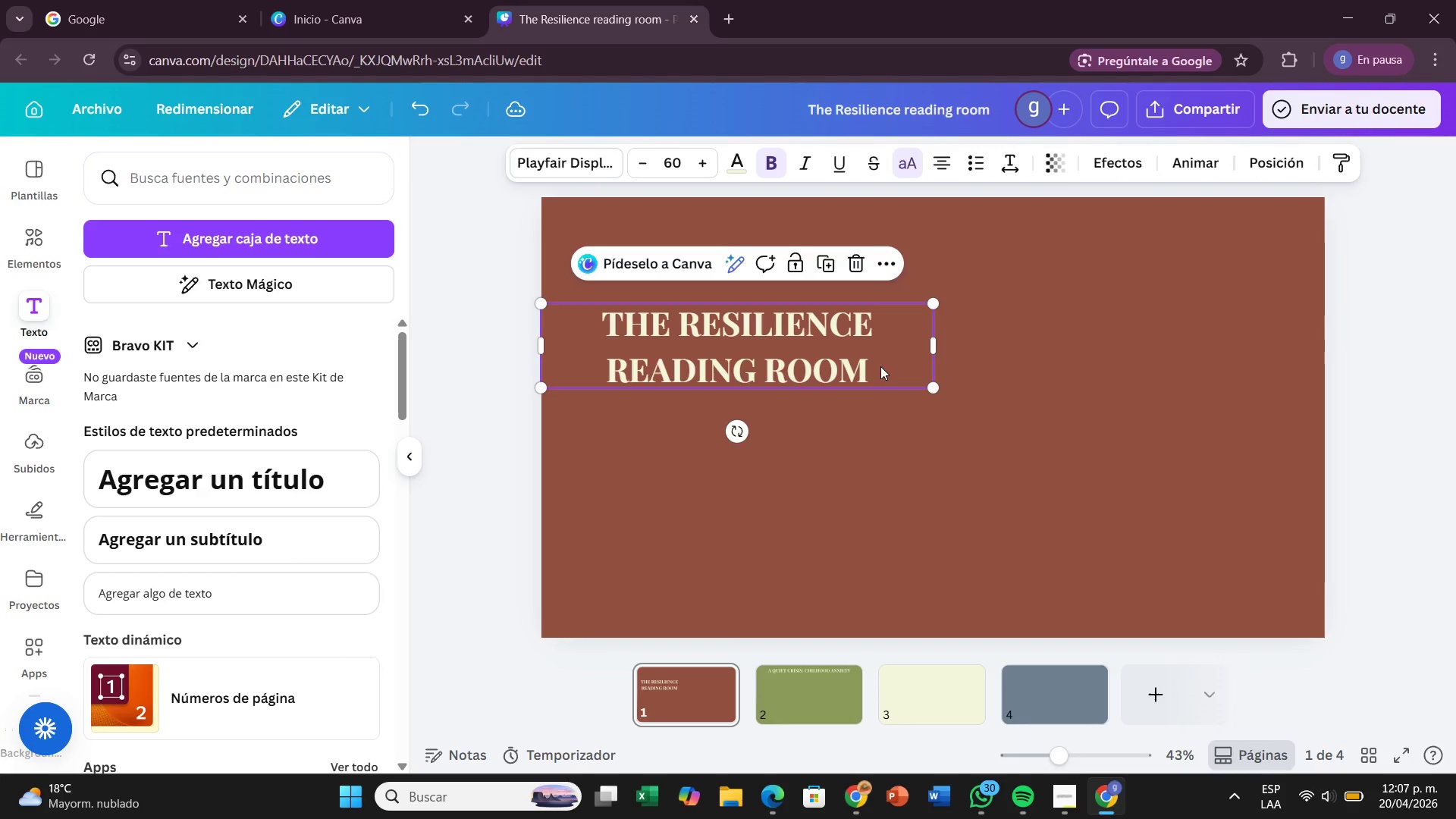 
left_click_drag(start_coordinate=[880, 366], to_coordinate=[902, 408])
 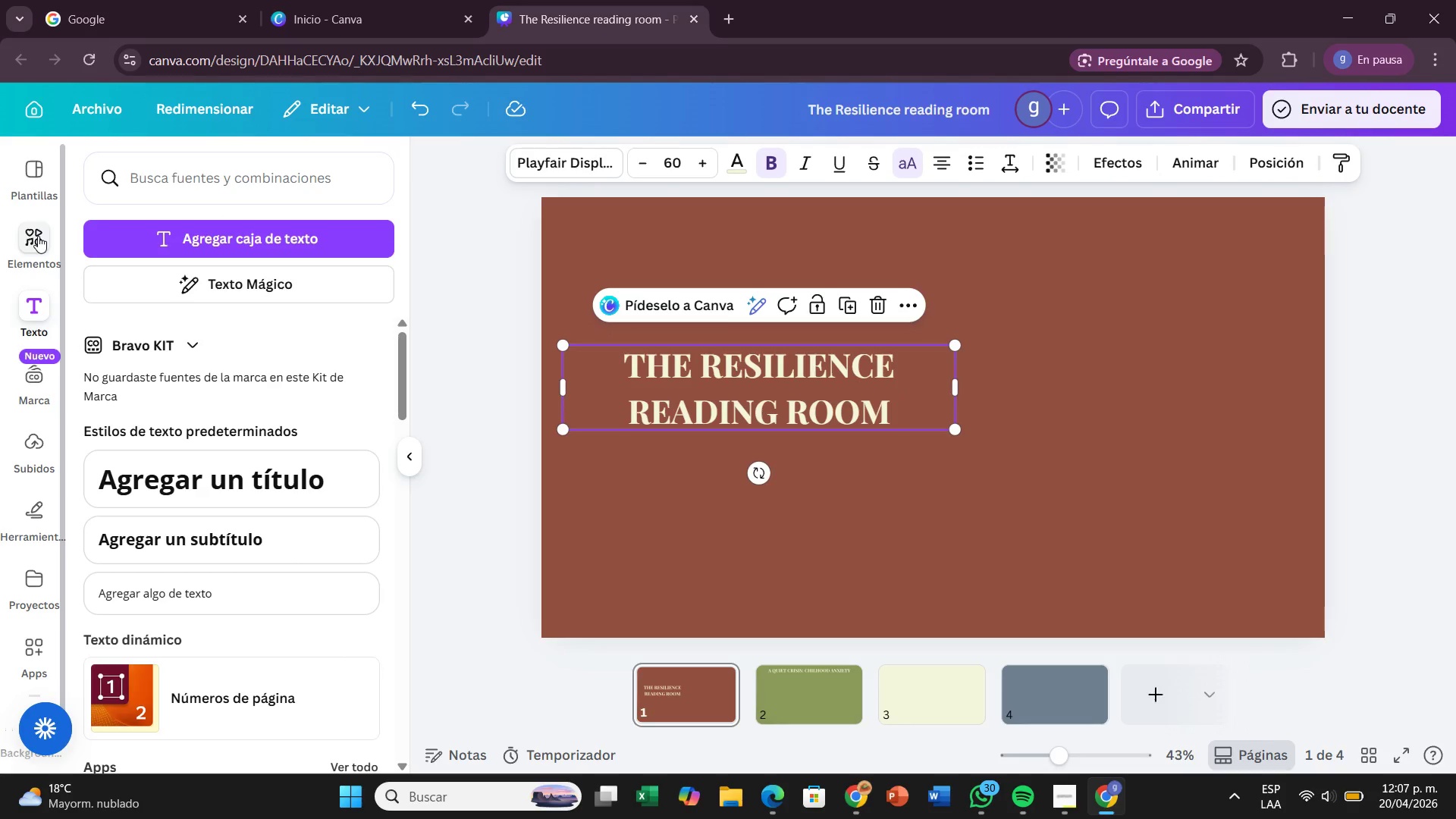 
wait(6.31)
 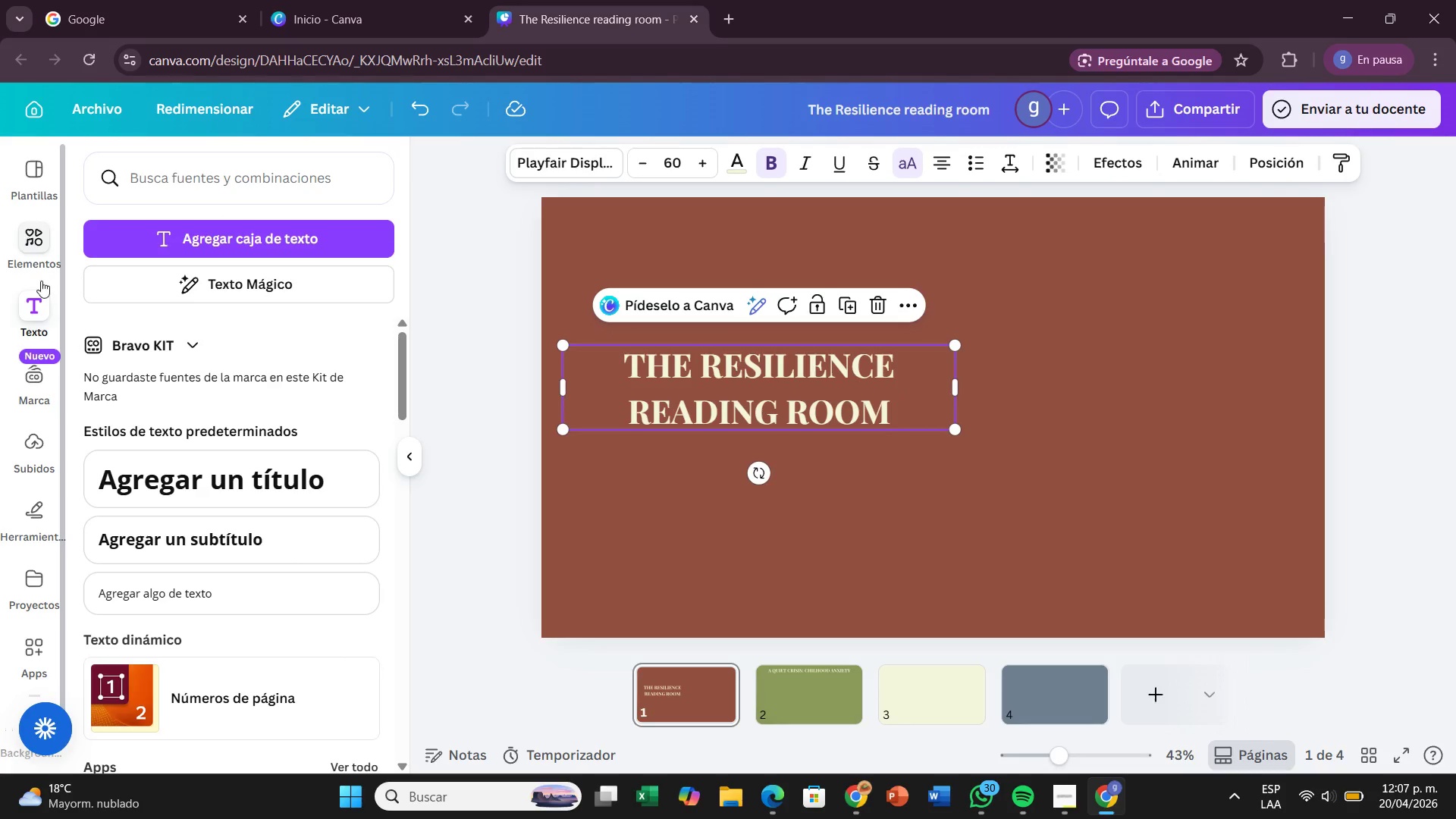 
left_click([38, 256])
 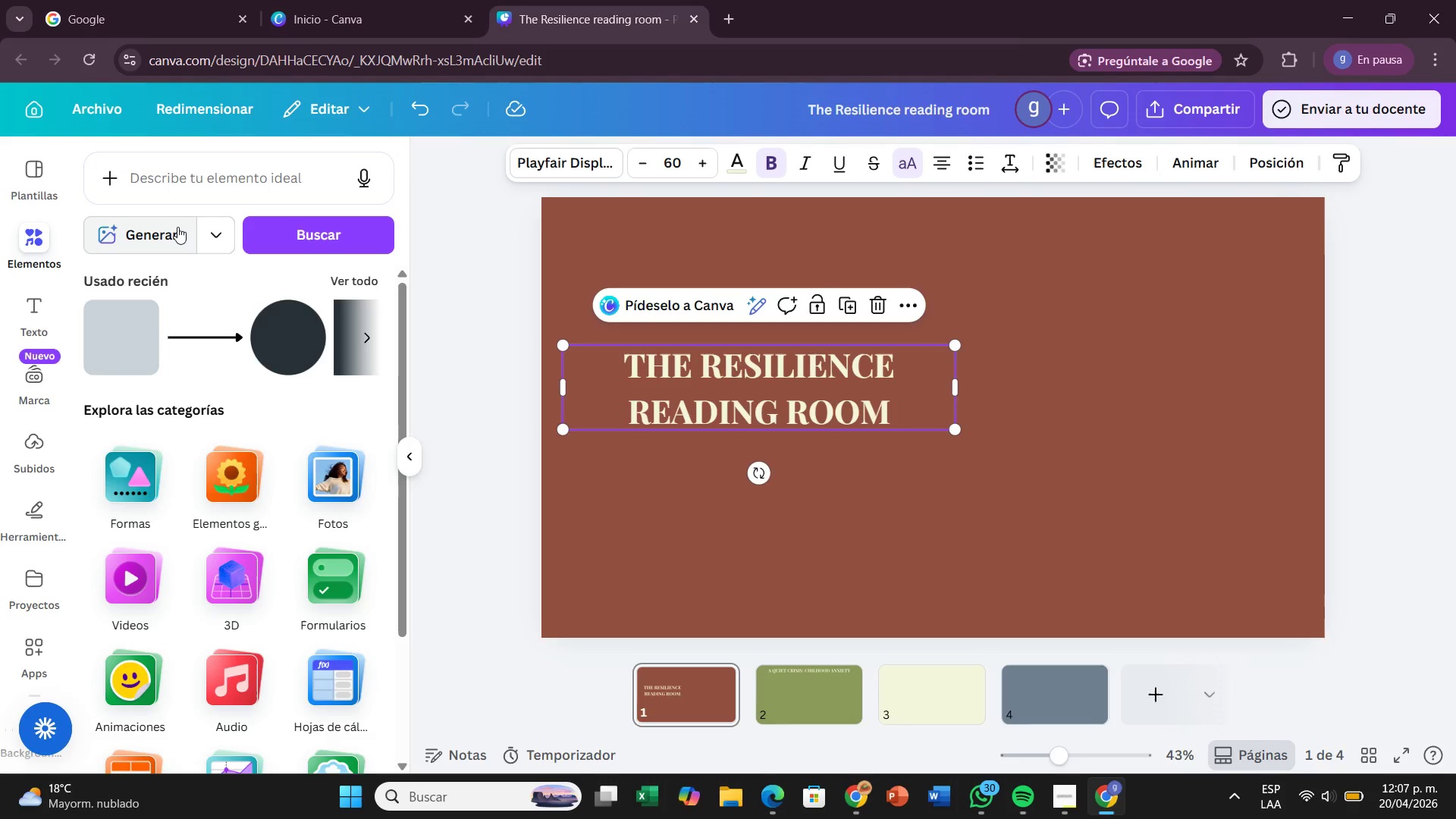 
left_click([212, 192])
 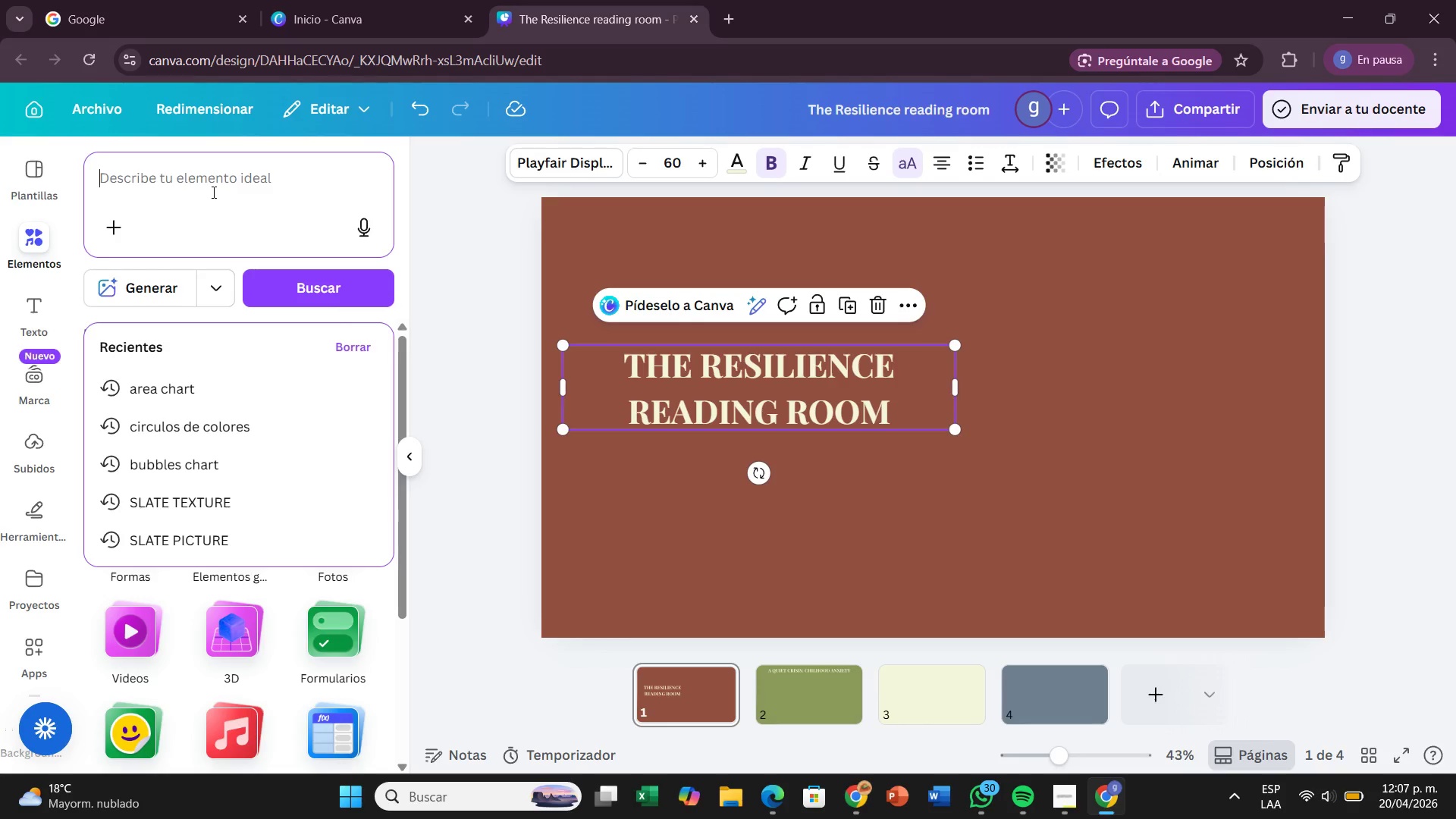 
wait(8.08)
 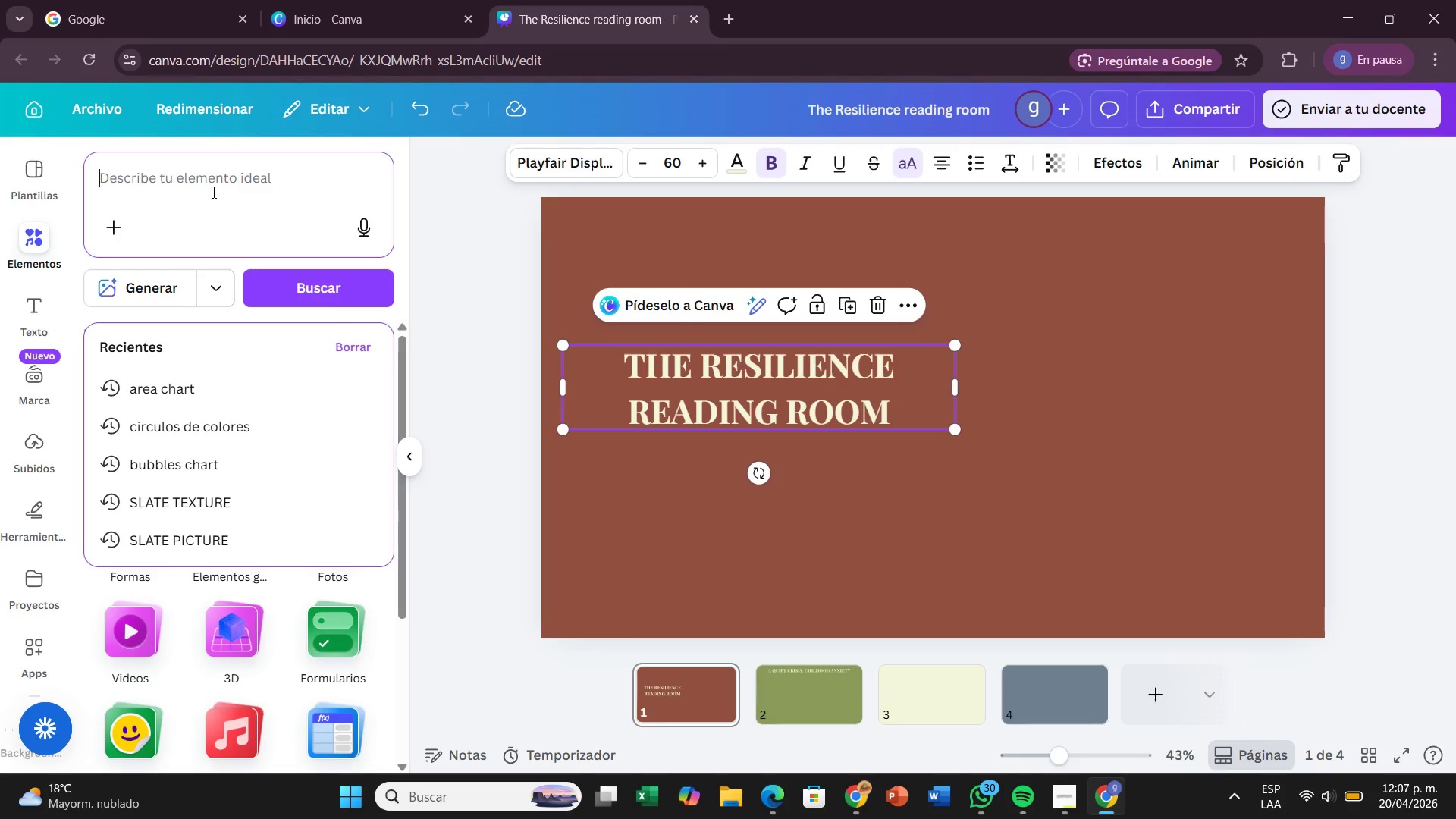 
type(A bi)
key(Backspace)
type(oy in a ri)
key(Backspace)
type(oom e)
key(Backspace)
type(ib )
key(Backspace)
key(Backspace)
type(n a )
 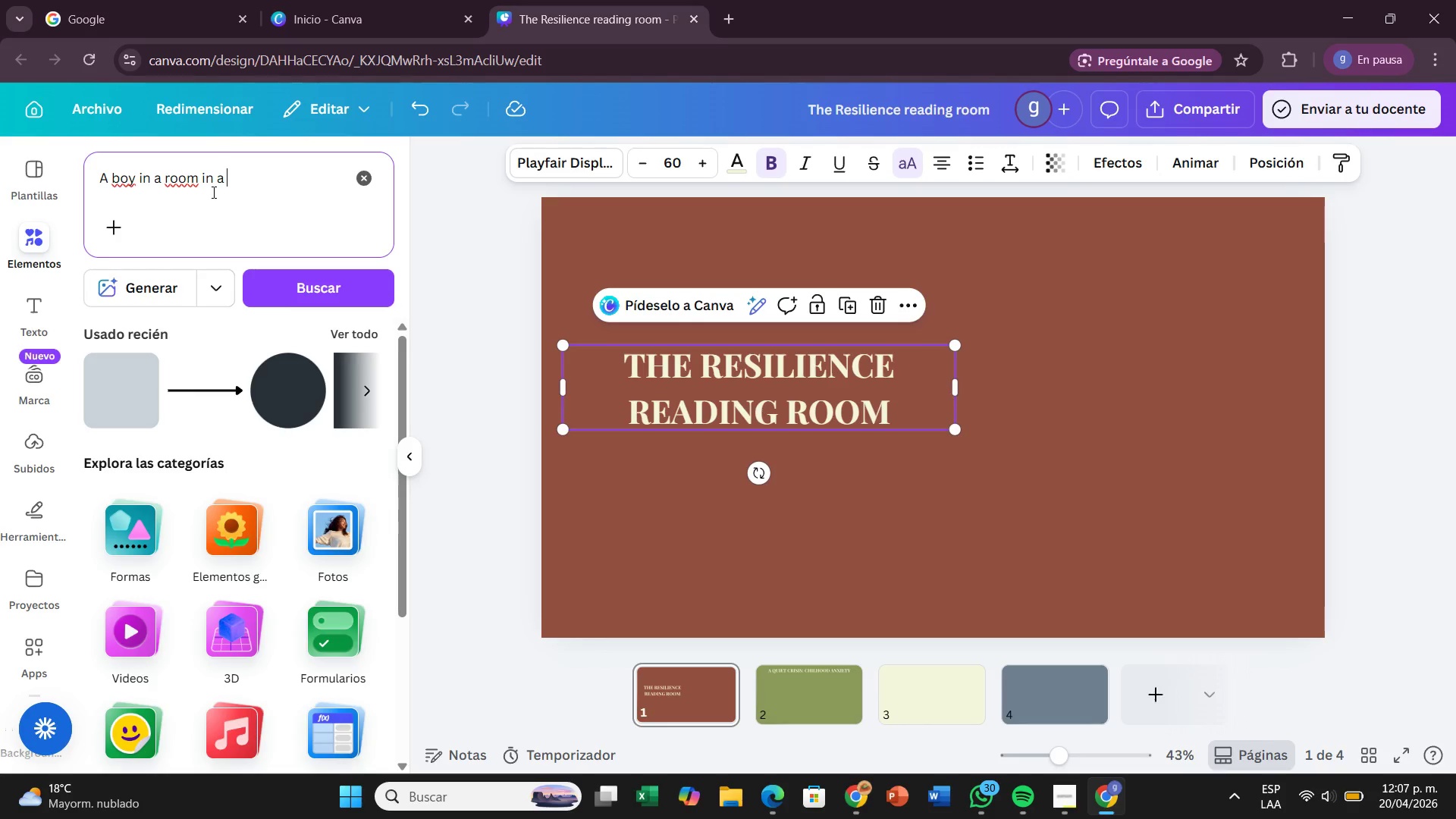 
key(Backspace)
key(Backspace)
key(Backspace)
key(Backspace)
key(Backspace)
type(reading a book )
 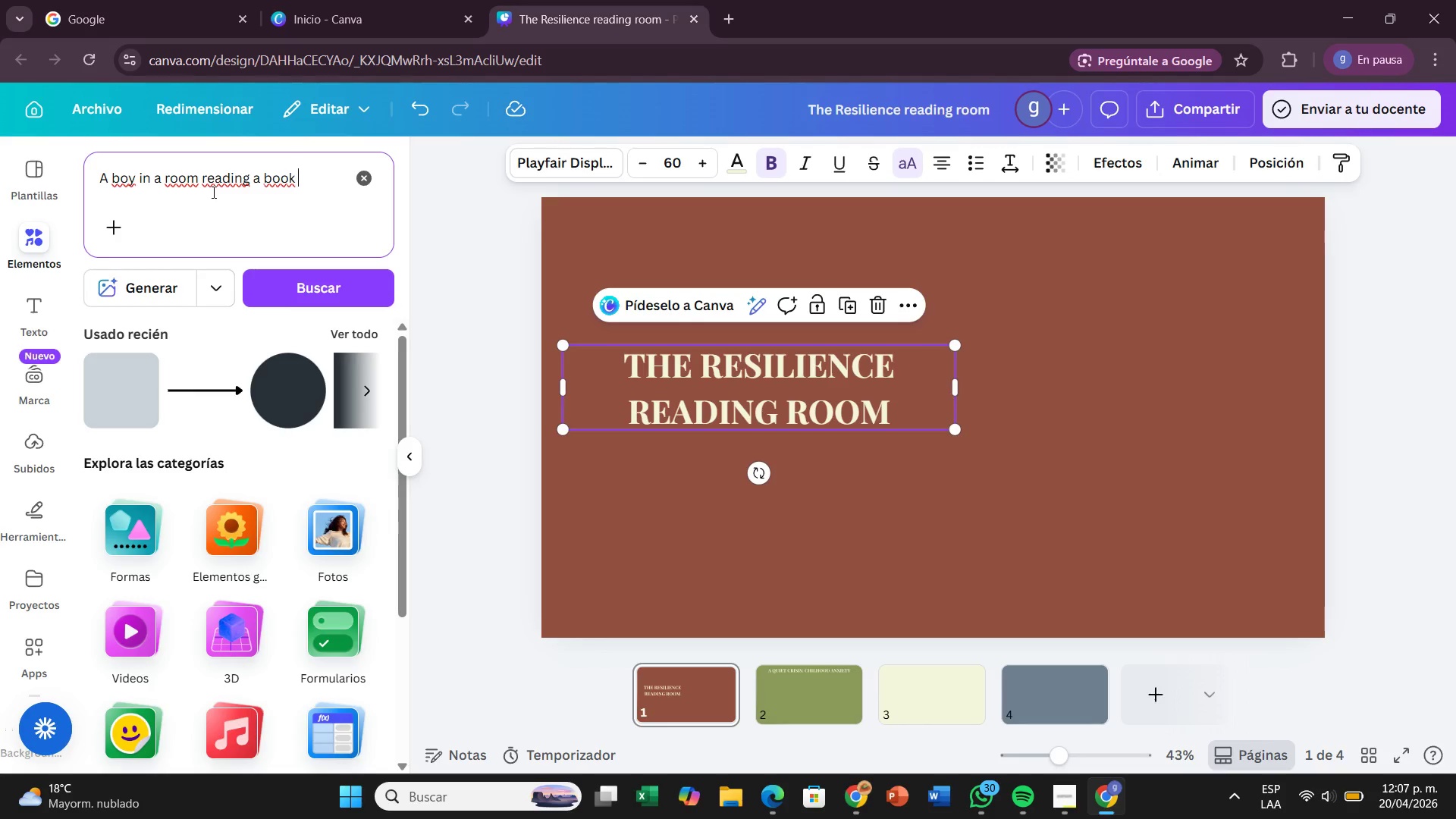 
wait(7.2)
 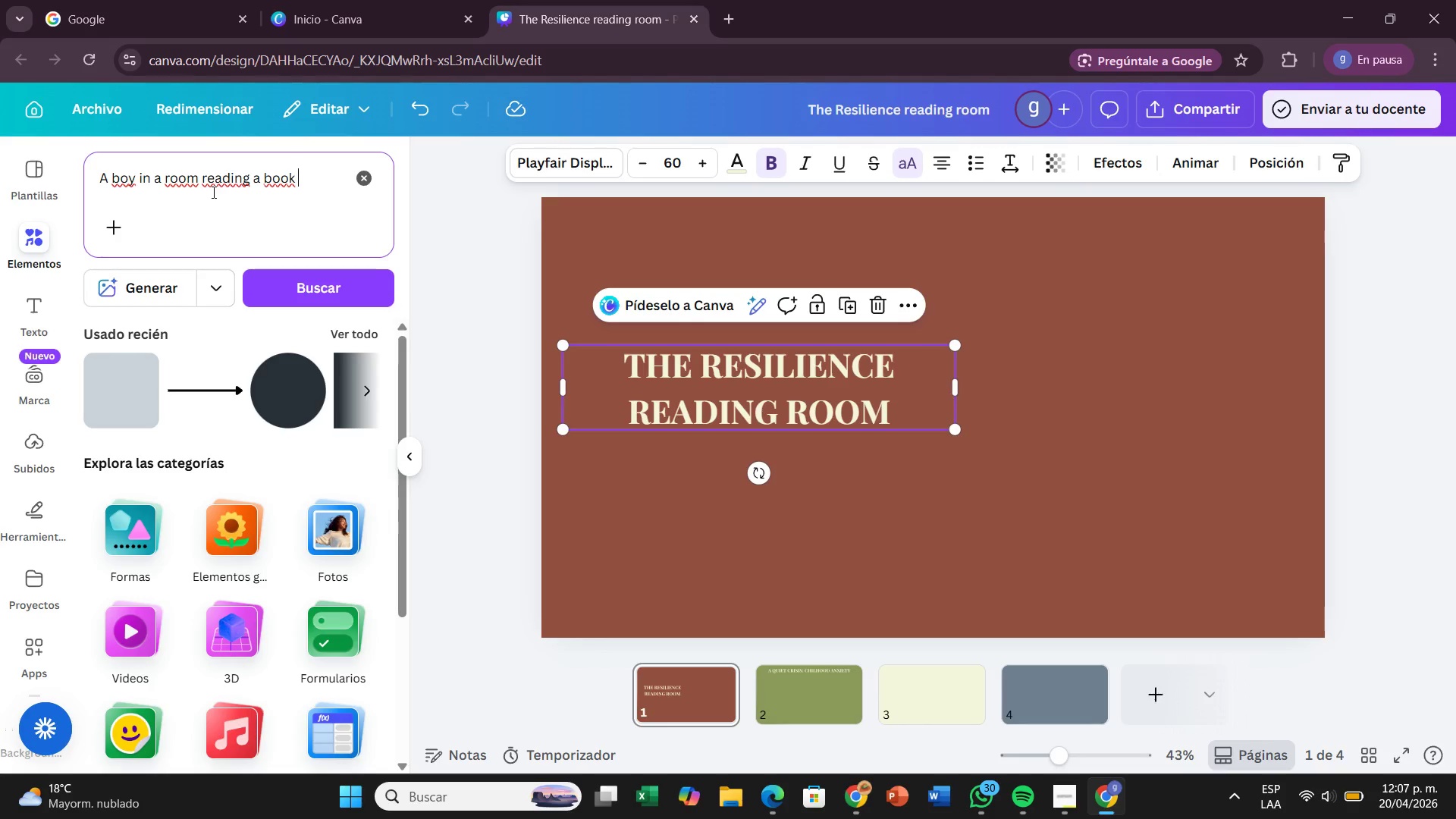 
key(Enter)
 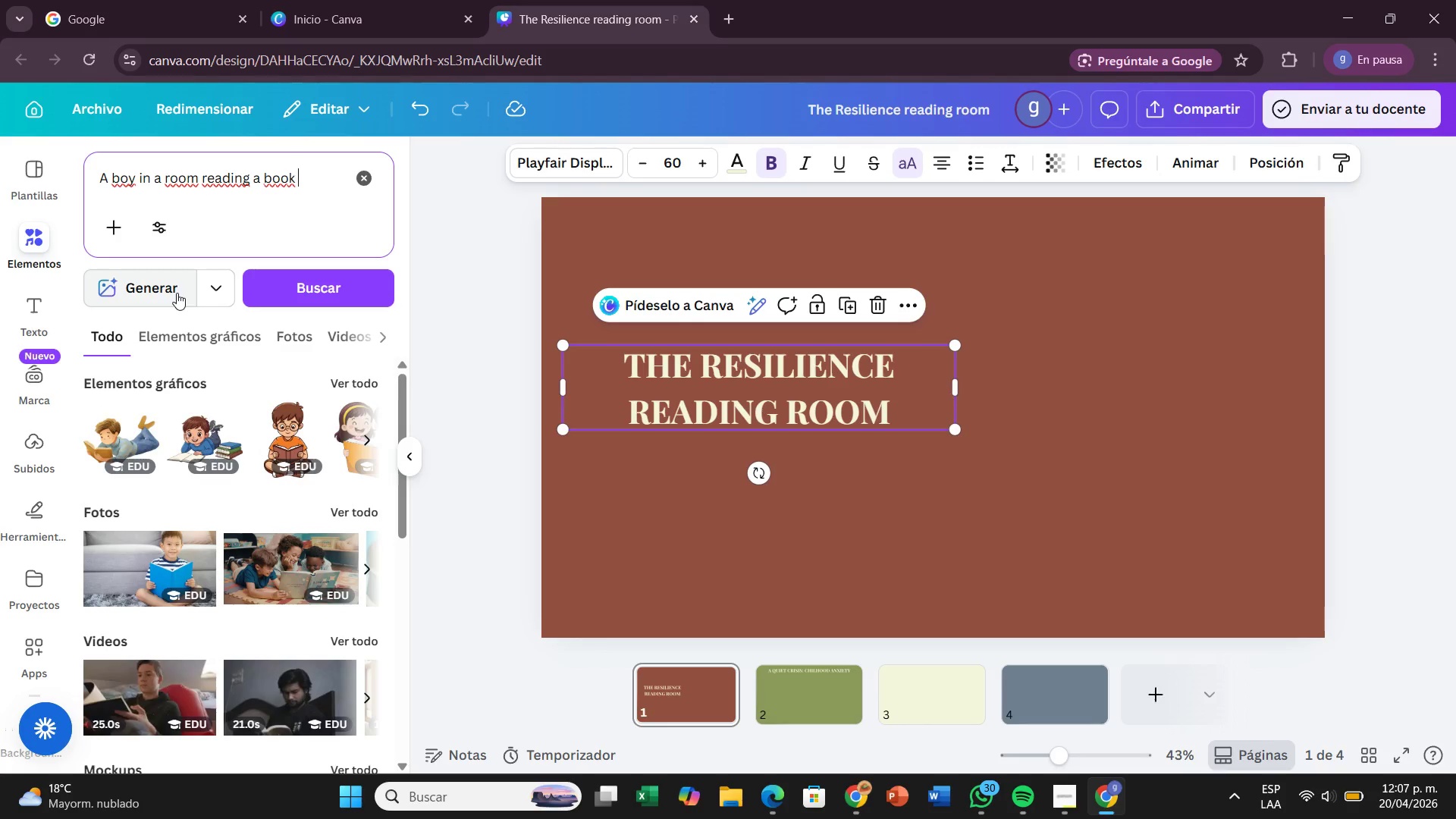 
left_click([177, 293])
 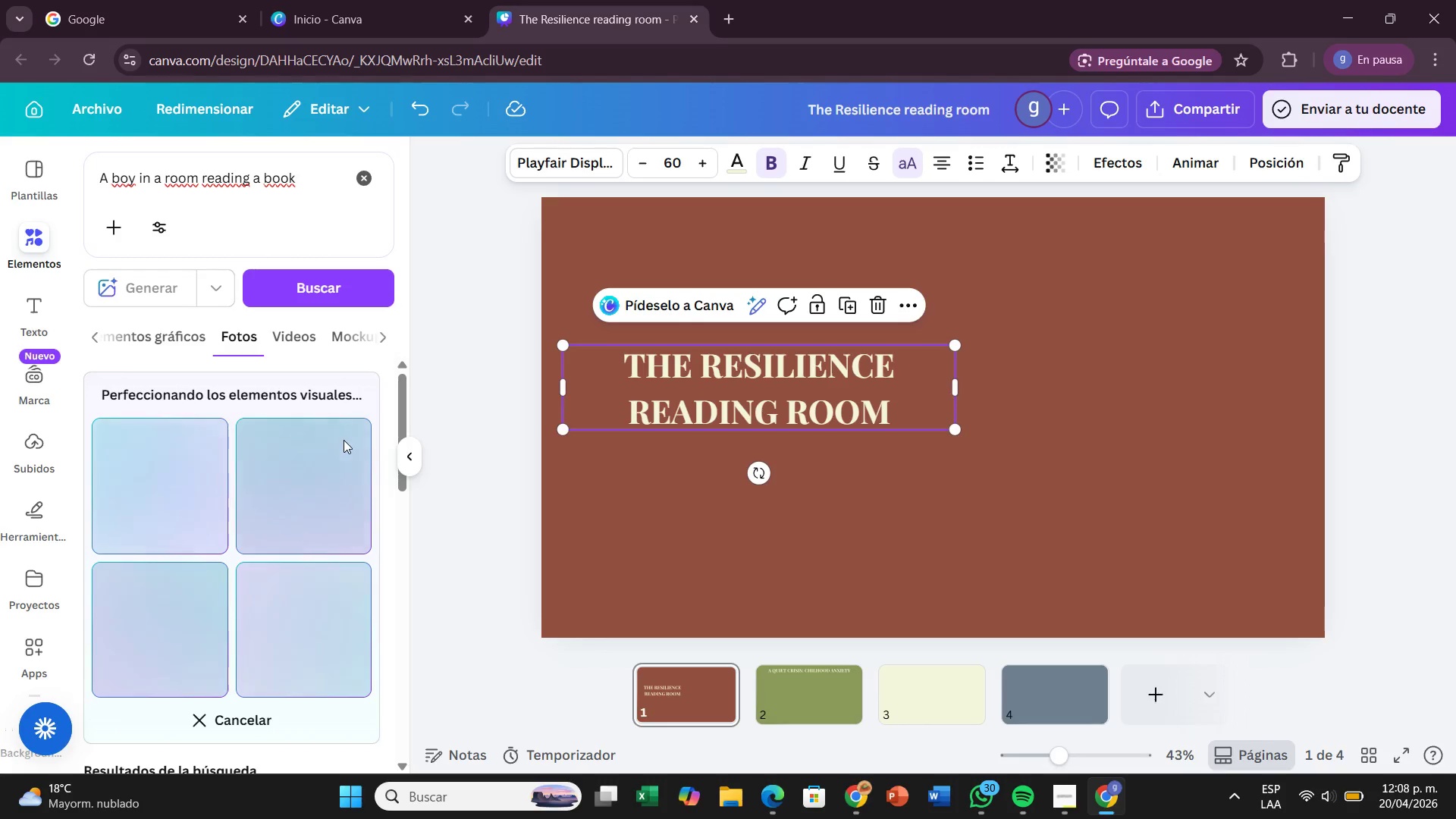 
wait(12.84)
 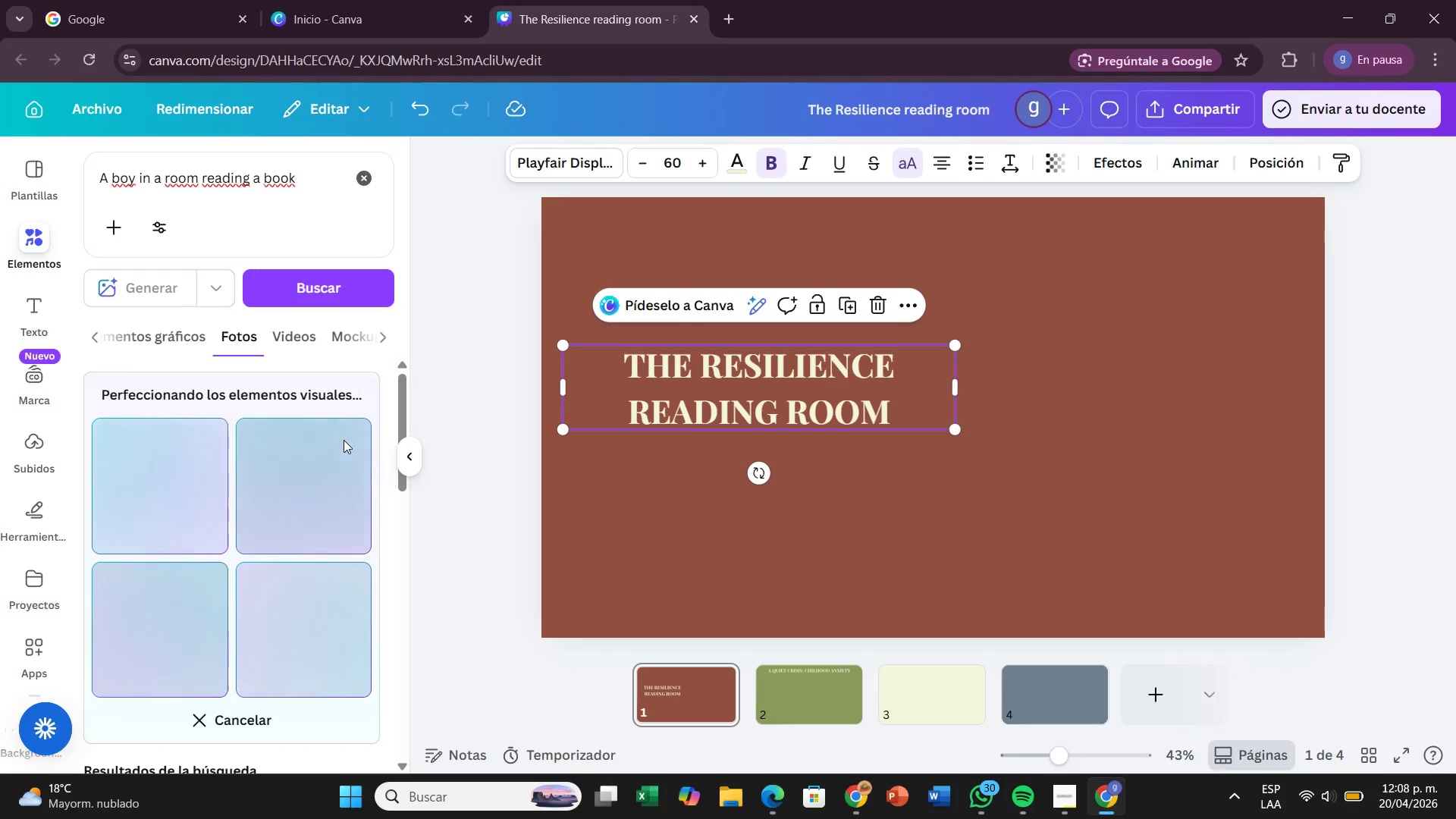 
left_click_drag(start_coordinate=[202, 487], to_coordinate=[1079, 266])
 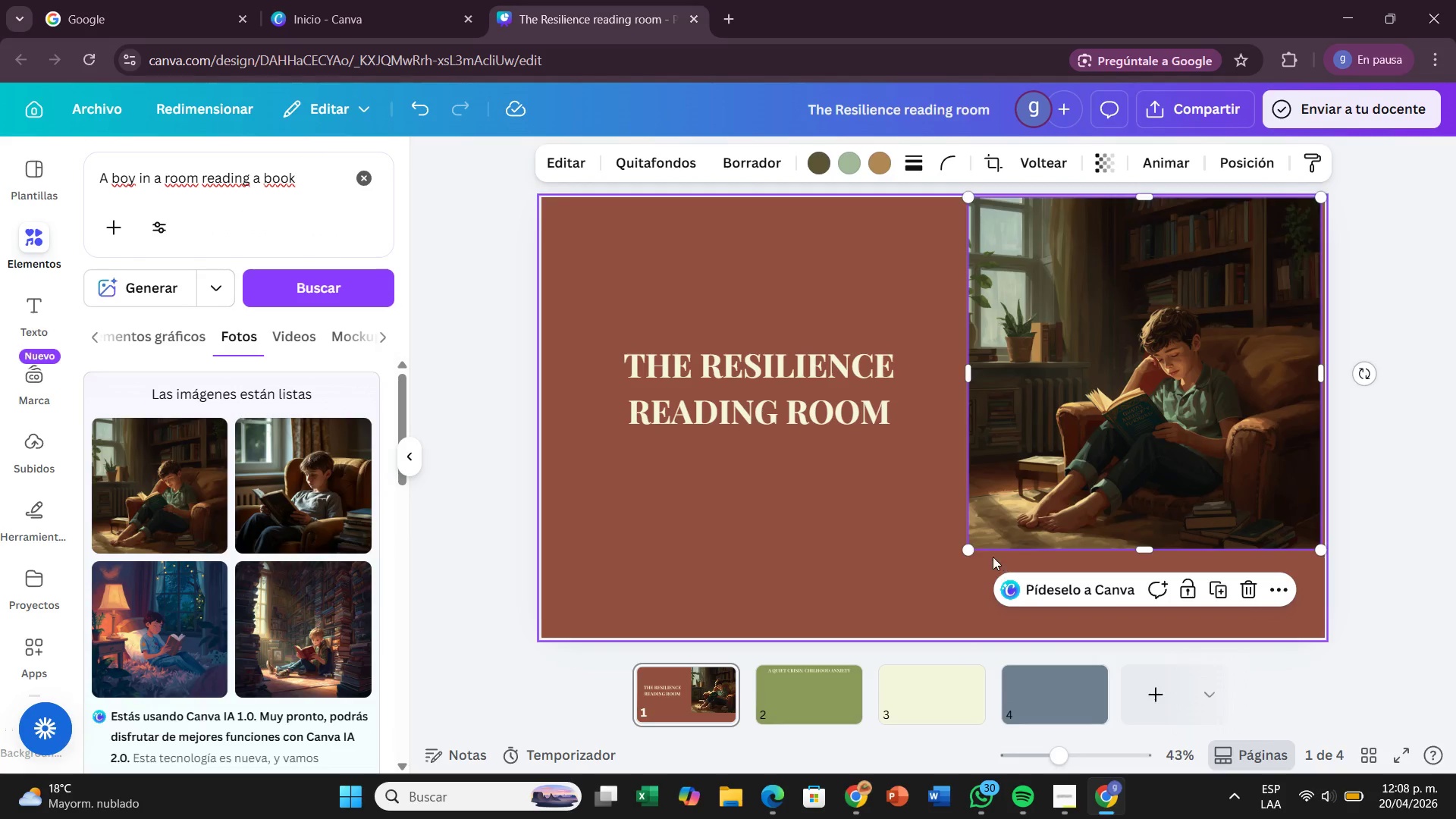 
left_click_drag(start_coordinate=[969, 544], to_coordinate=[932, 689])
 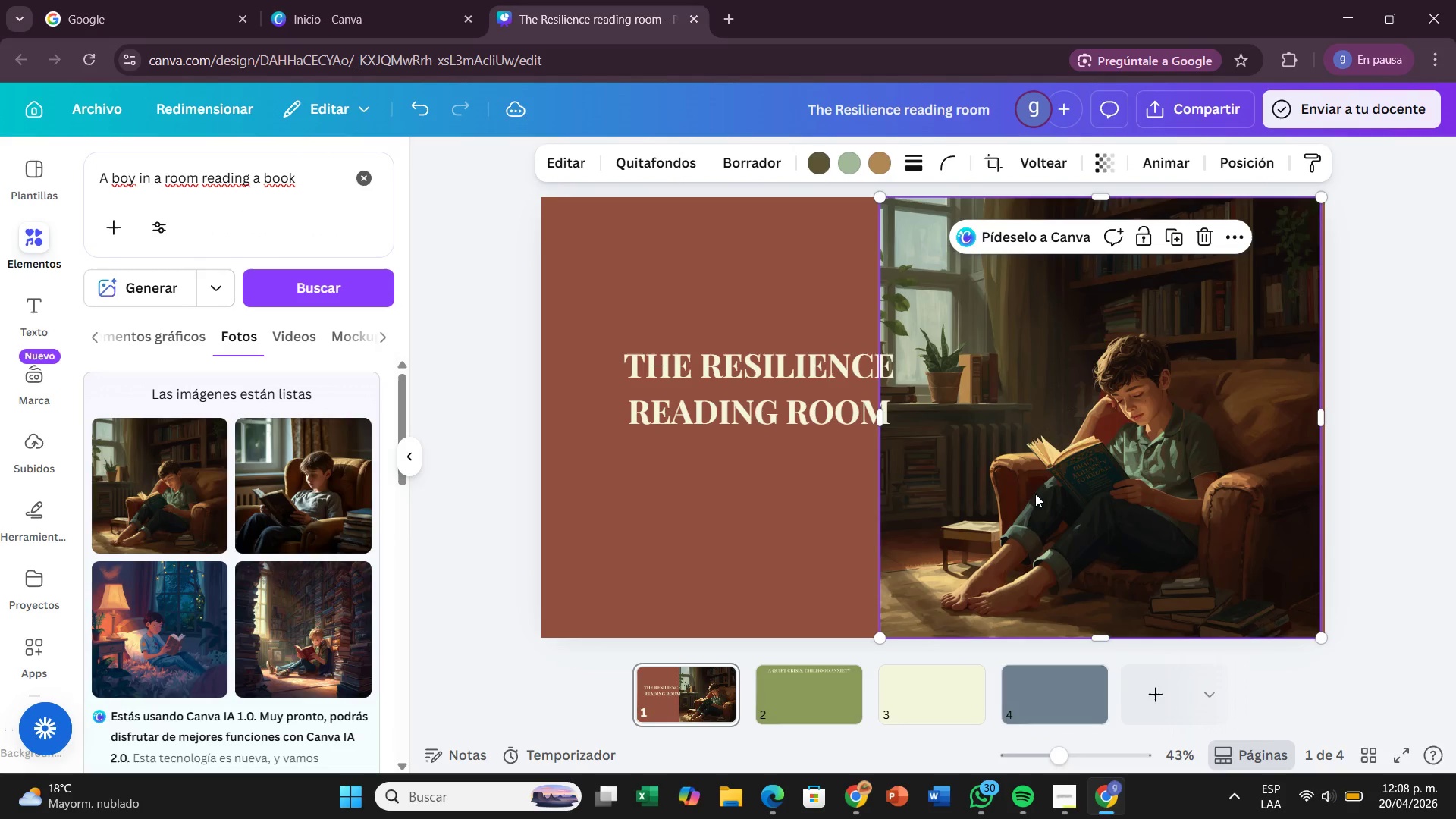 
left_click_drag(start_coordinate=[1037, 492], to_coordinate=[1043, 492])
 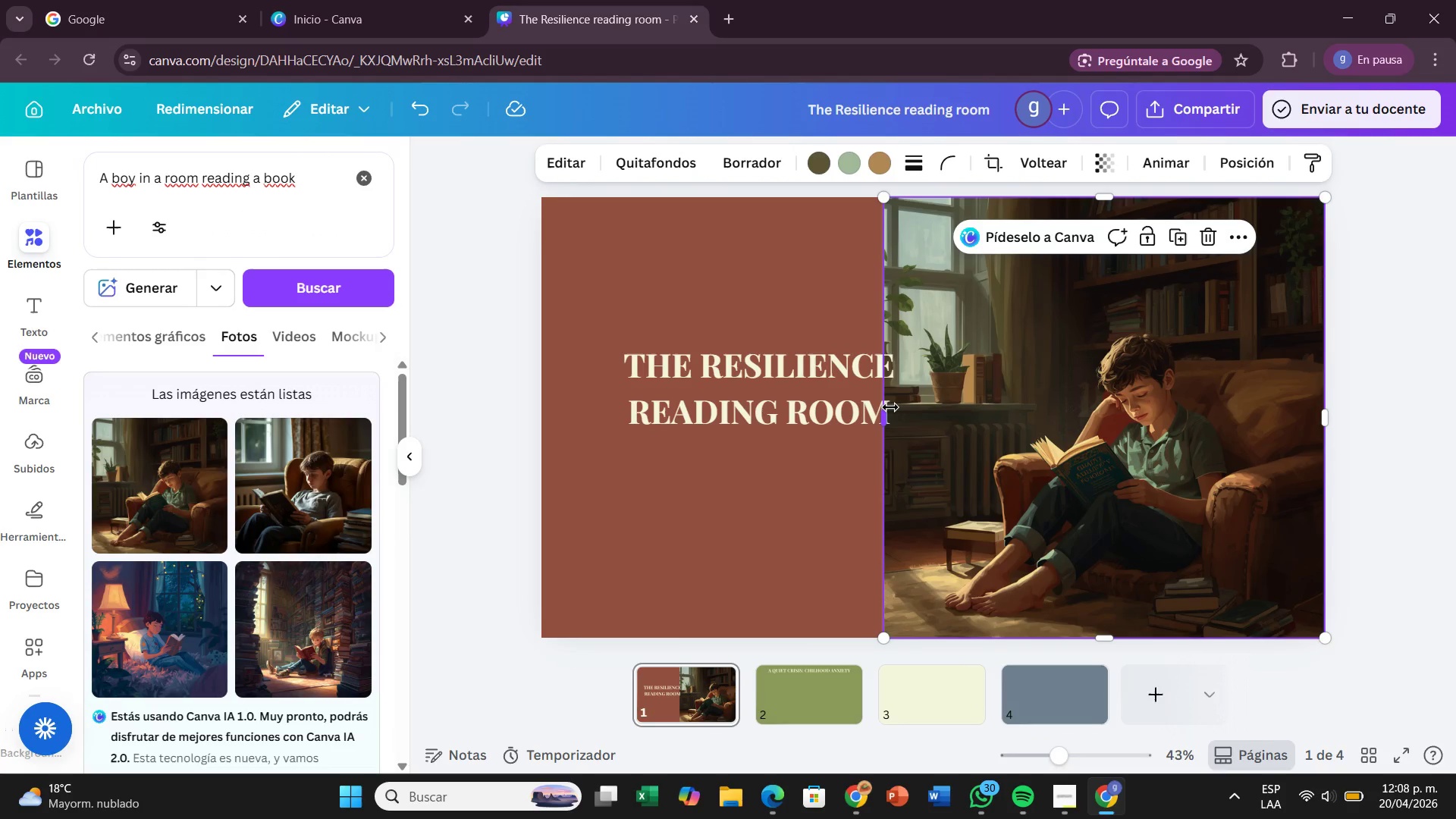 
left_click_drag(start_coordinate=[890, 407], to_coordinate=[926, 410])
 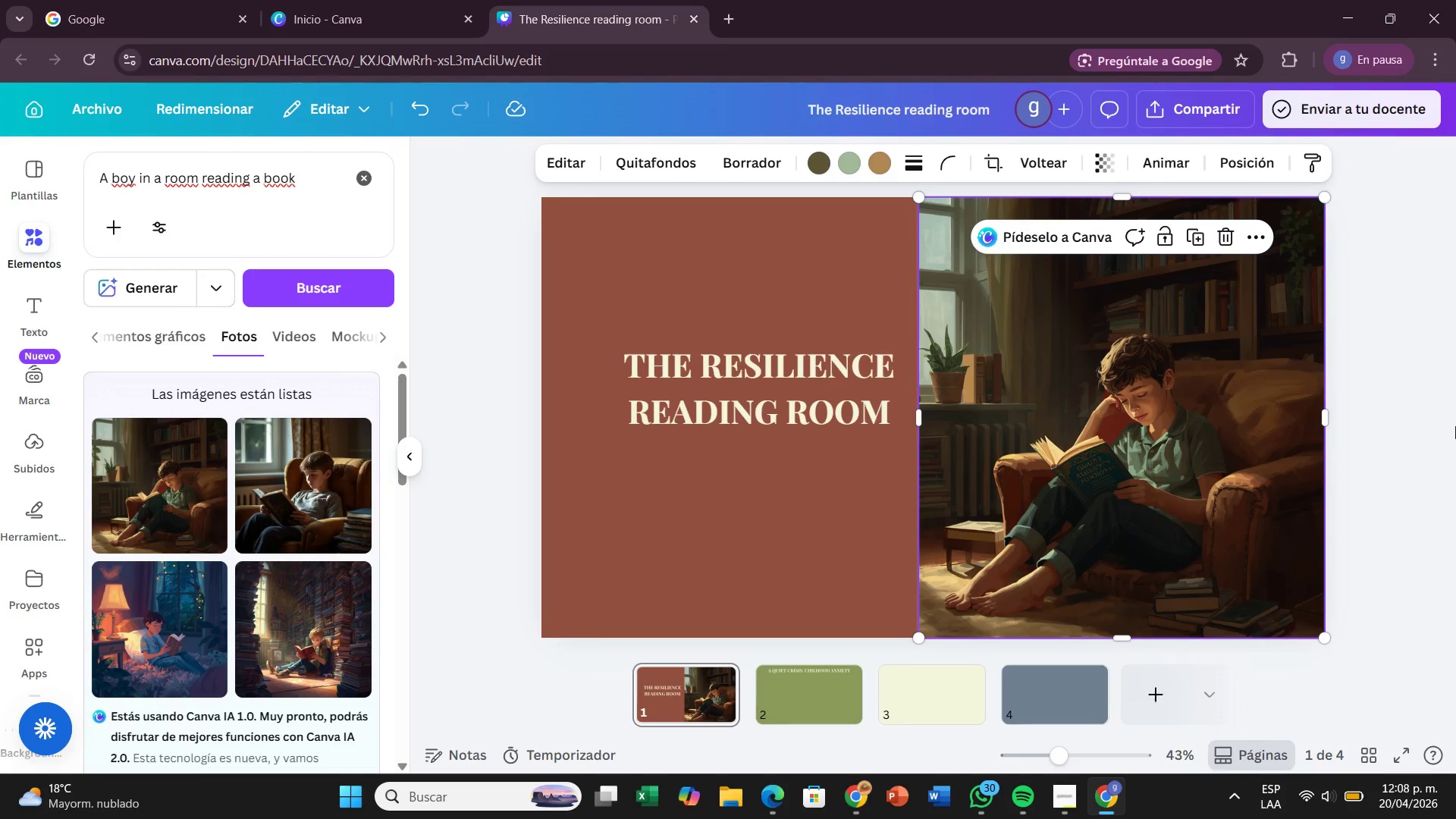 
left_click([1455, 426])
 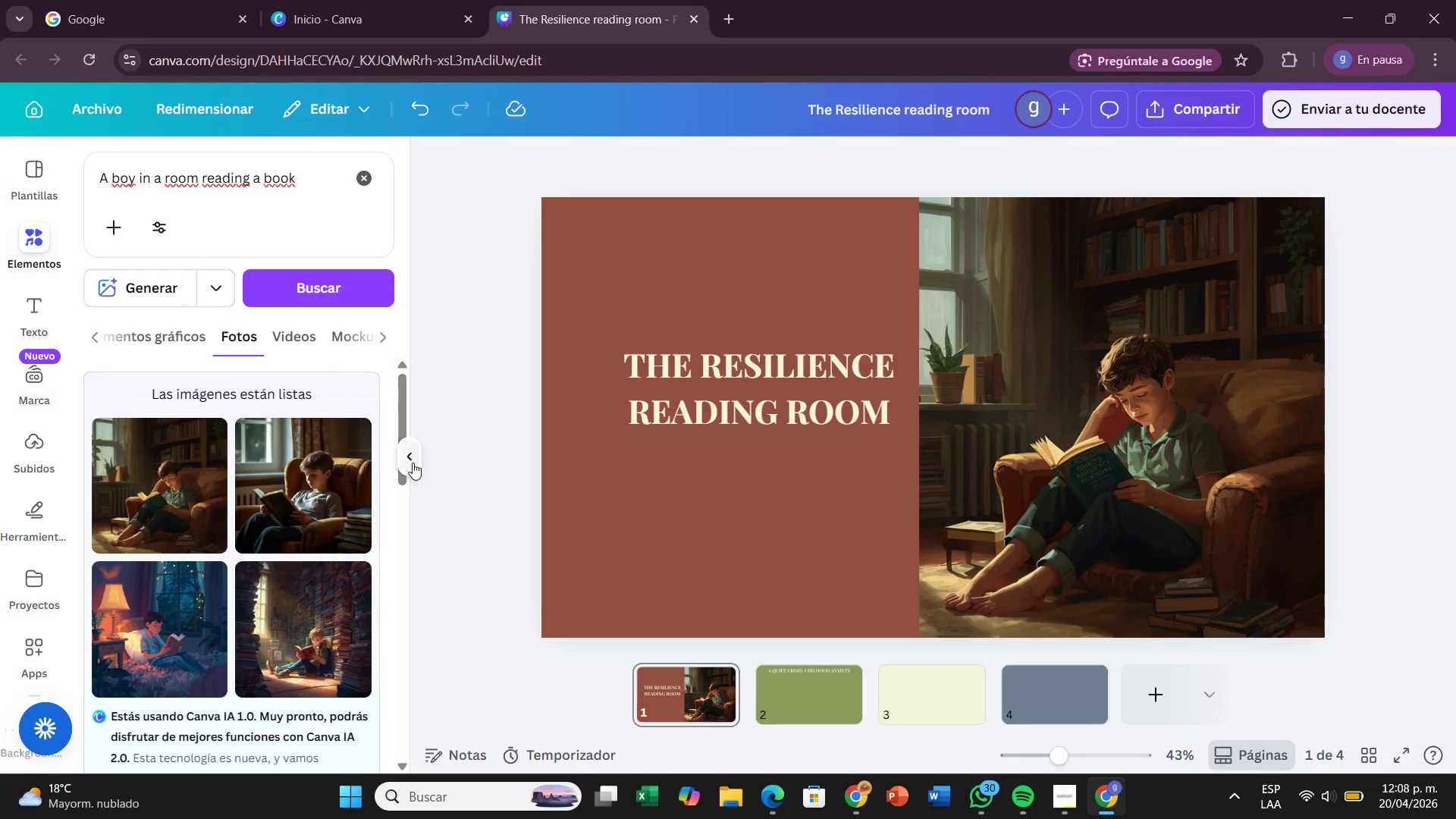 
left_click([413, 463])
 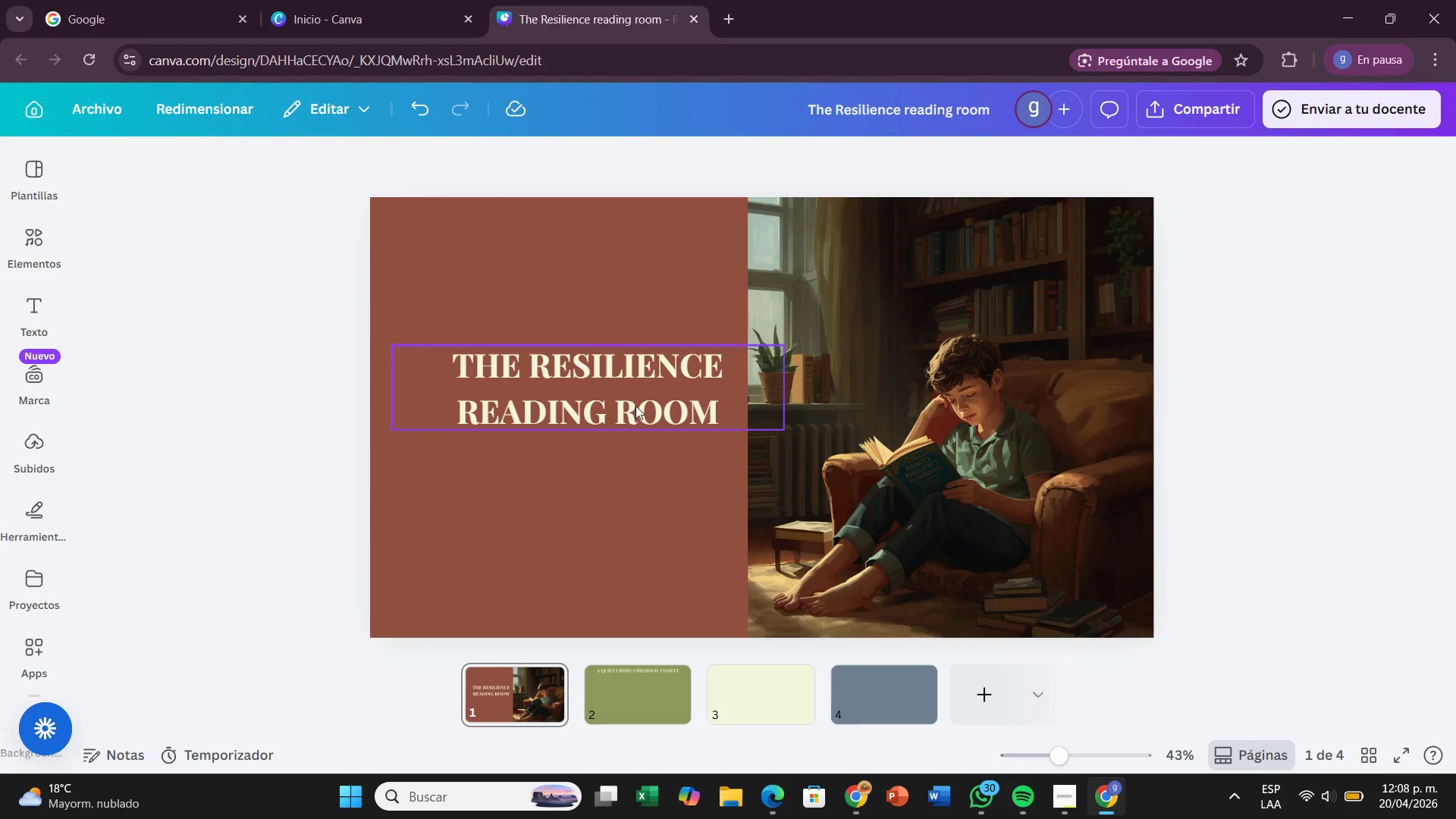 
left_click_drag(start_coordinate=[635, 406], to_coordinate=[611, 391])
 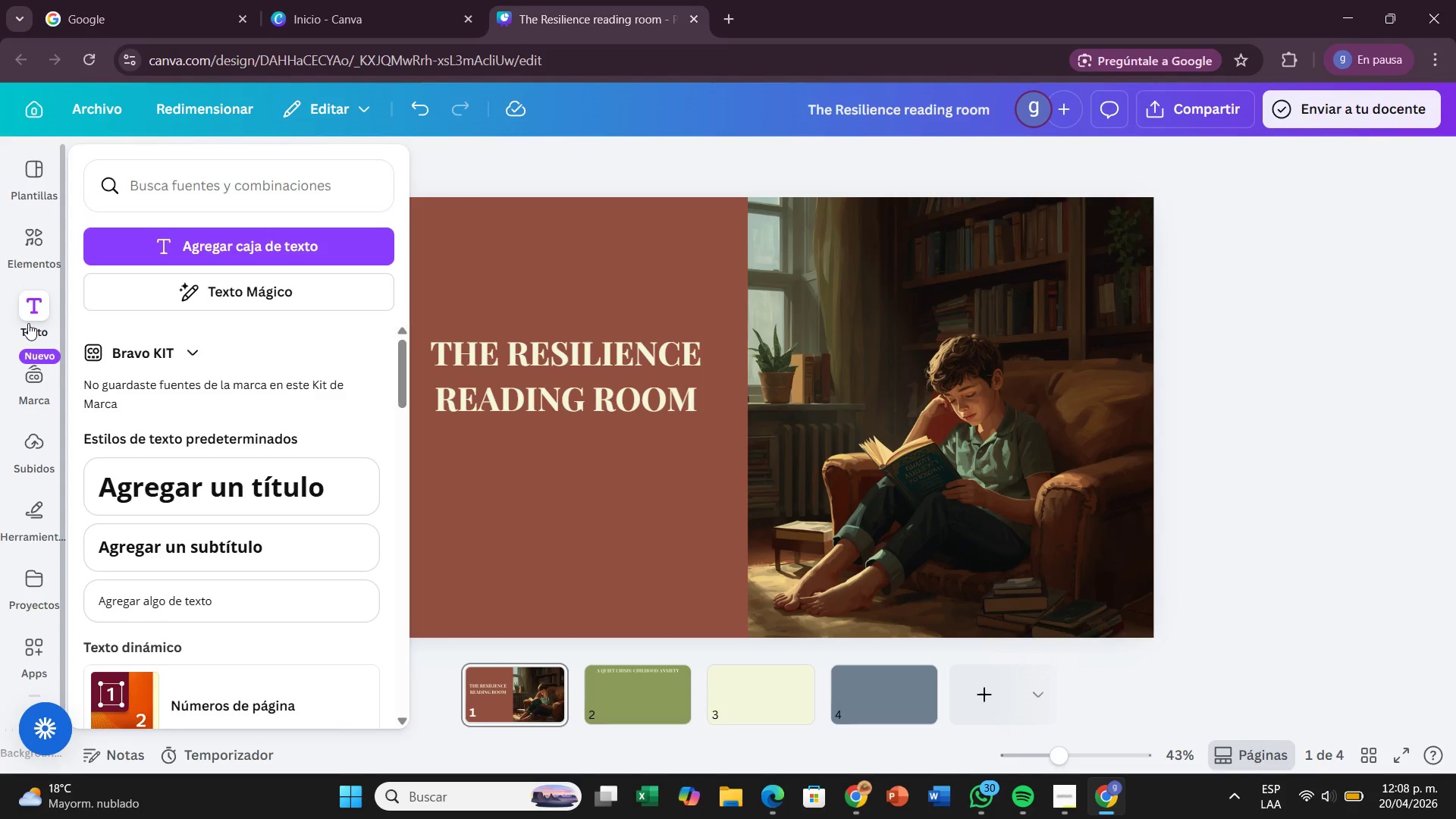 
left_click([28, 323])
 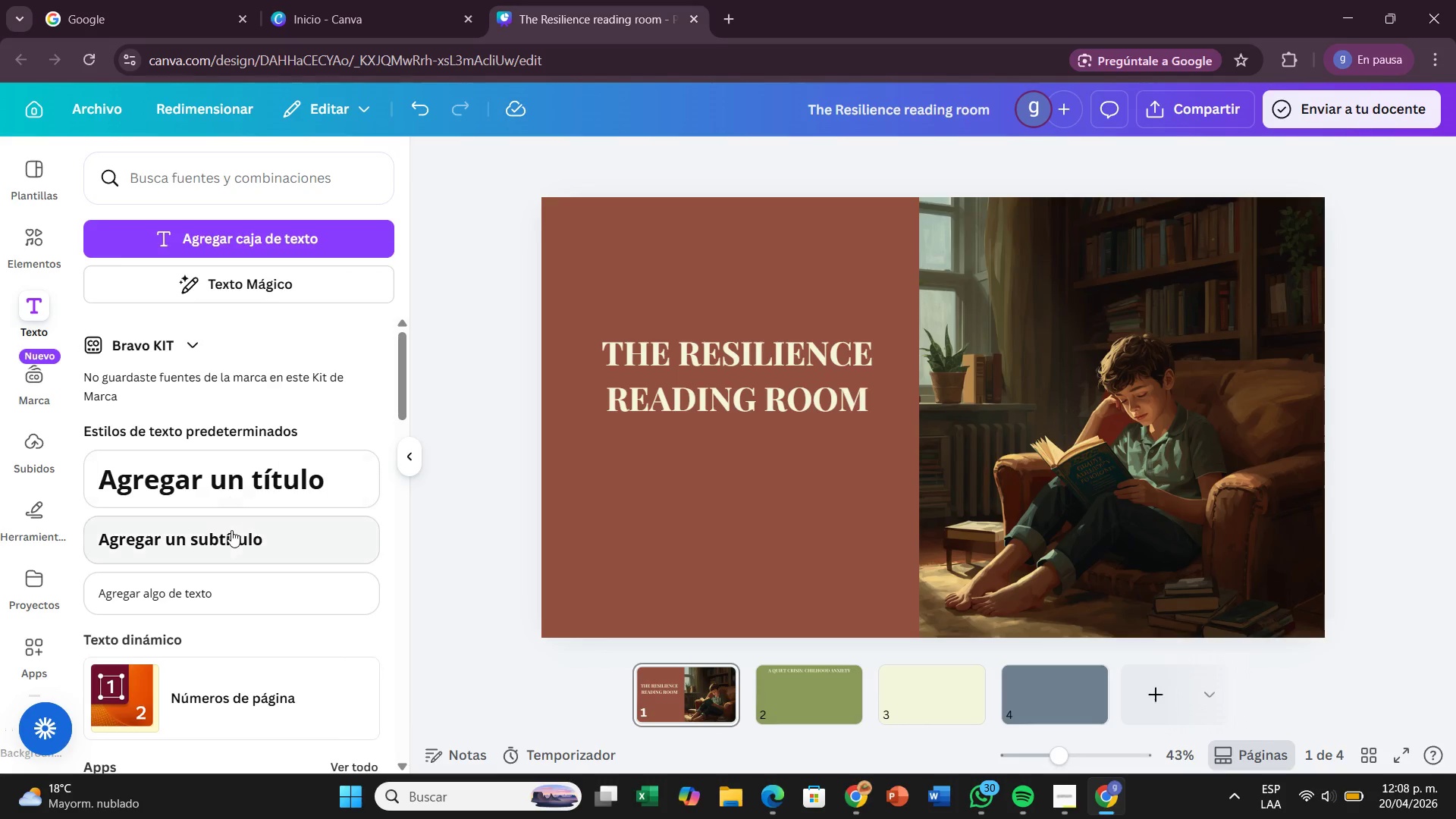 
left_click_drag(start_coordinate=[232, 530], to_coordinate=[720, 421])
 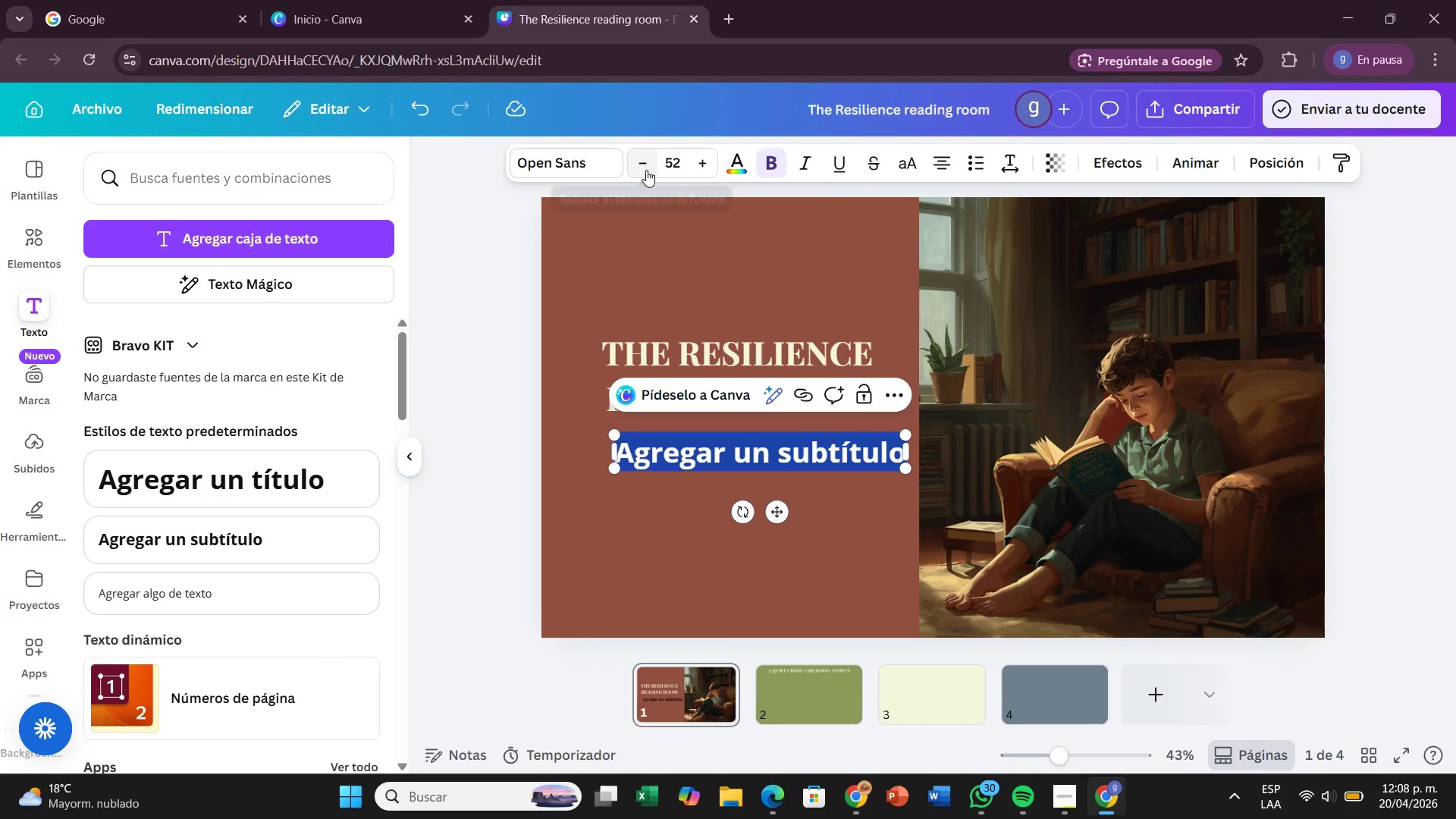 
left_click([585, 169])
 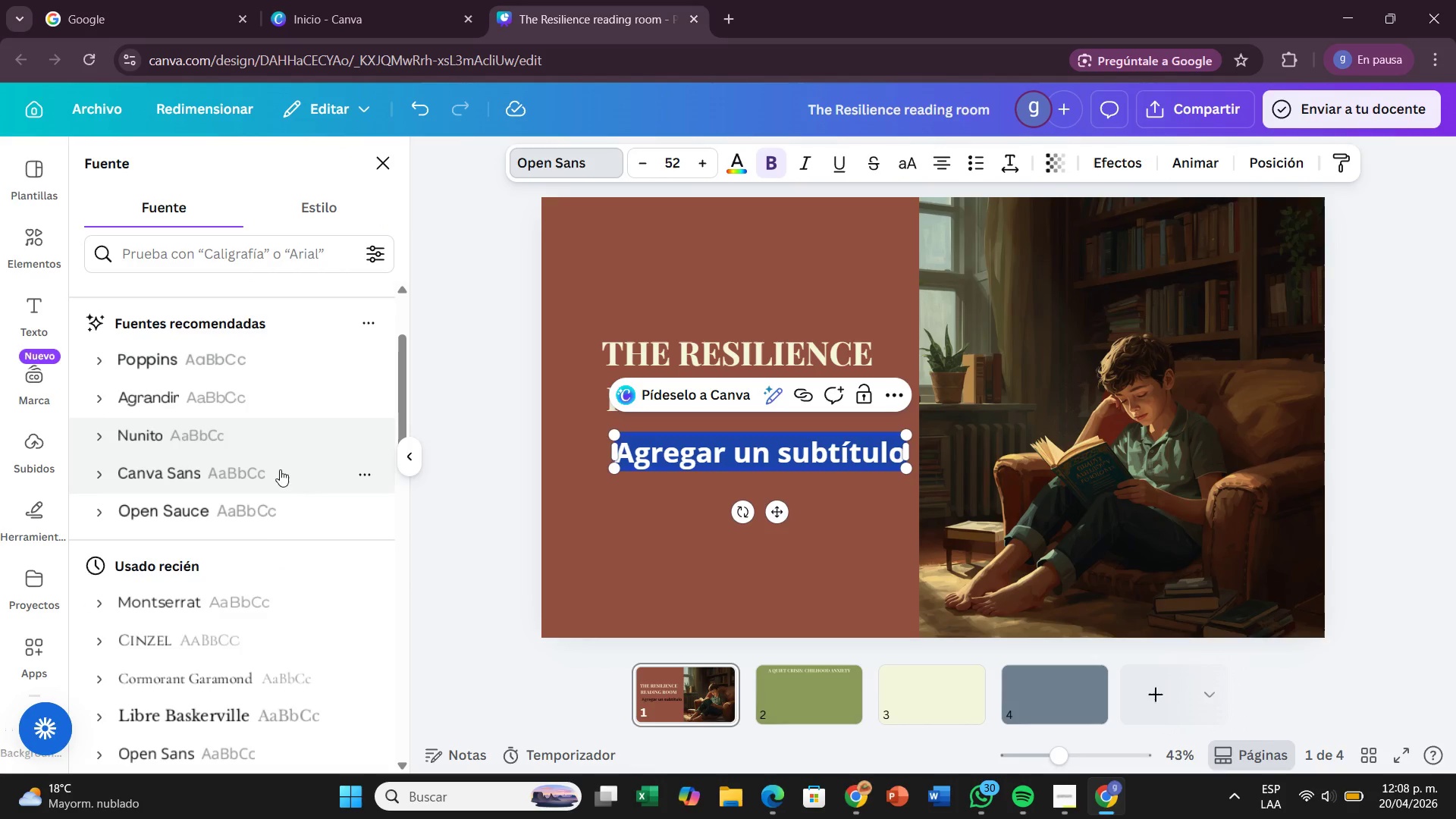 
left_click([270, 592])
 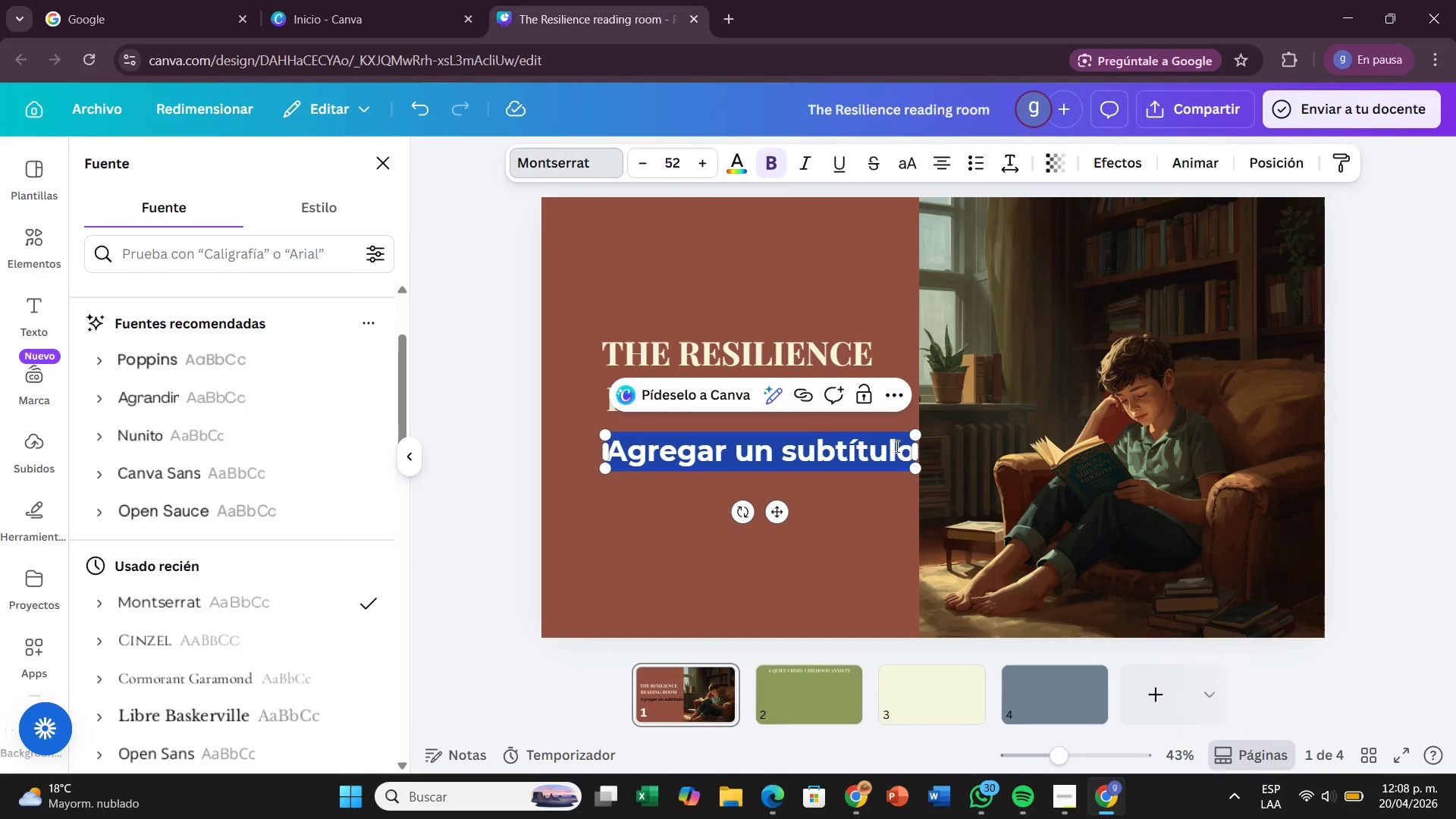 
left_click([912, 447])
 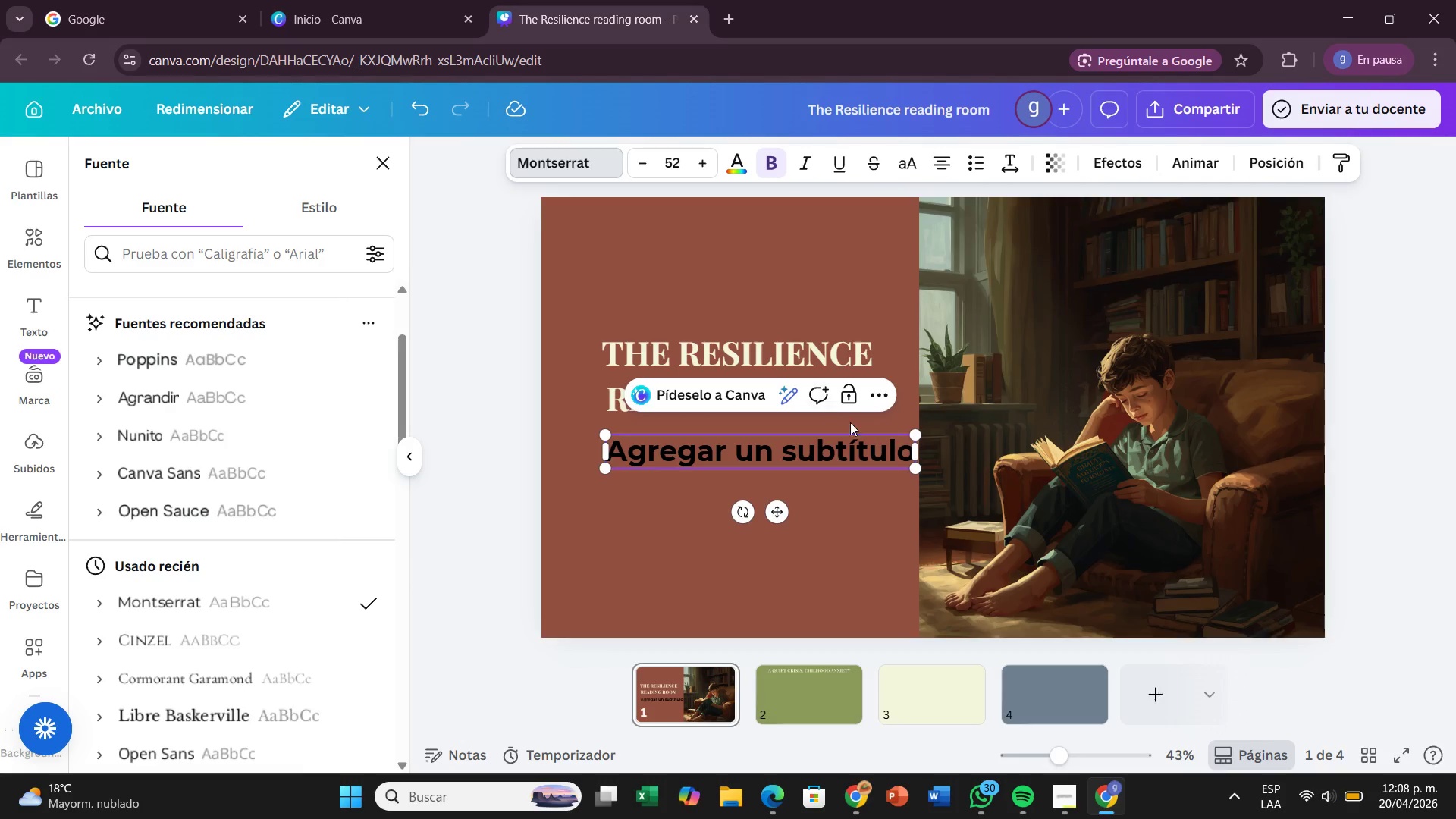 
double_click([899, 458])
 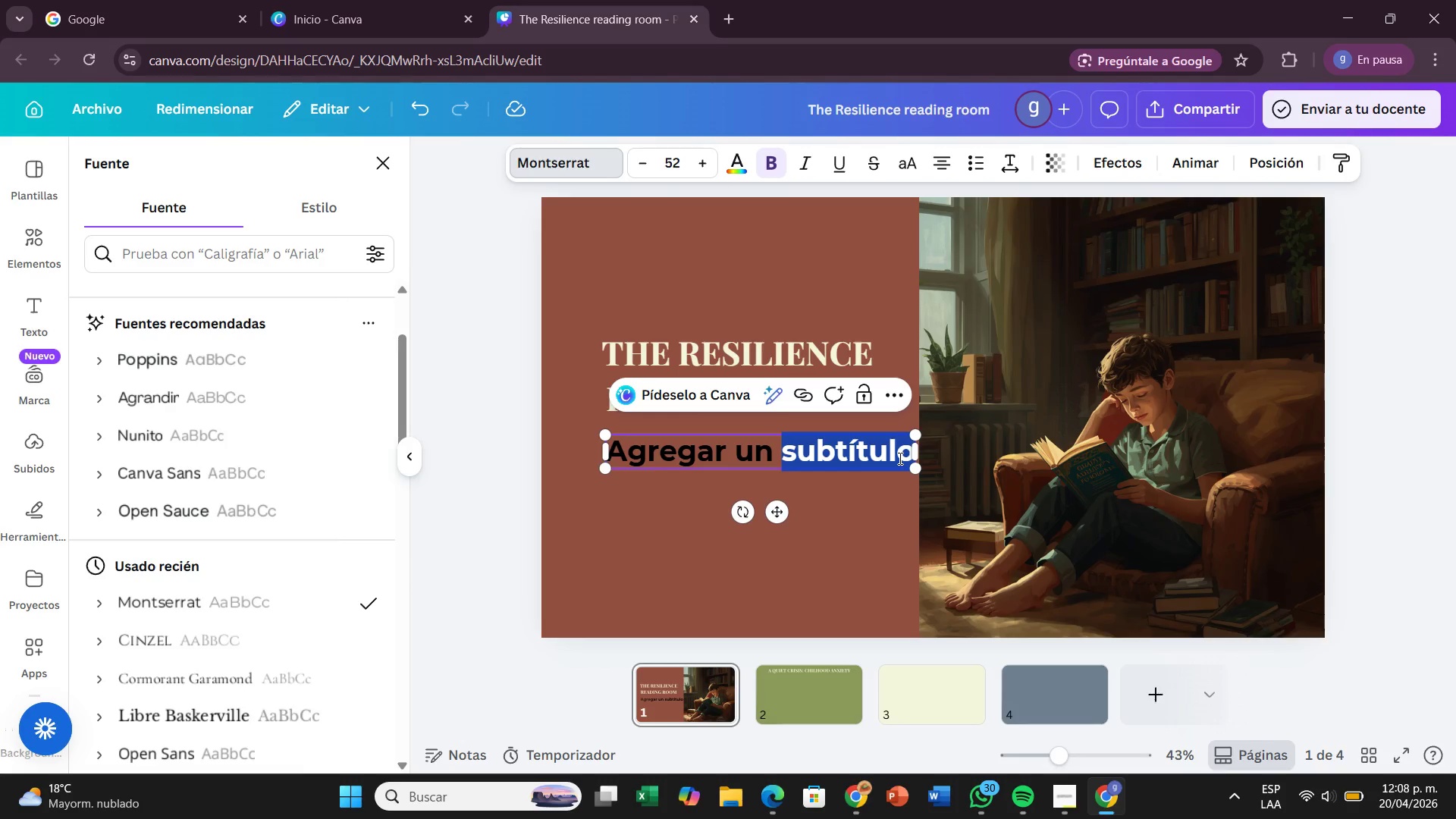 
hold_key(key=Backspace, duration=0.66)
 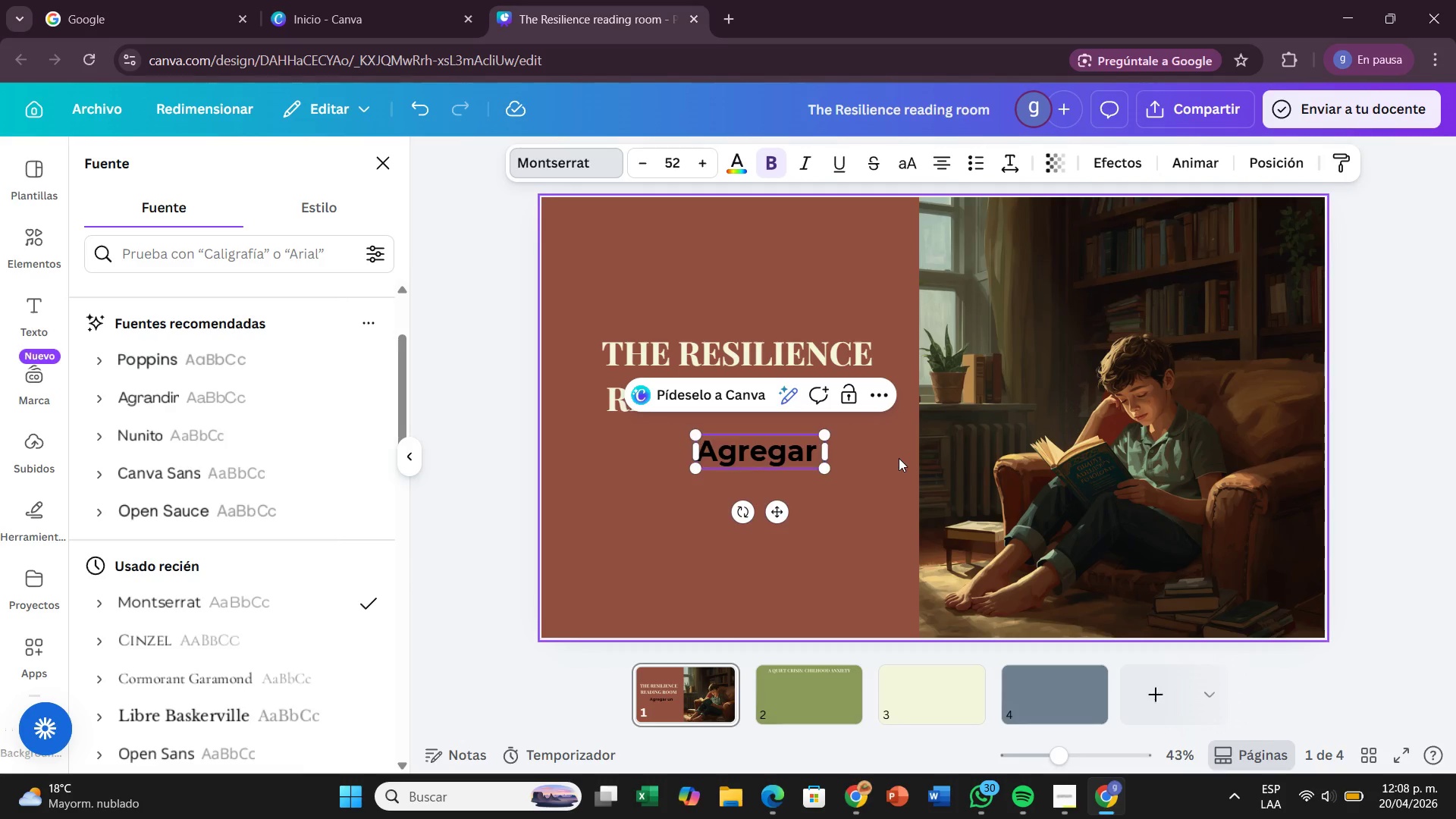 
key(Backspace)
key(Backspace)
key(Backspace)
key(Backspace)
key(Backspace)
key(Backspace)
type(by Dr Aris Throne)
 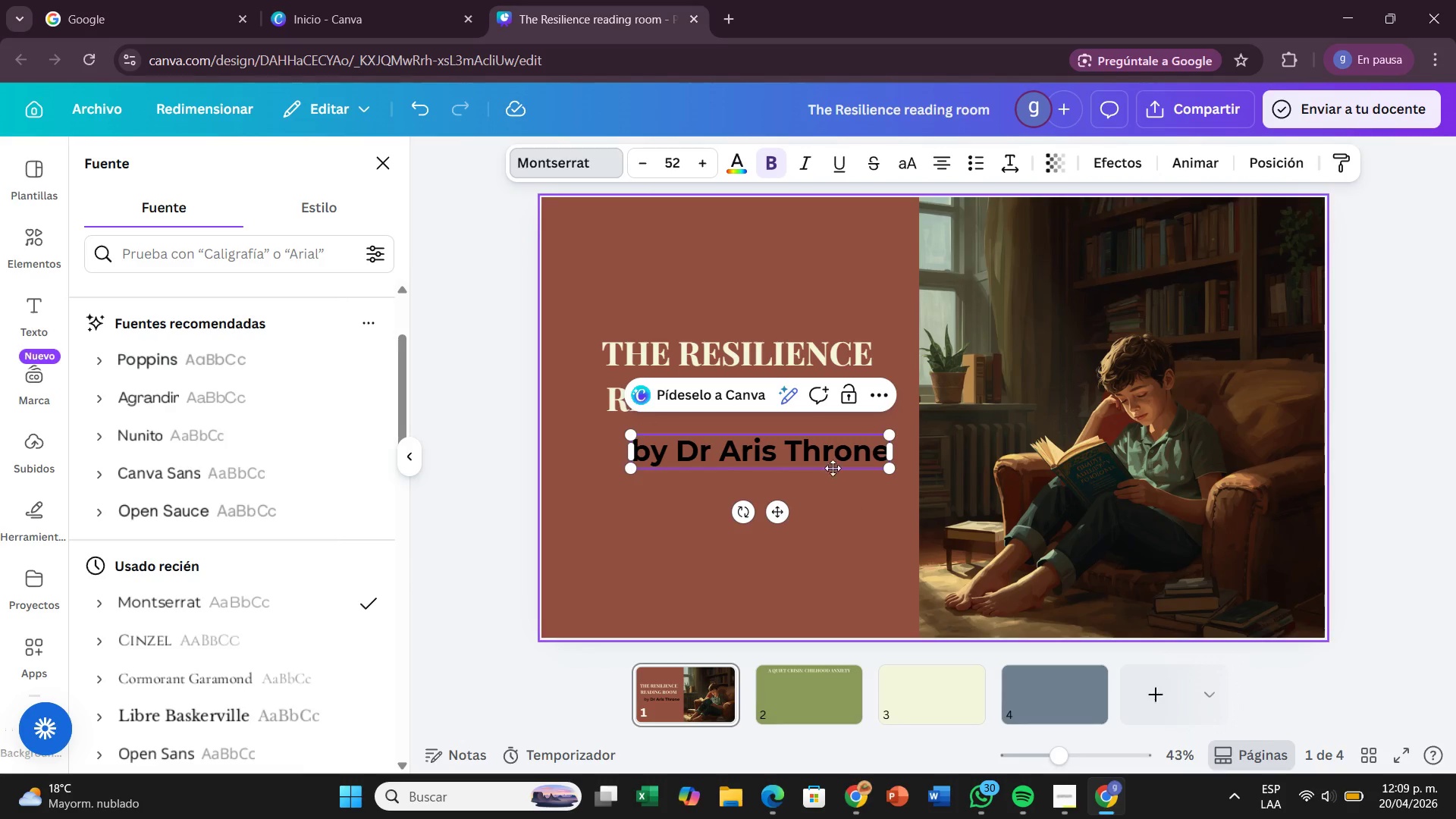 
left_click_drag(start_coordinate=[778, 507], to_coordinate=[760, 486])
 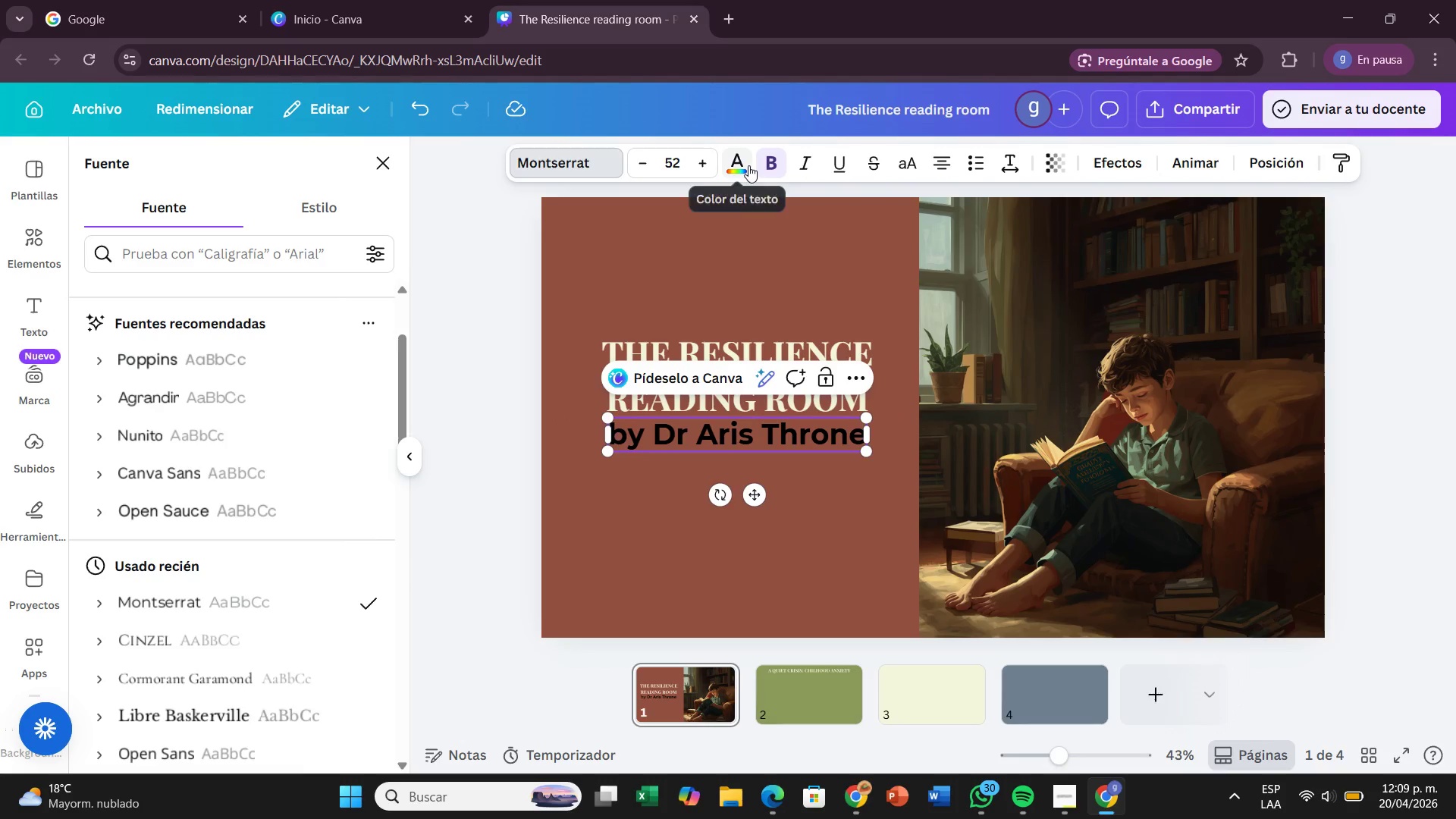 
left_click([747, 165])
 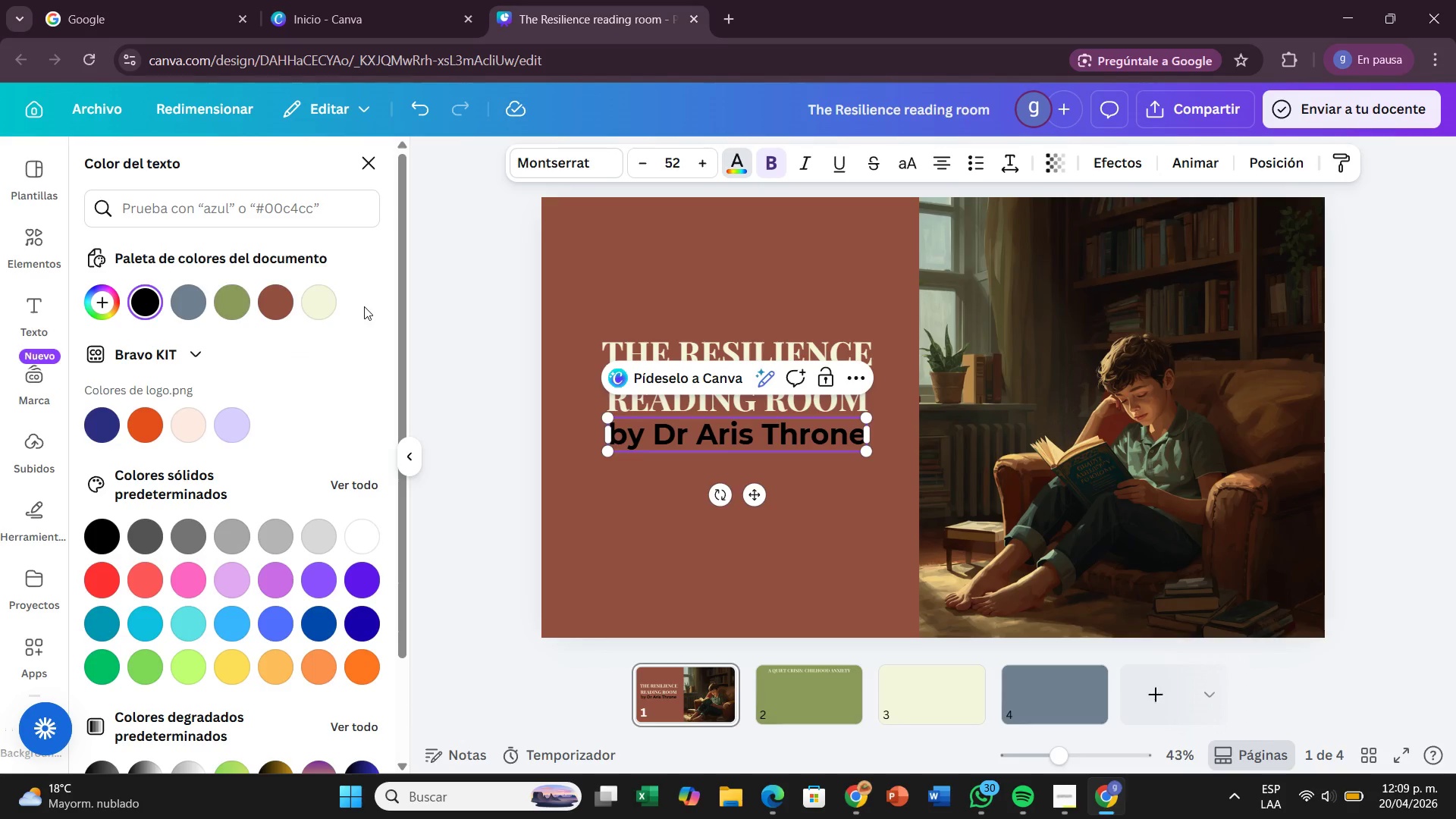 
left_click([329, 312])
 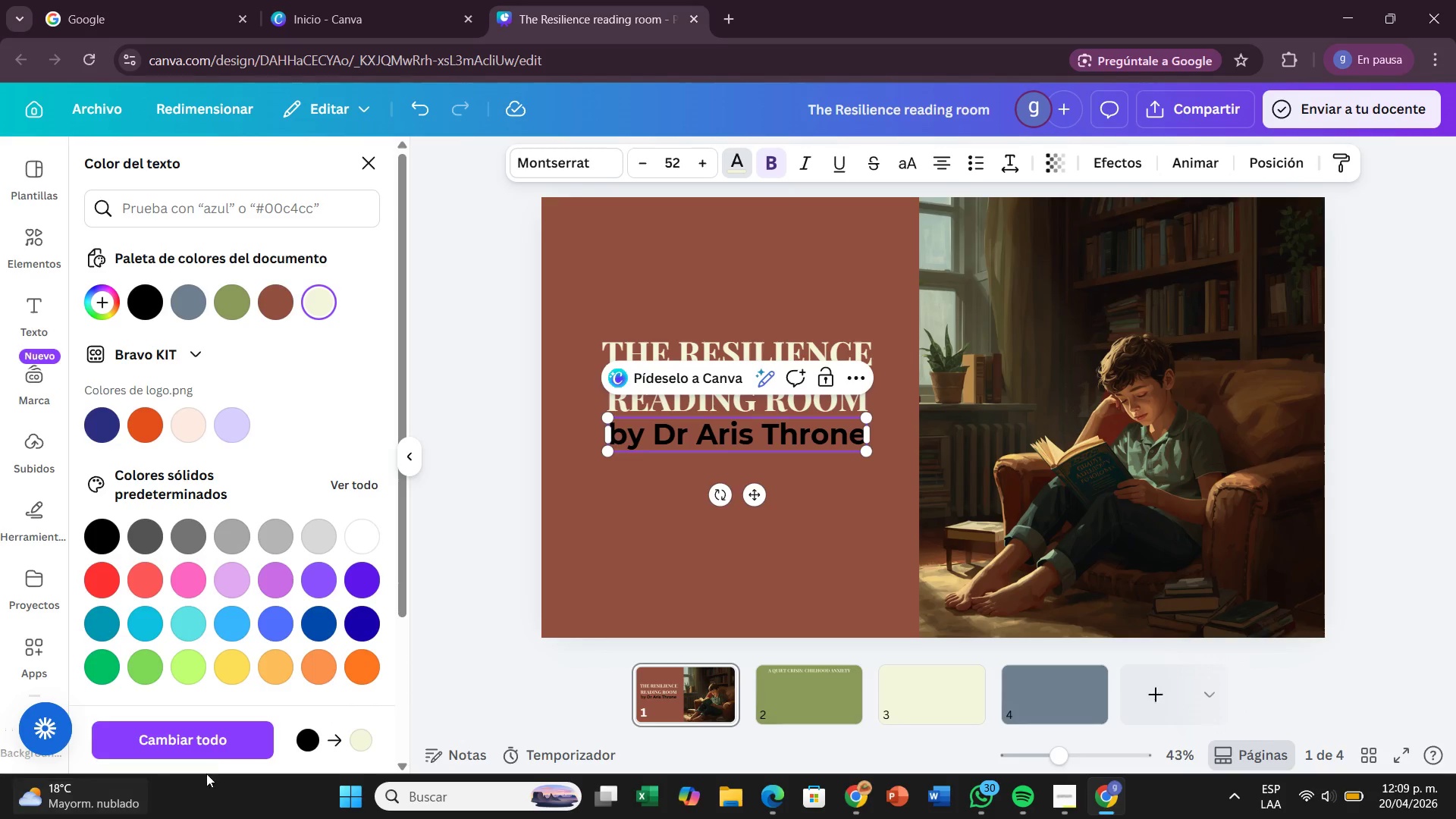 
left_click([215, 745])
 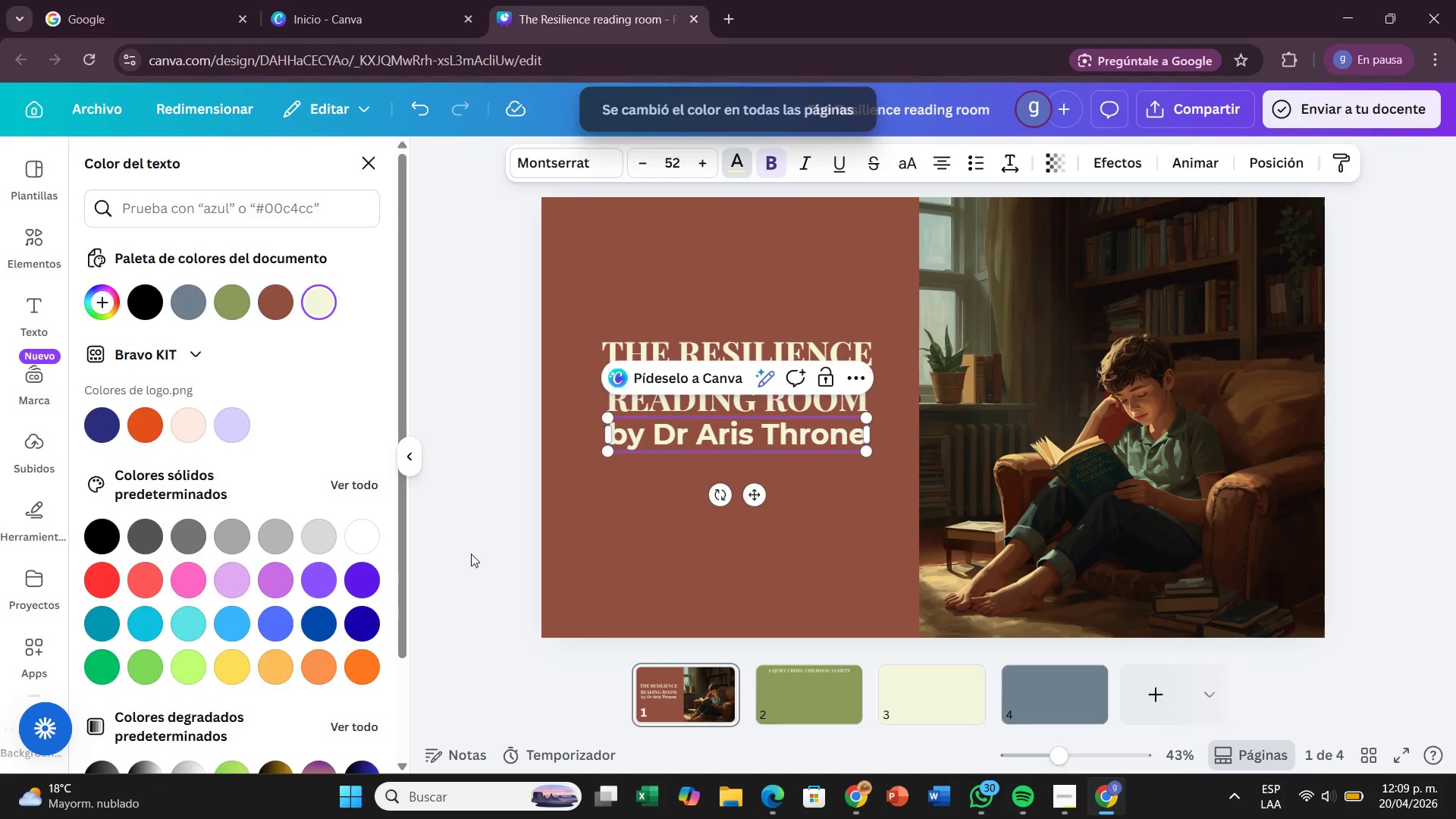 
wait(10.33)
 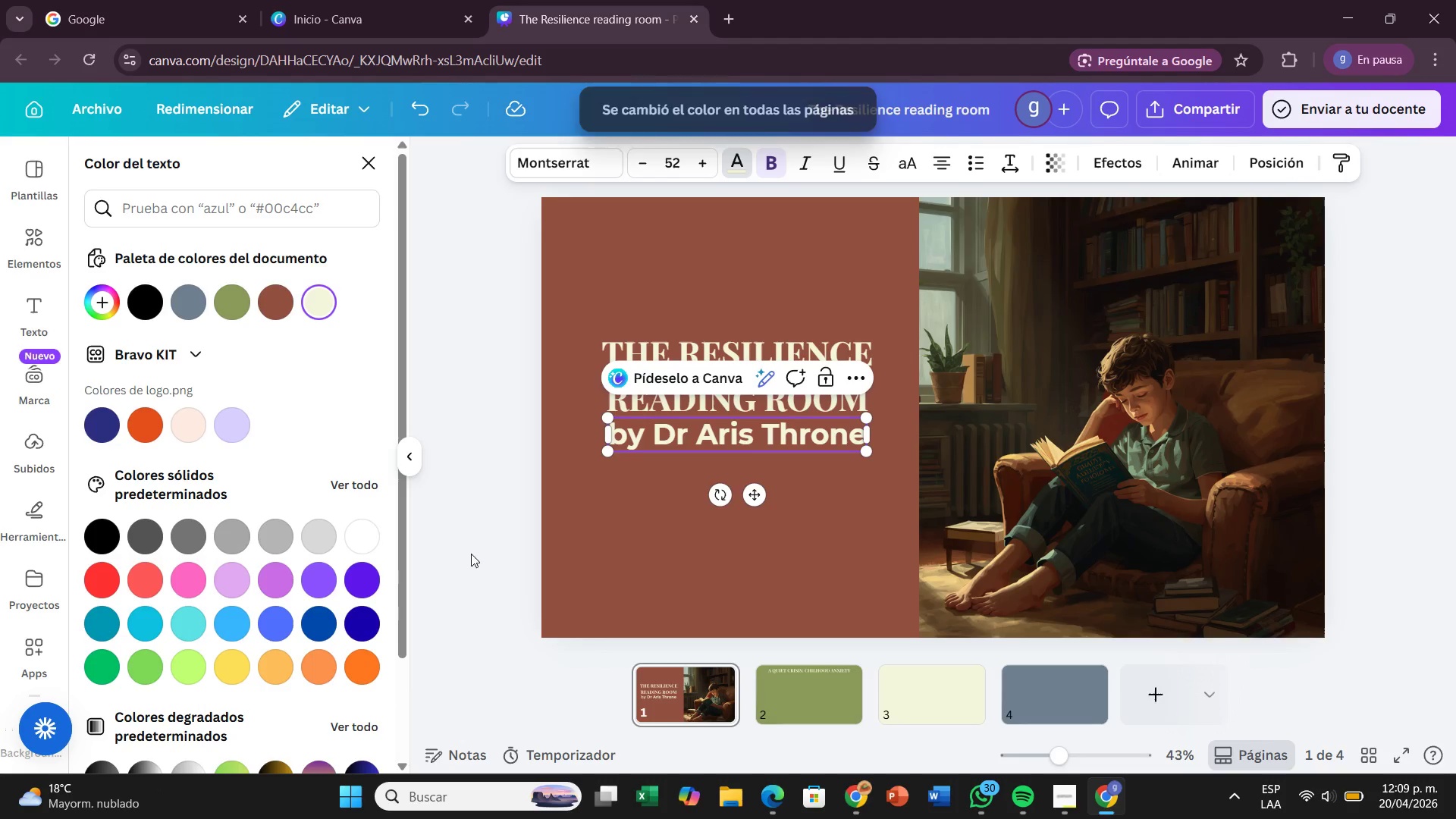 
left_click([510, 525])
 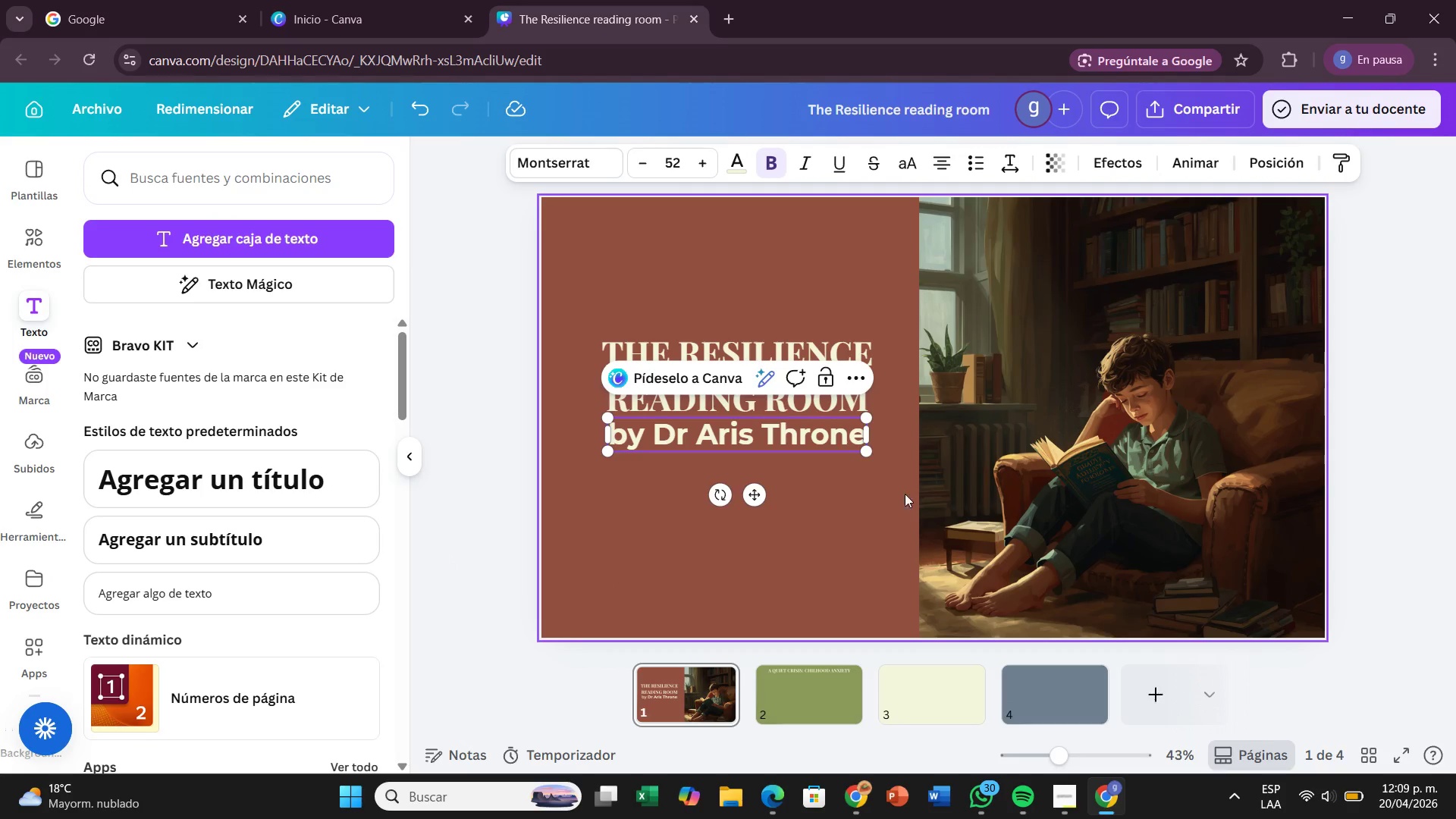 
wait(7.06)
 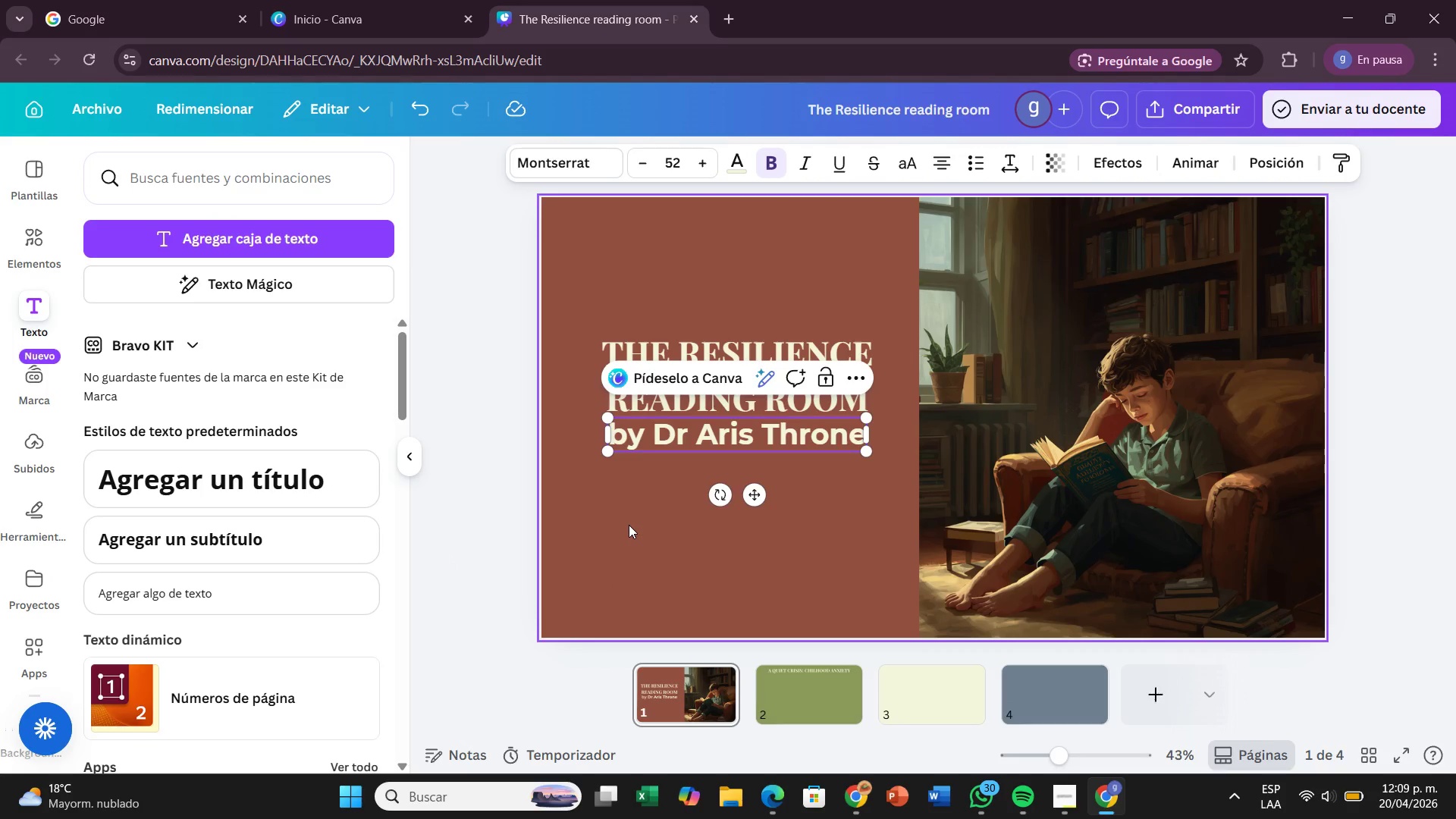 
left_click([39, 225])
 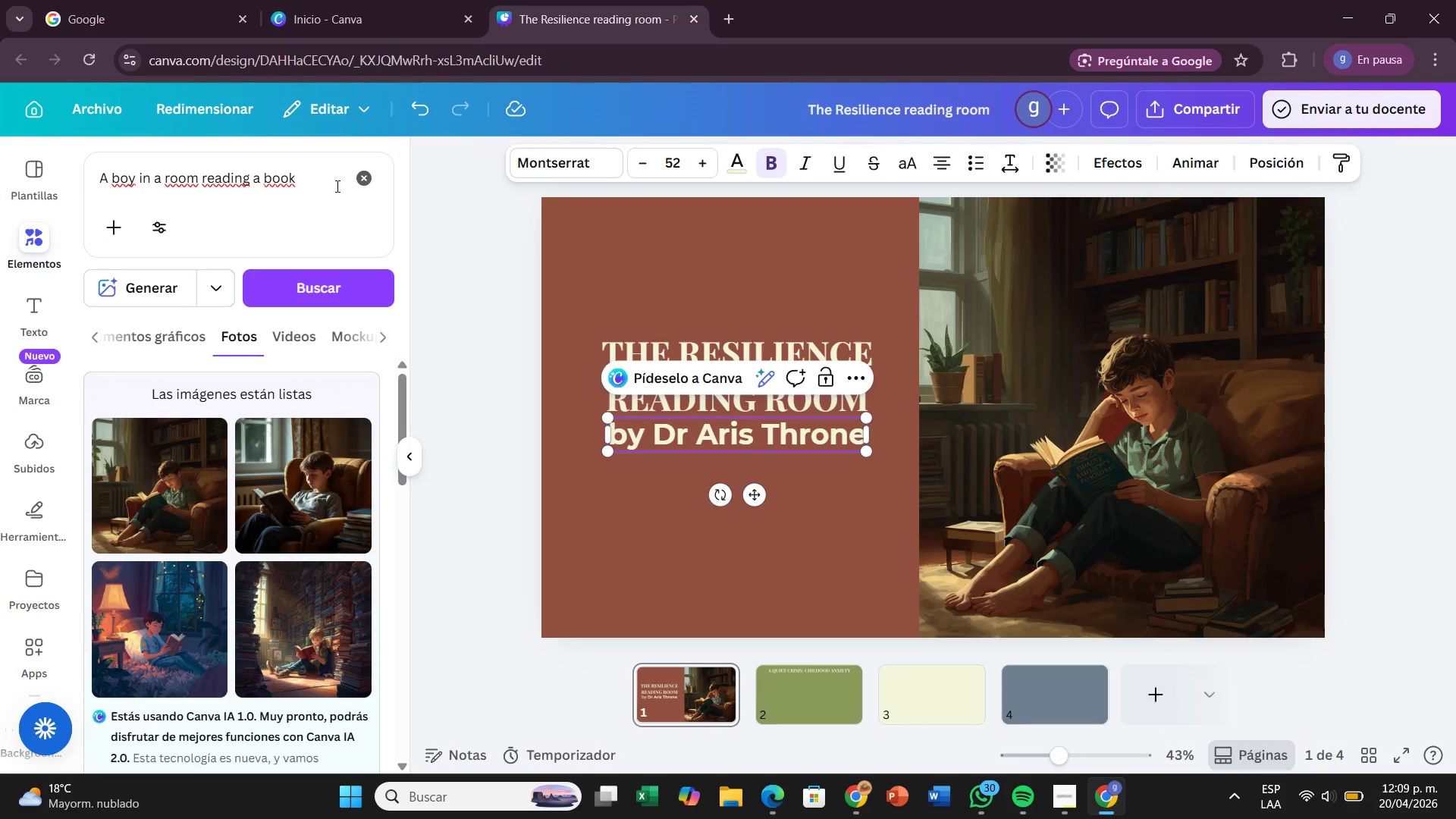 
left_click([360, 187])
 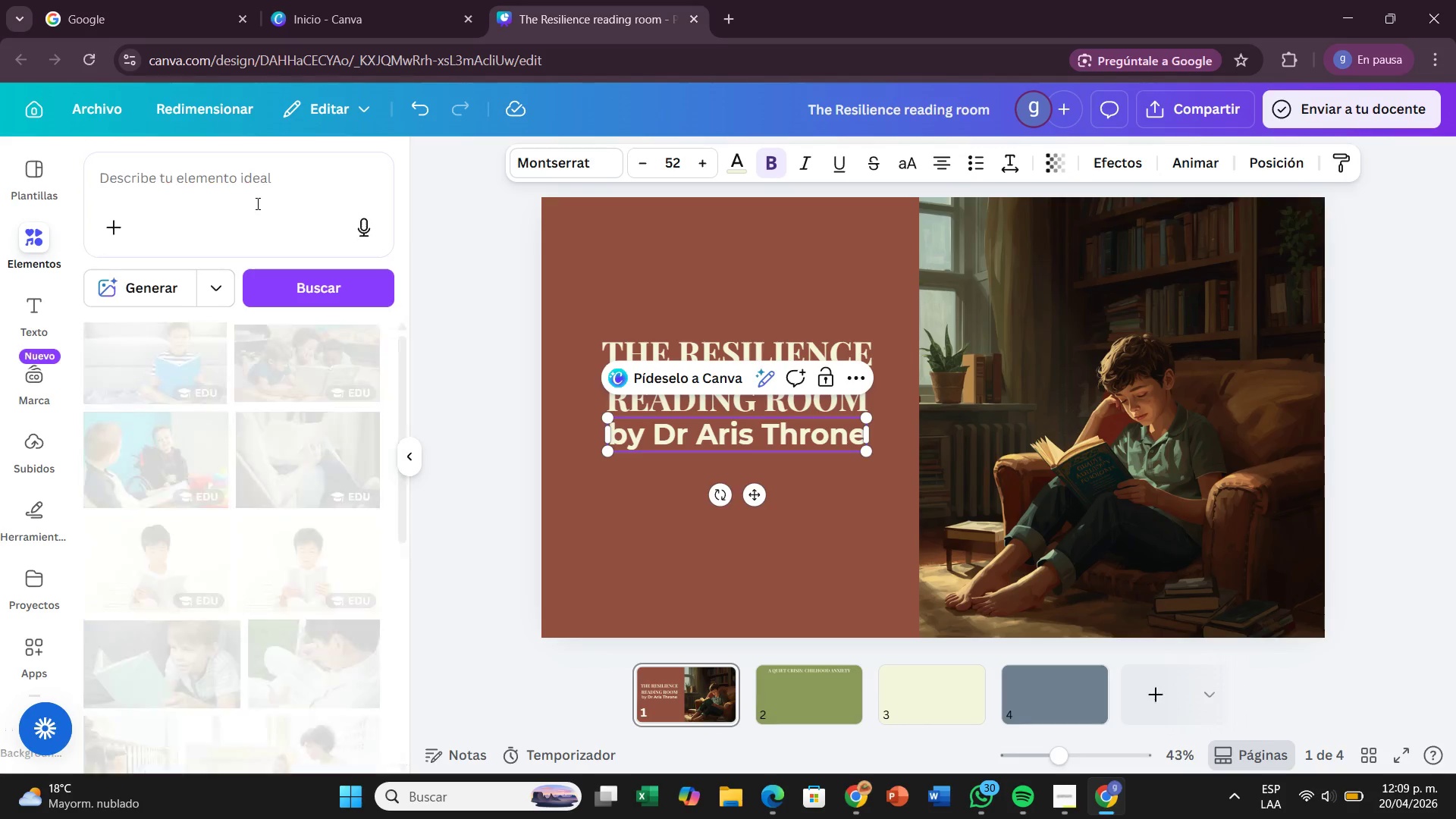 
left_click([256, 203])
 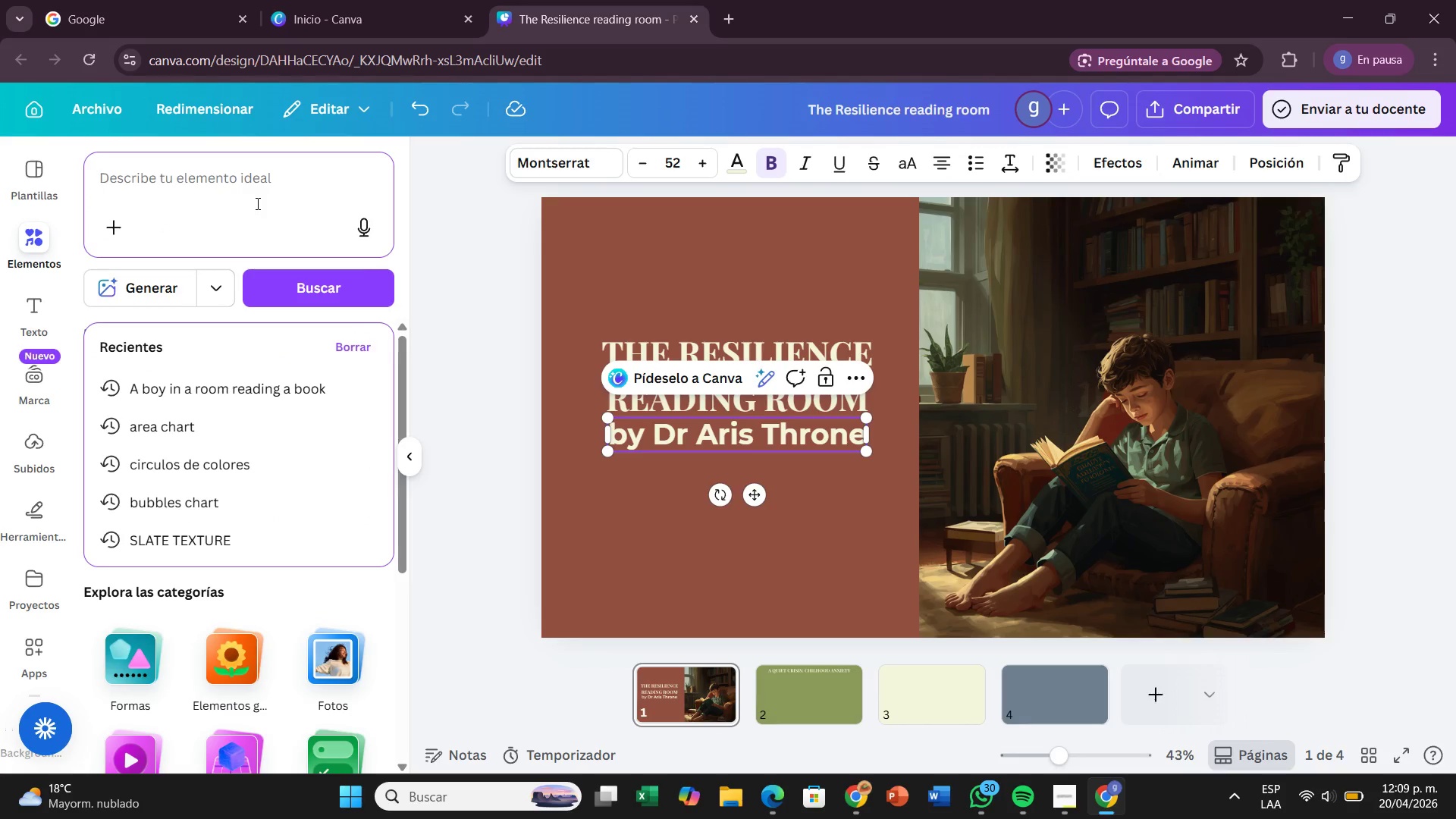 
type(ra)
 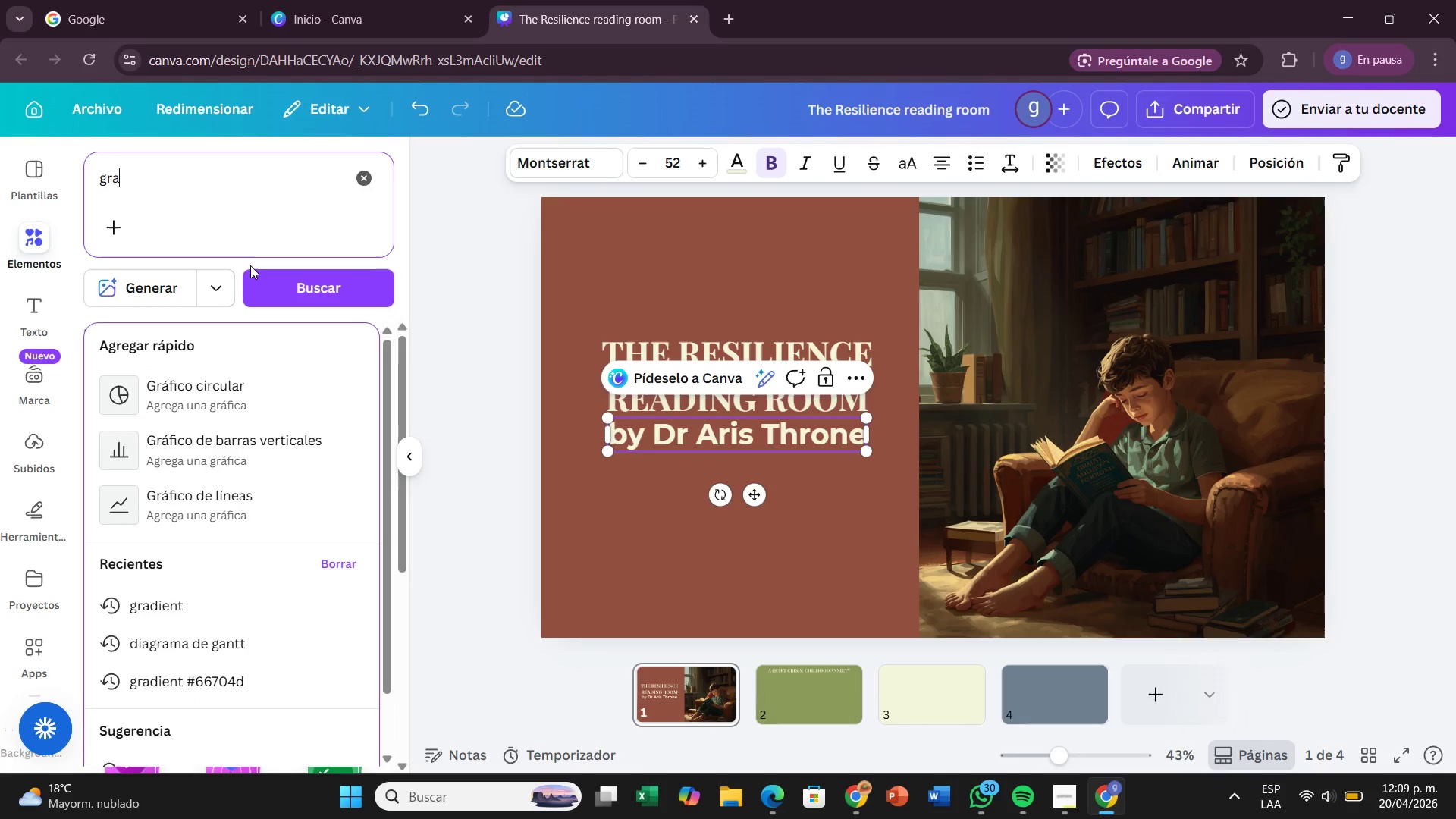 
key(D)
 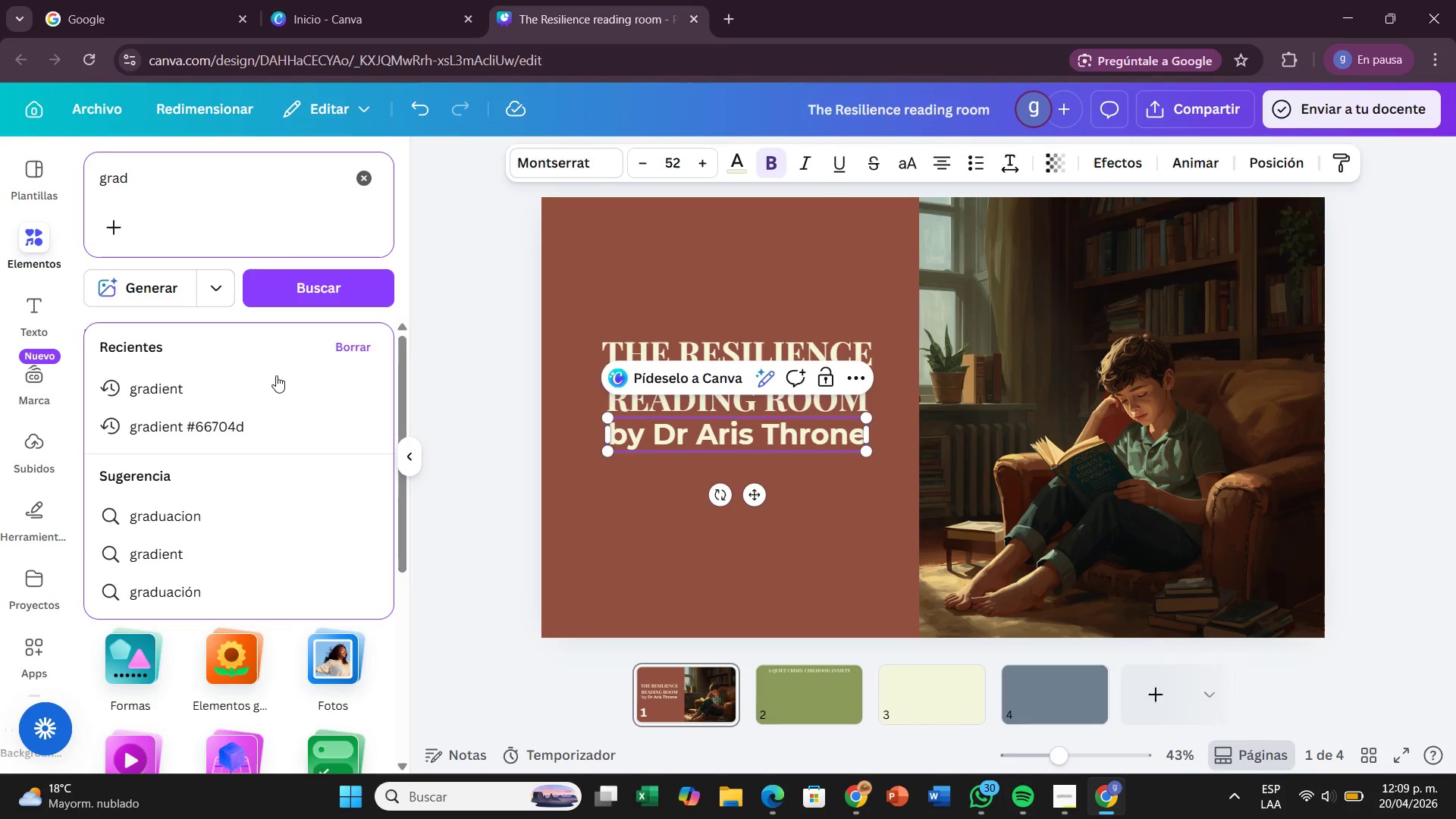 
left_click([275, 384])
 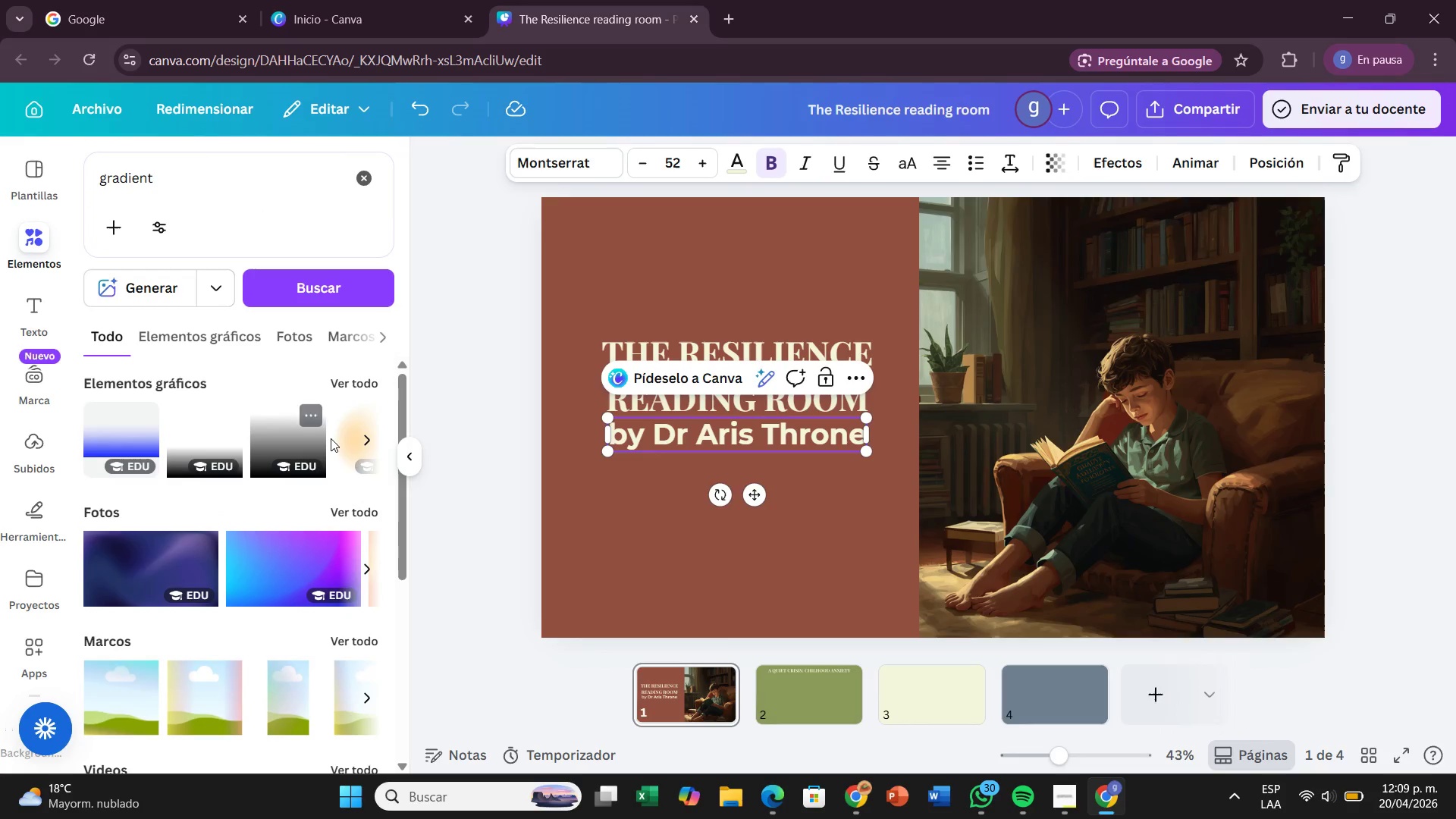 
wait(7.09)
 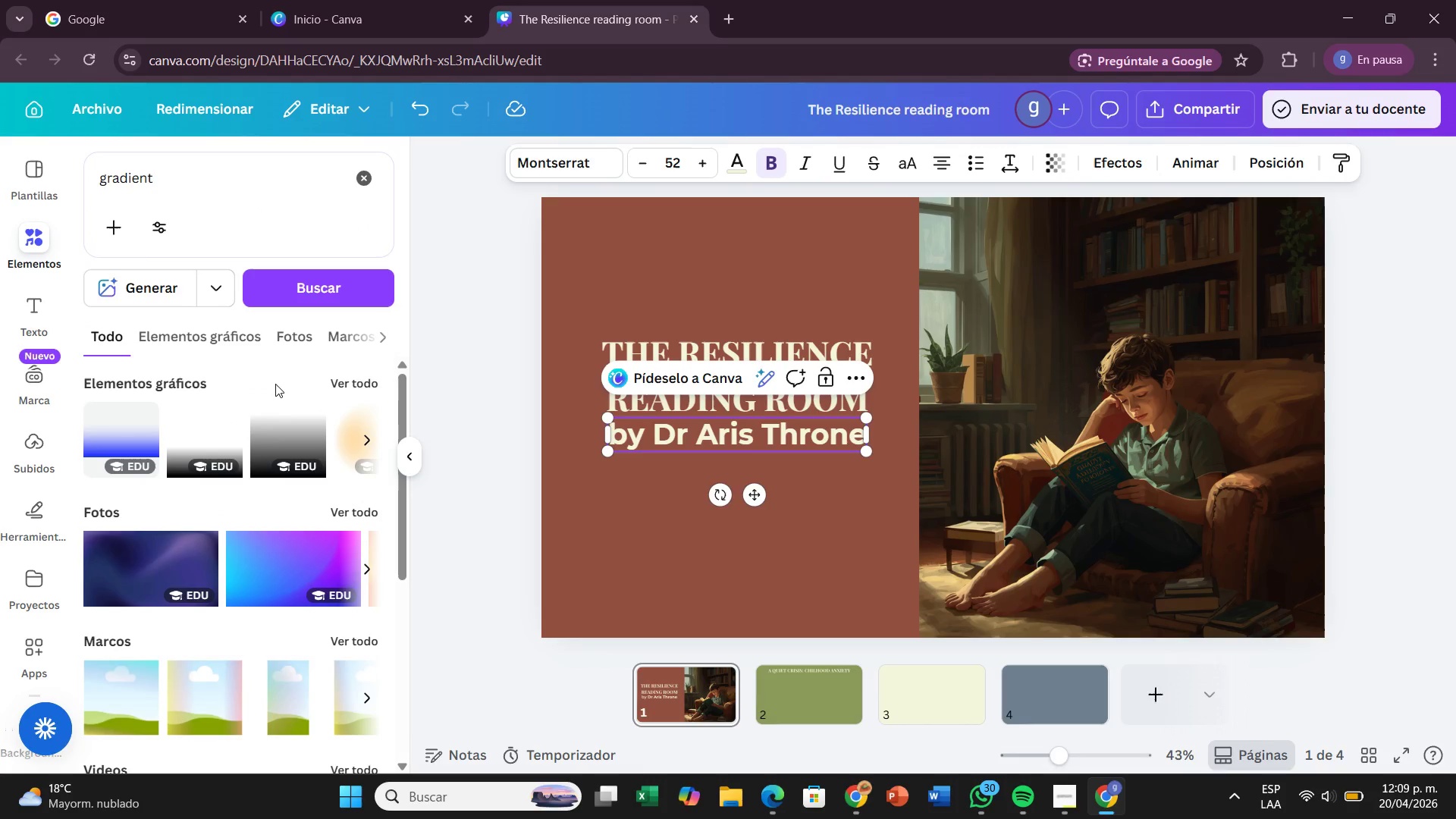 
left_click([347, 445])
 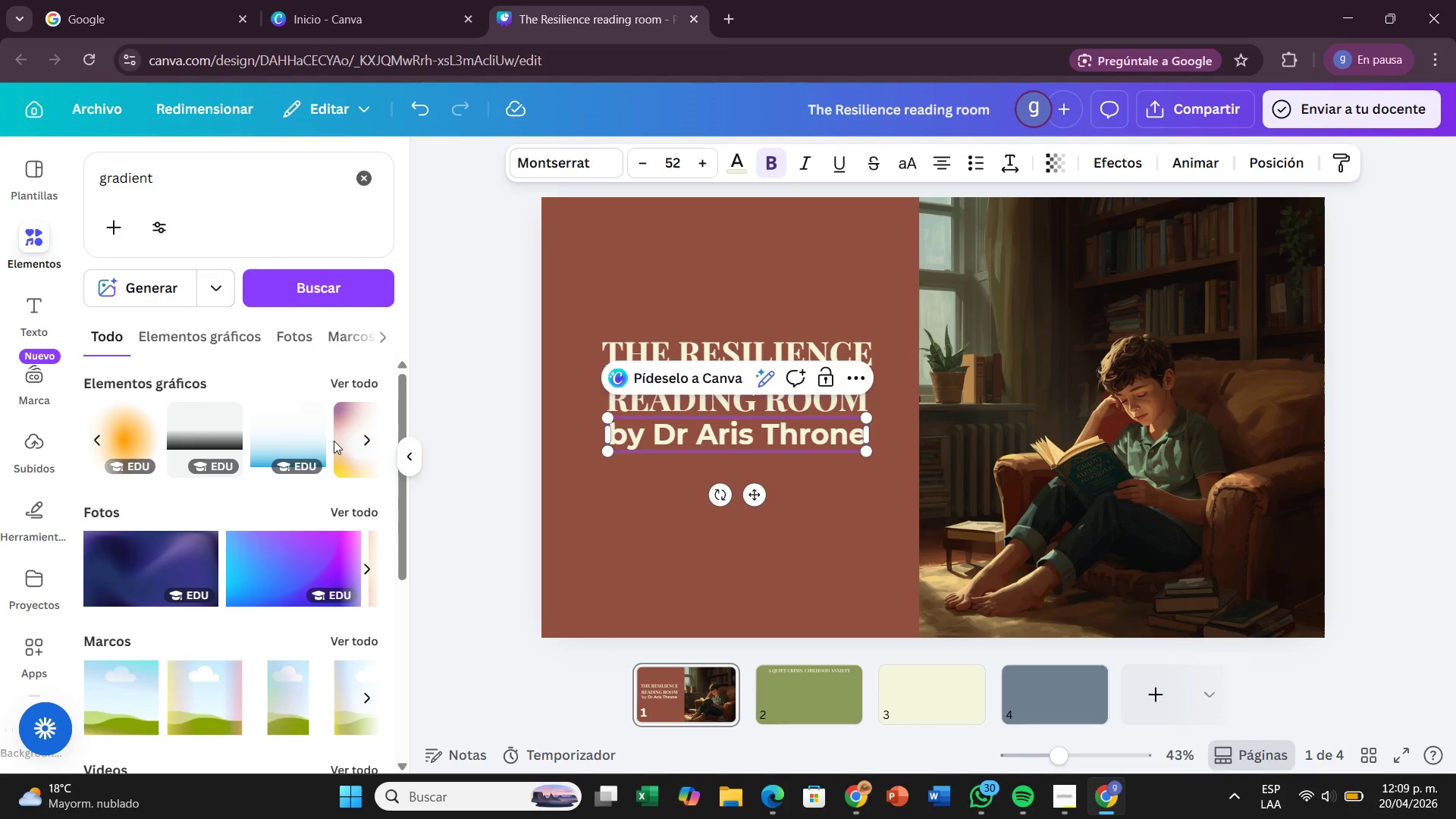 
left_click([337, 394])
 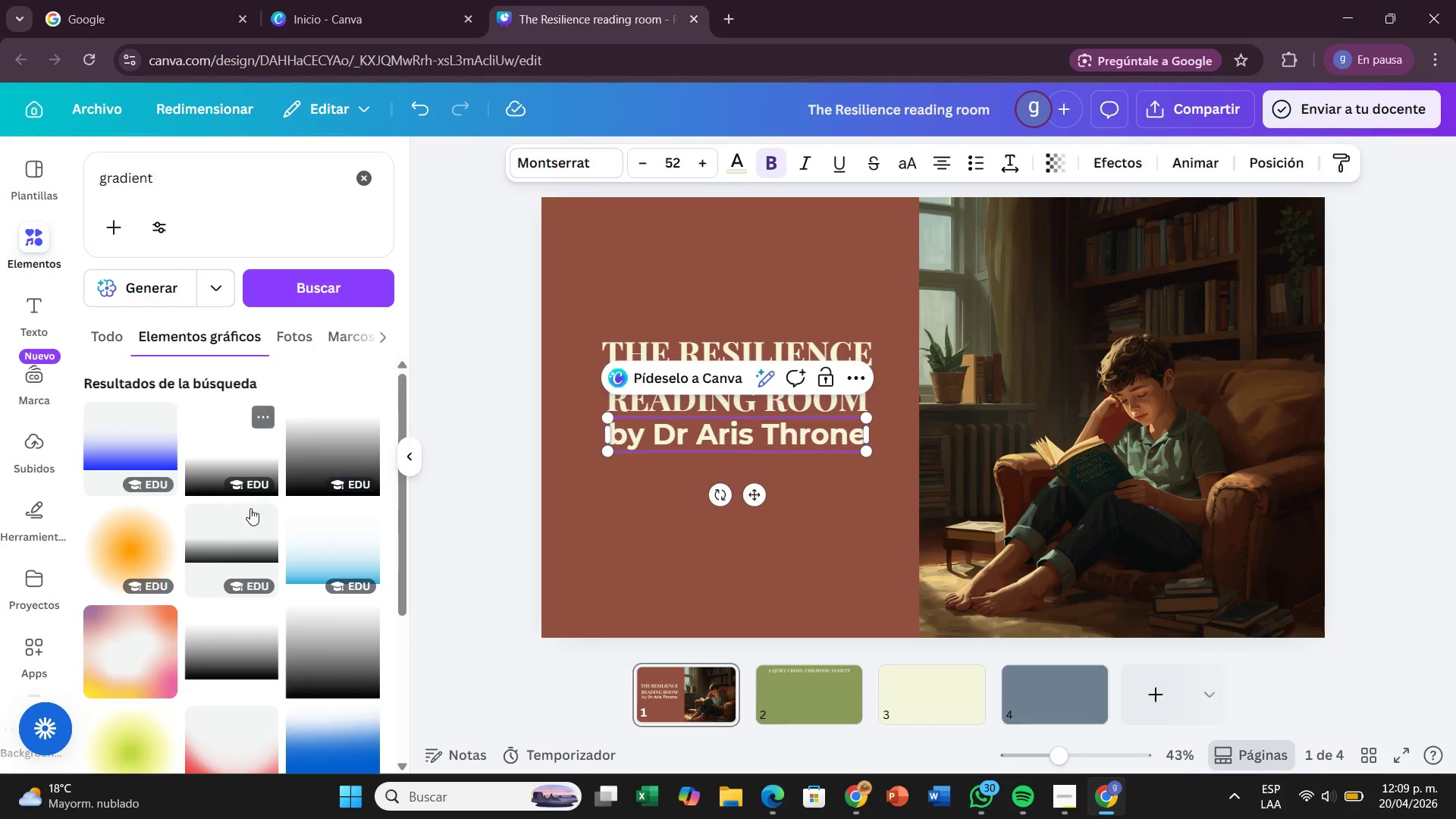 
left_click([228, 551])
 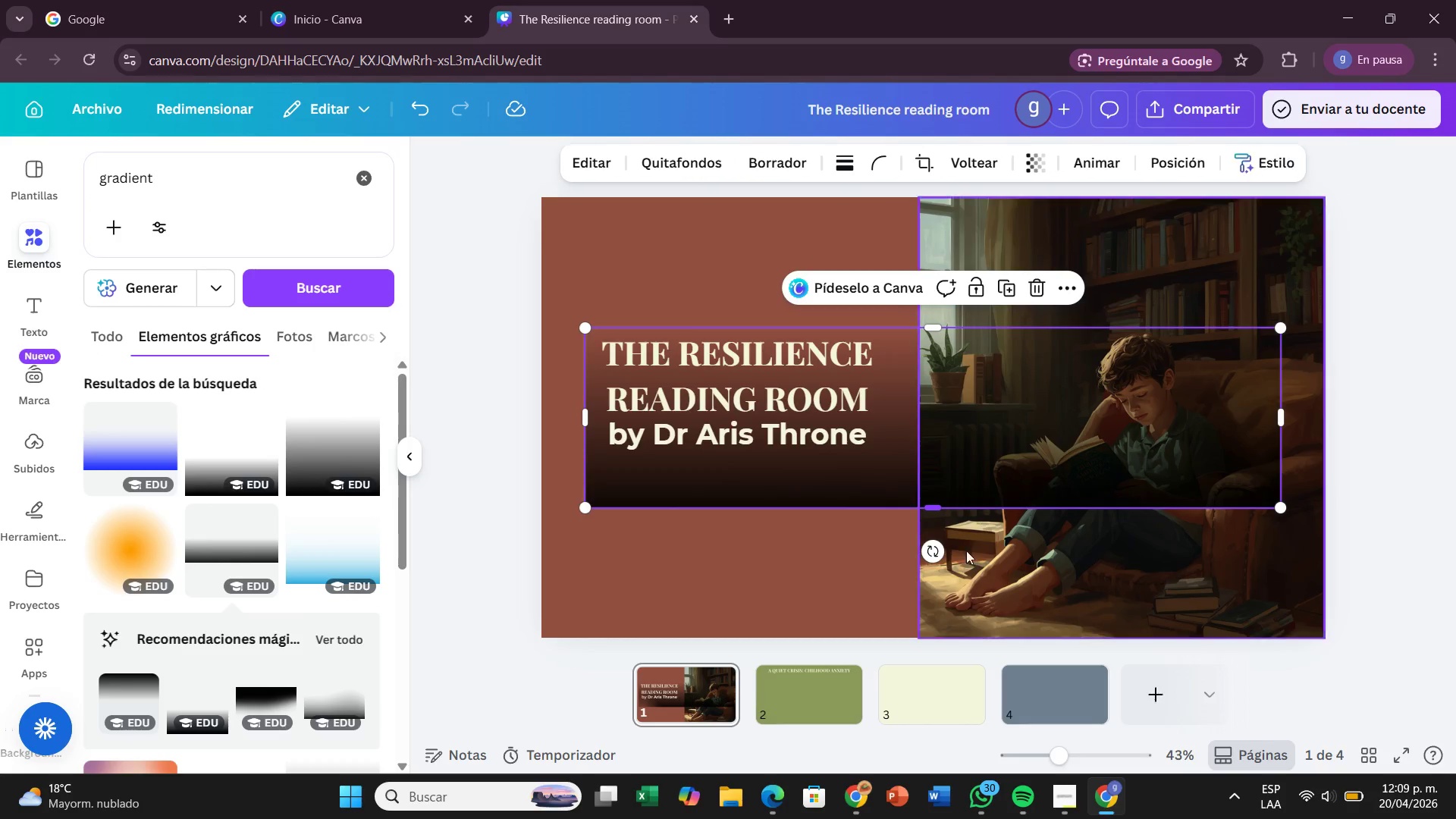 
left_click_drag(start_coordinate=[929, 549], to_coordinate=[551, 542])
 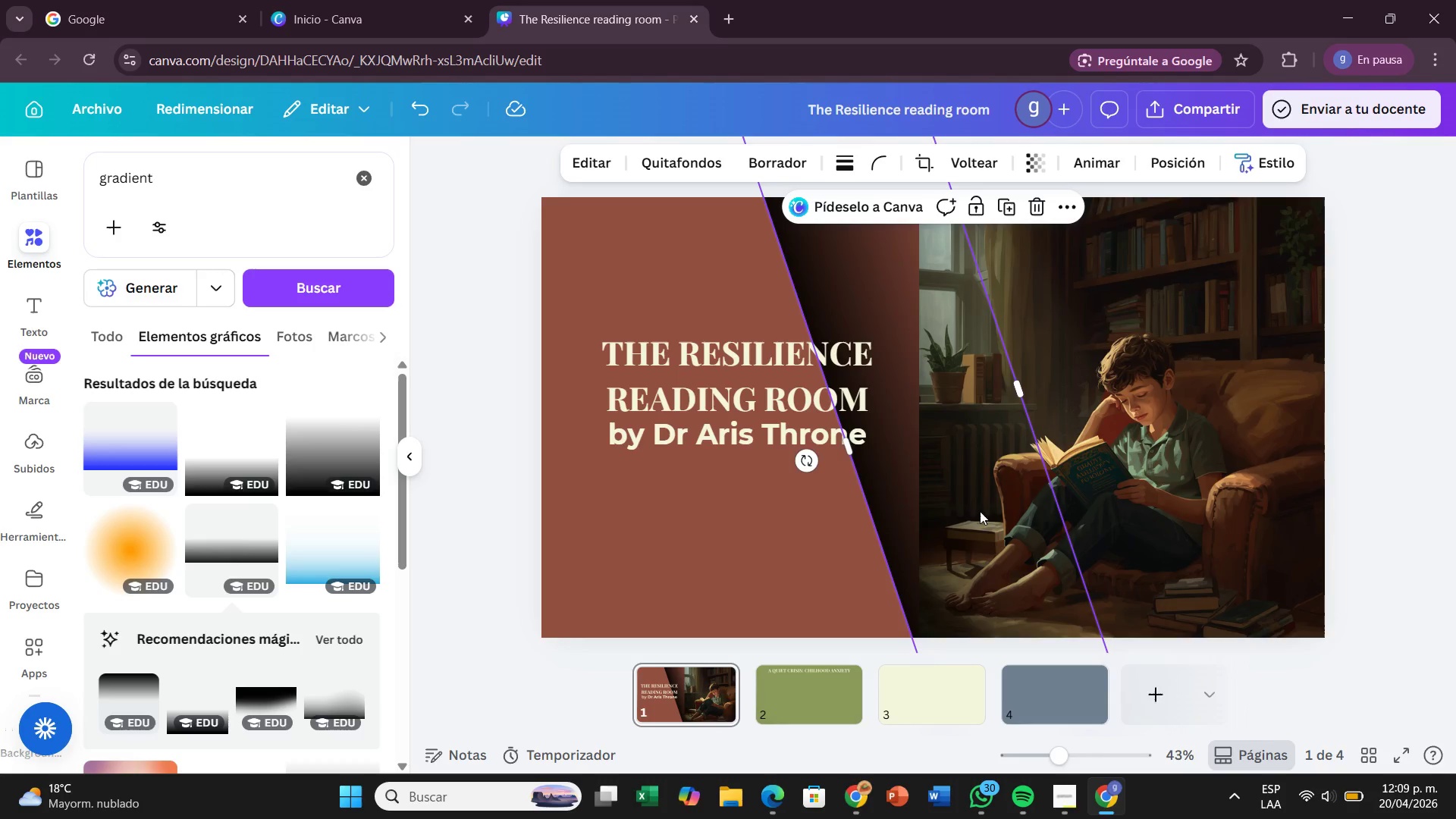 
left_click_drag(start_coordinate=[980, 543], to_coordinate=[1021, 410])
 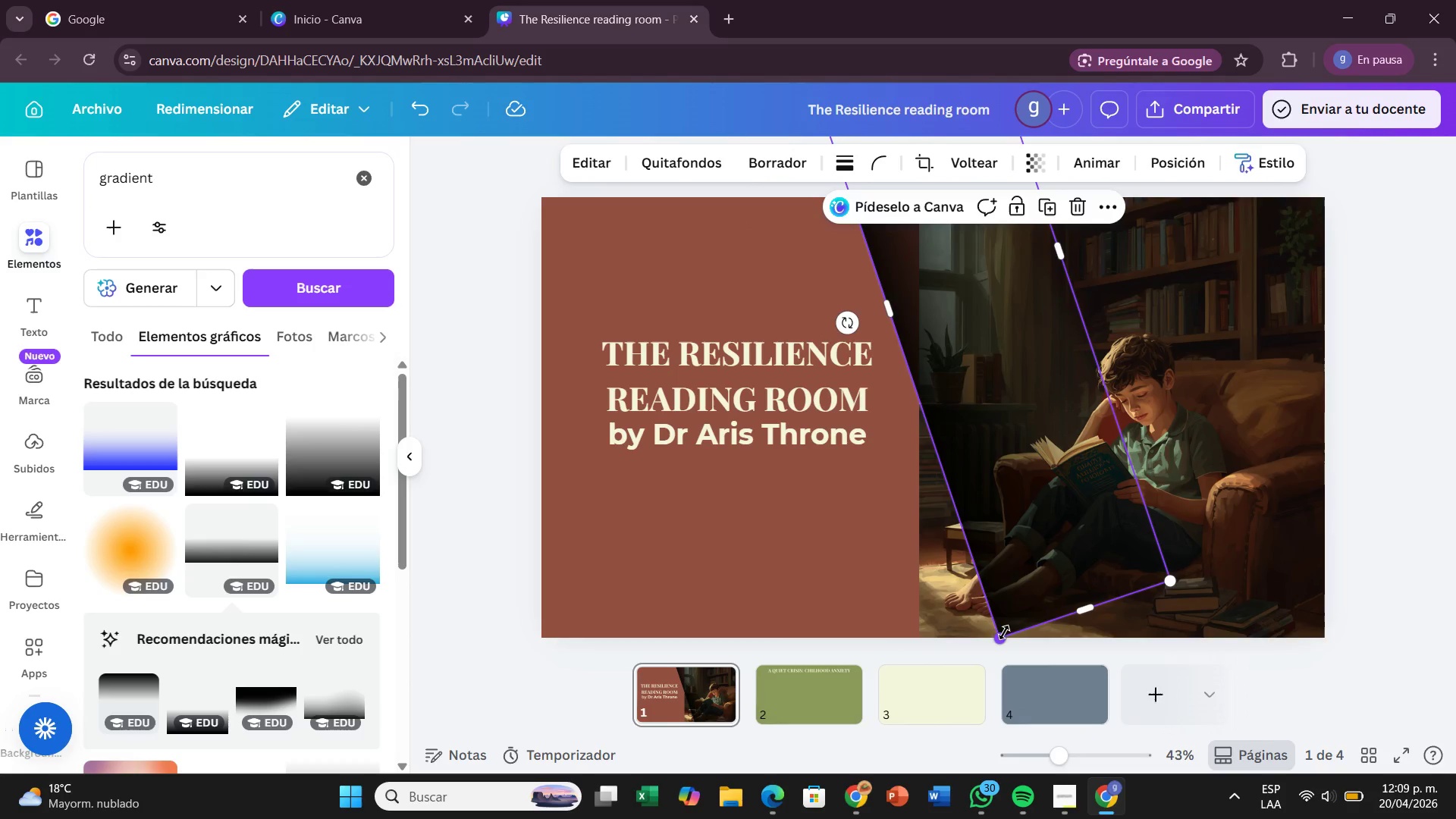 
left_click_drag(start_coordinate=[1004, 632], to_coordinate=[1009, 406])
 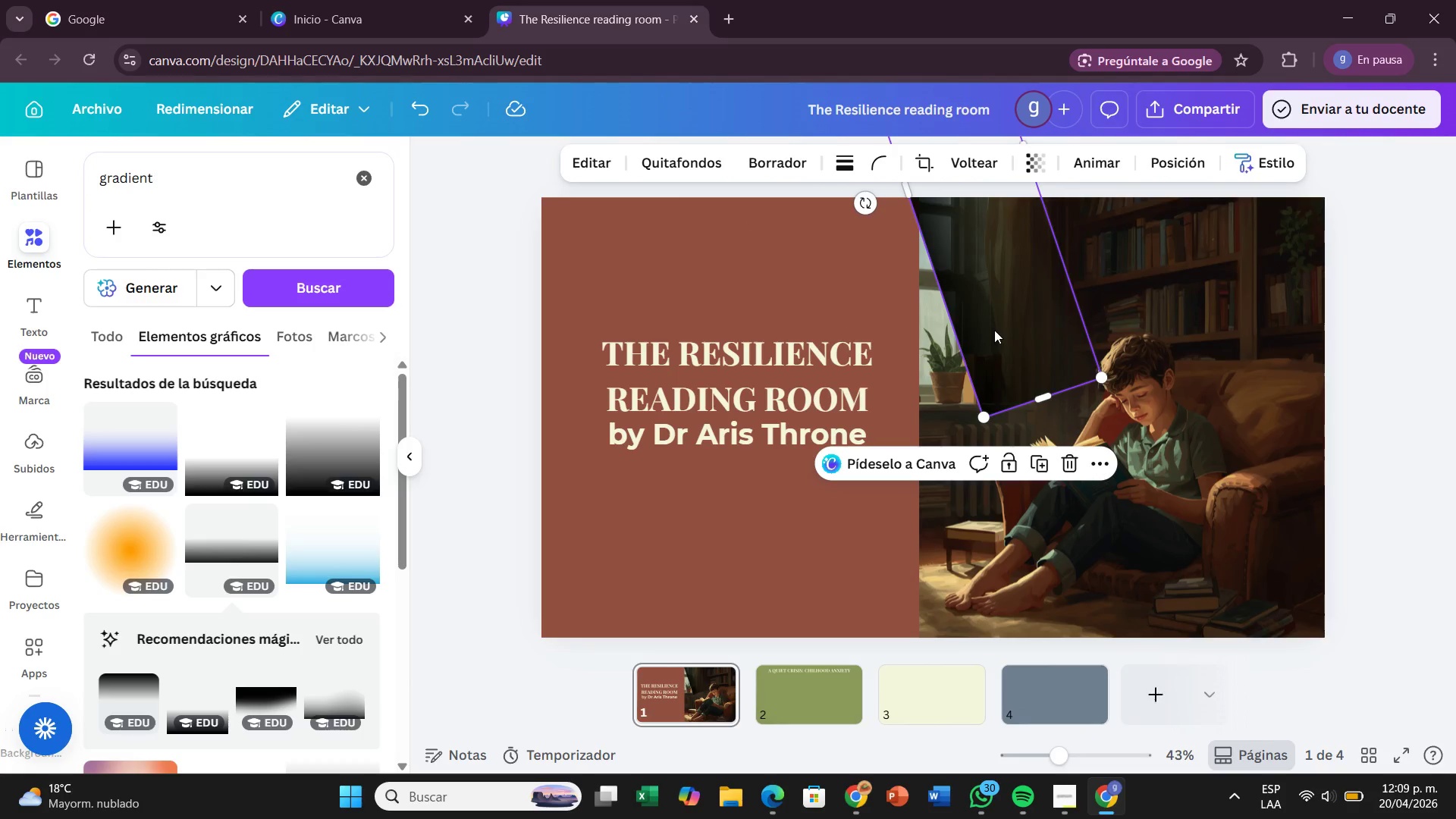 
left_click_drag(start_coordinate=[994, 330], to_coordinate=[987, 603])
 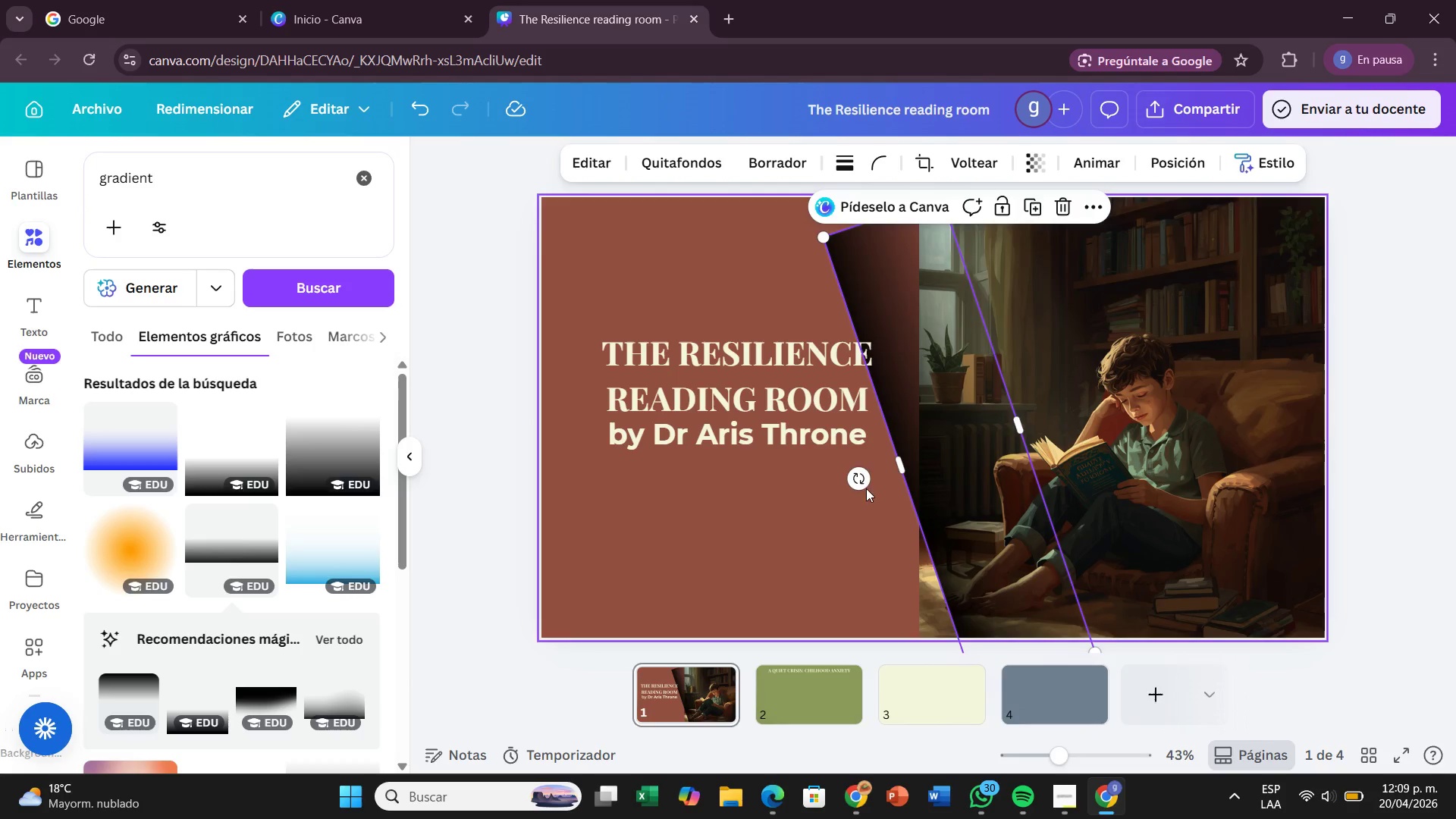 
left_click_drag(start_coordinate=[860, 488], to_coordinate=[761, 449])
 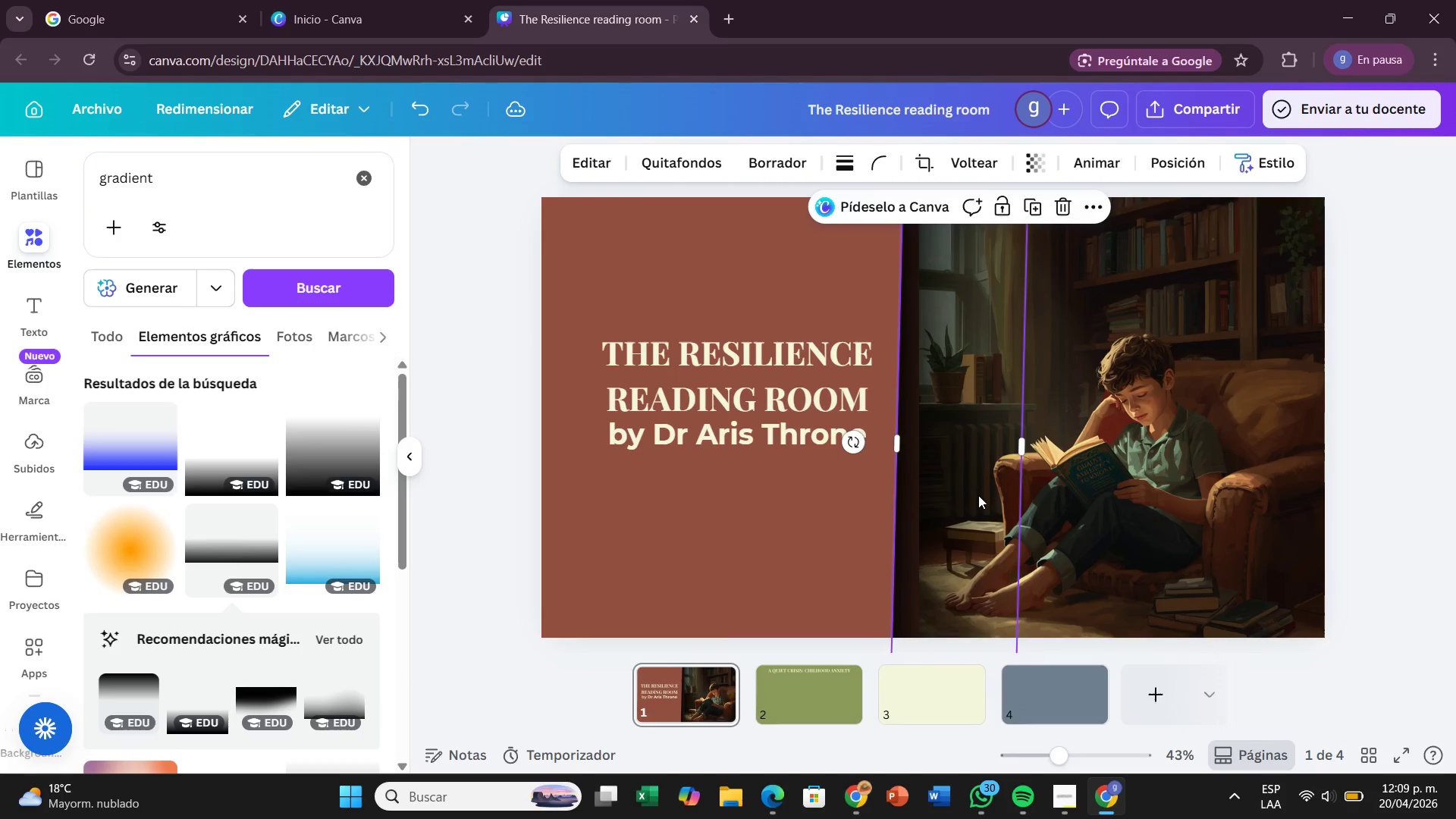 
left_click([978, 495])
 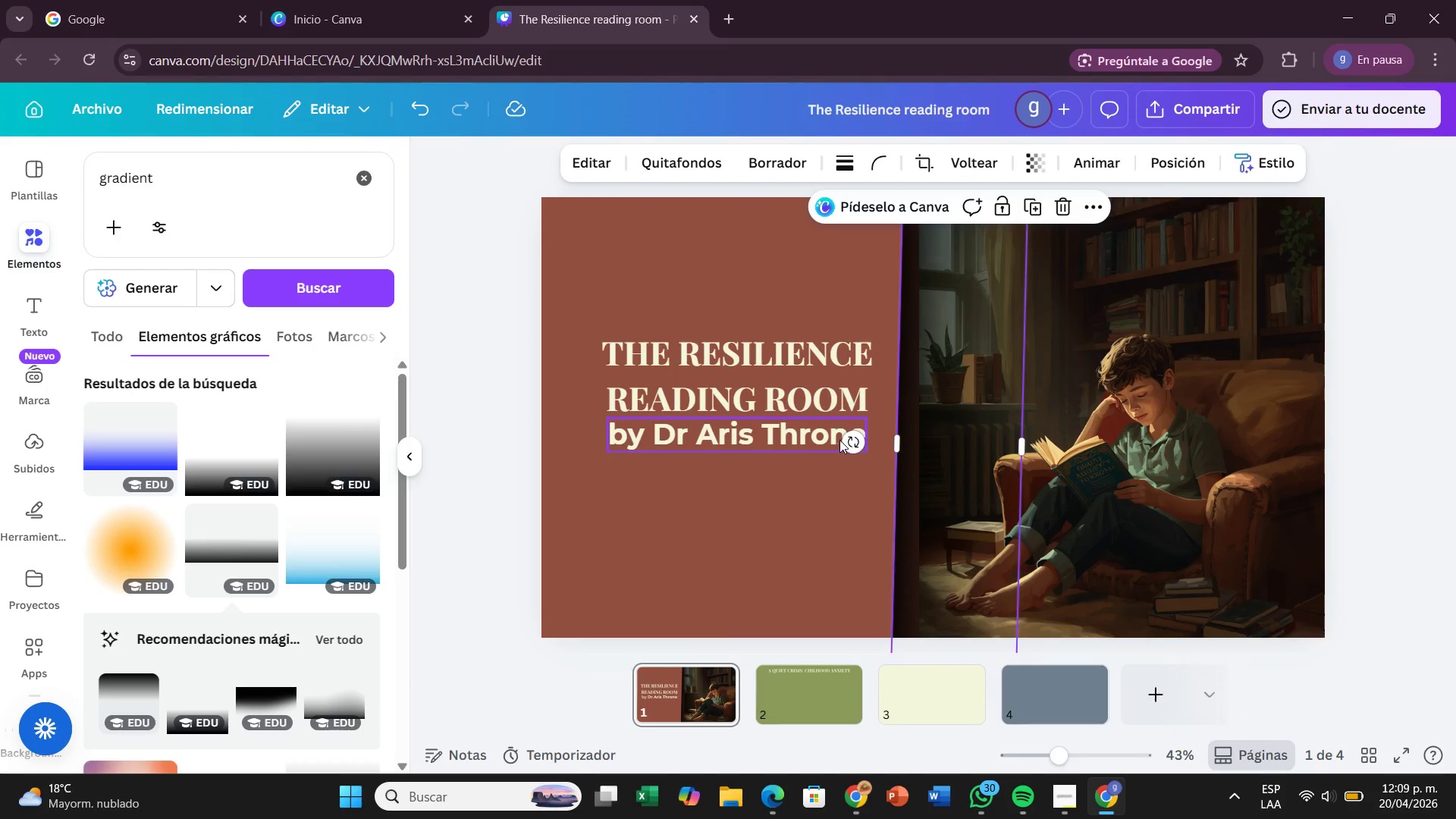 
left_click_drag(start_coordinate=[848, 443], to_coordinate=[811, 449])
 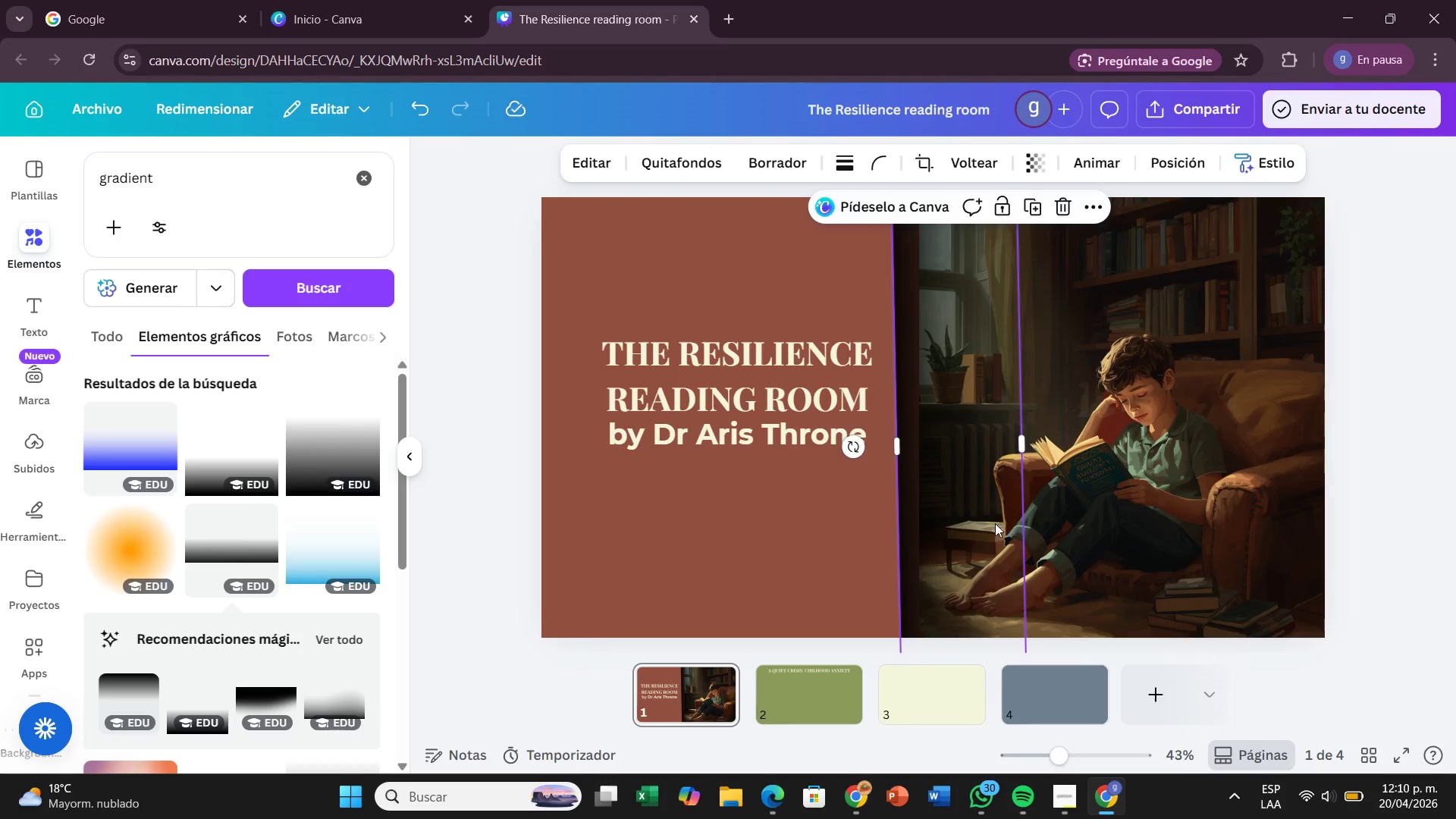 
left_click_drag(start_coordinate=[995, 523], to_coordinate=[1001, 475])
 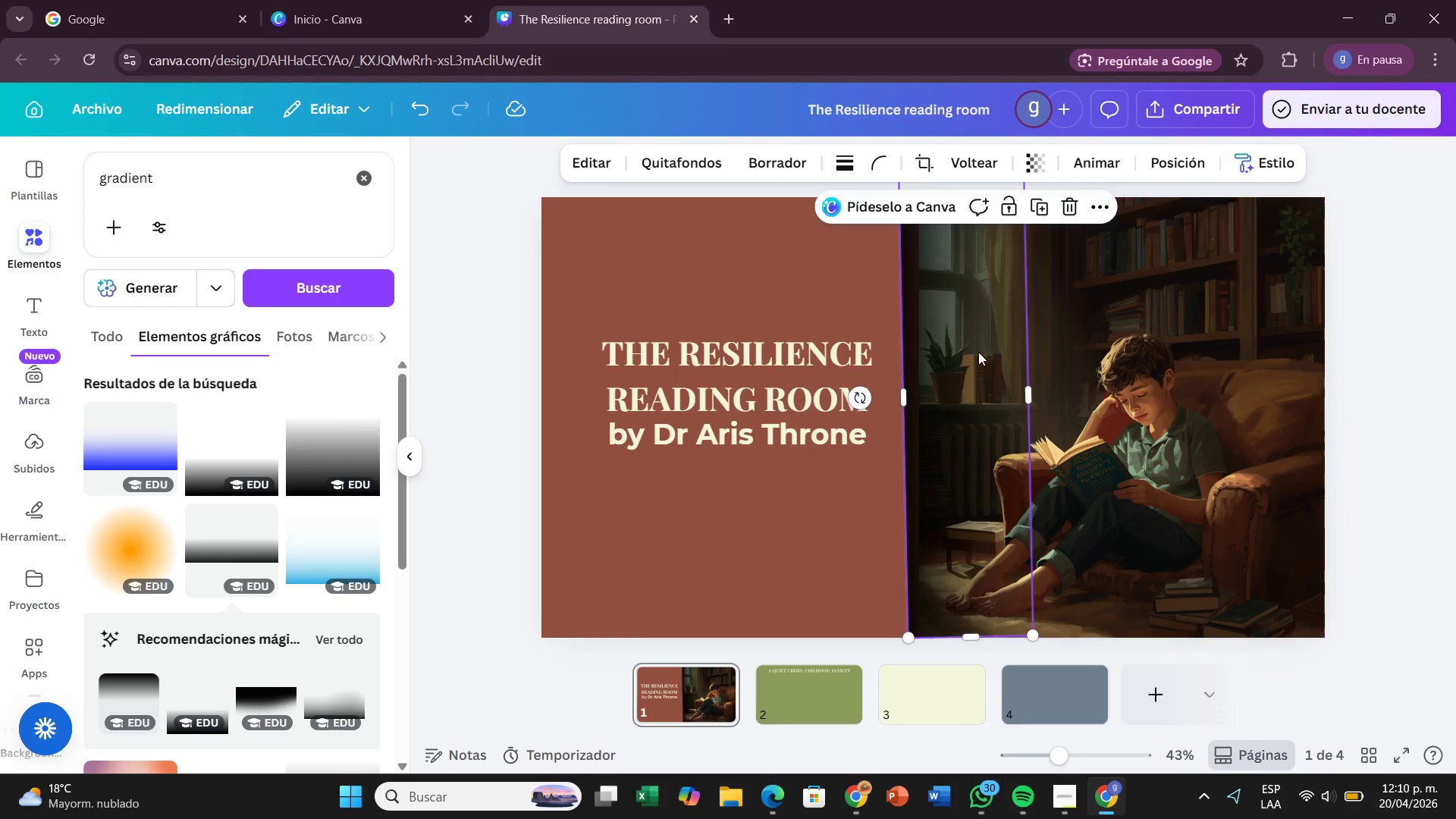 
left_click_drag(start_coordinate=[978, 352], to_coordinate=[977, 507])
 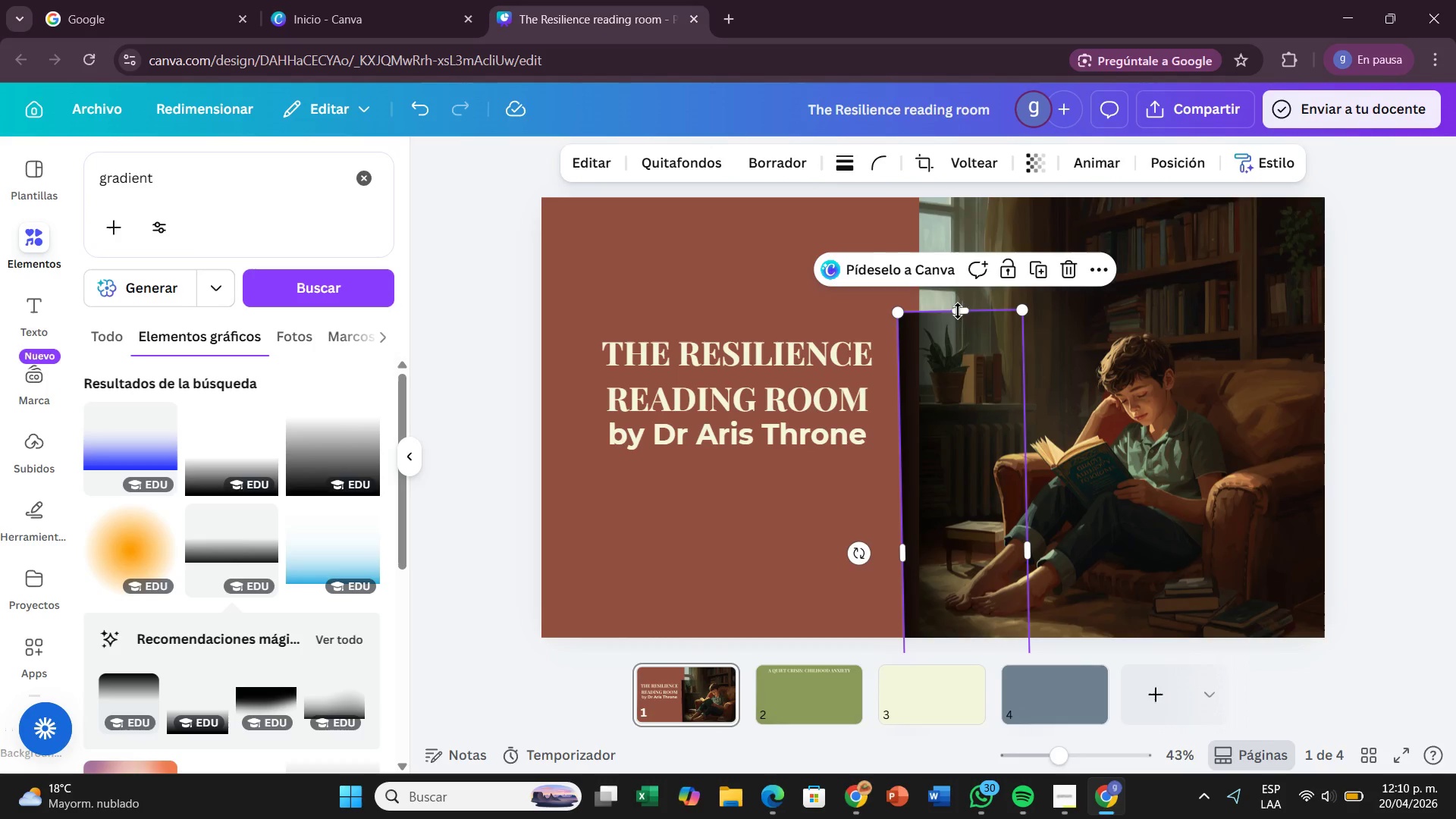 
left_click_drag(start_coordinate=[956, 306], to_coordinate=[947, 372])
 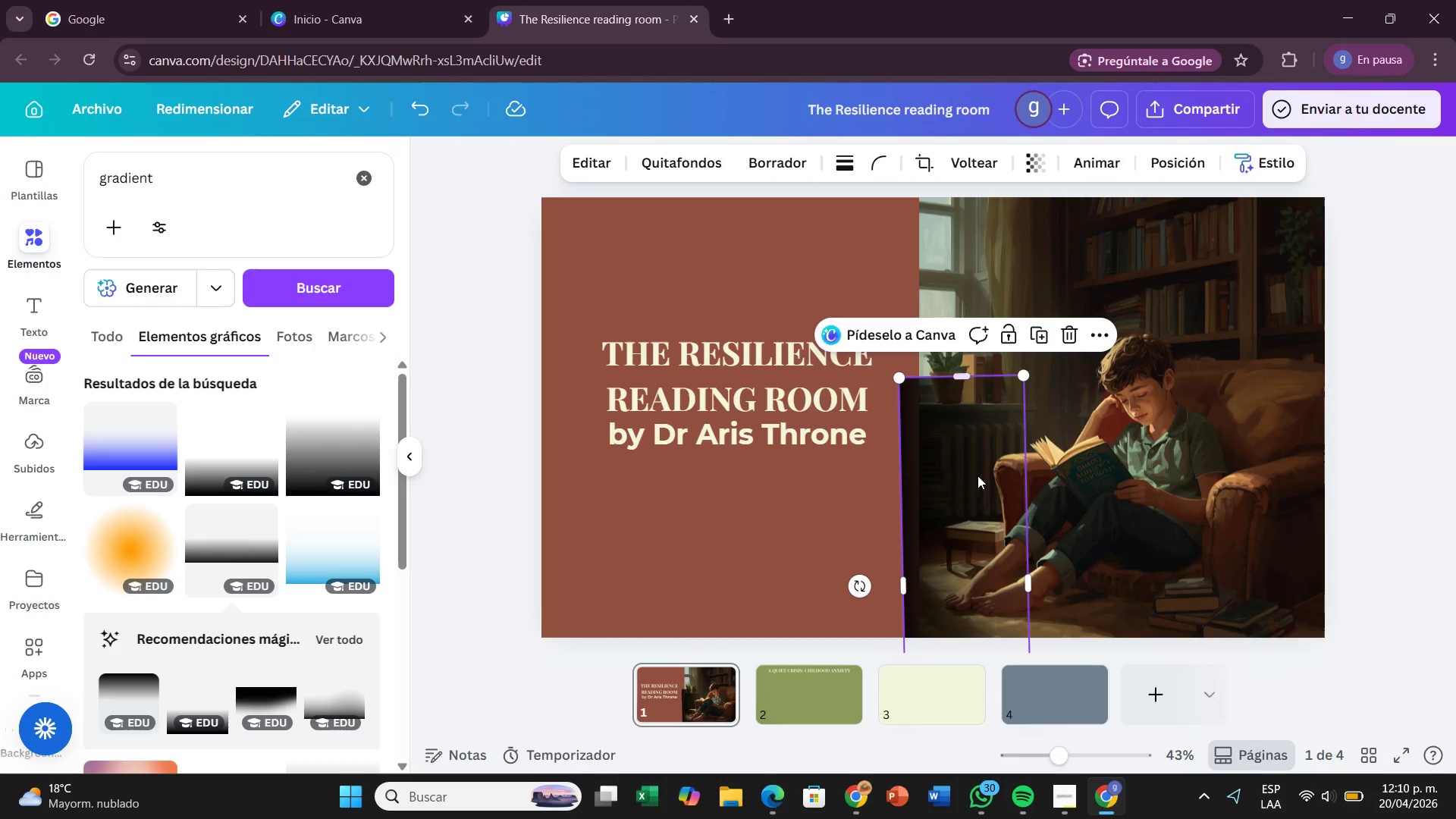 
left_click_drag(start_coordinate=[977, 485], to_coordinate=[975, 327])
 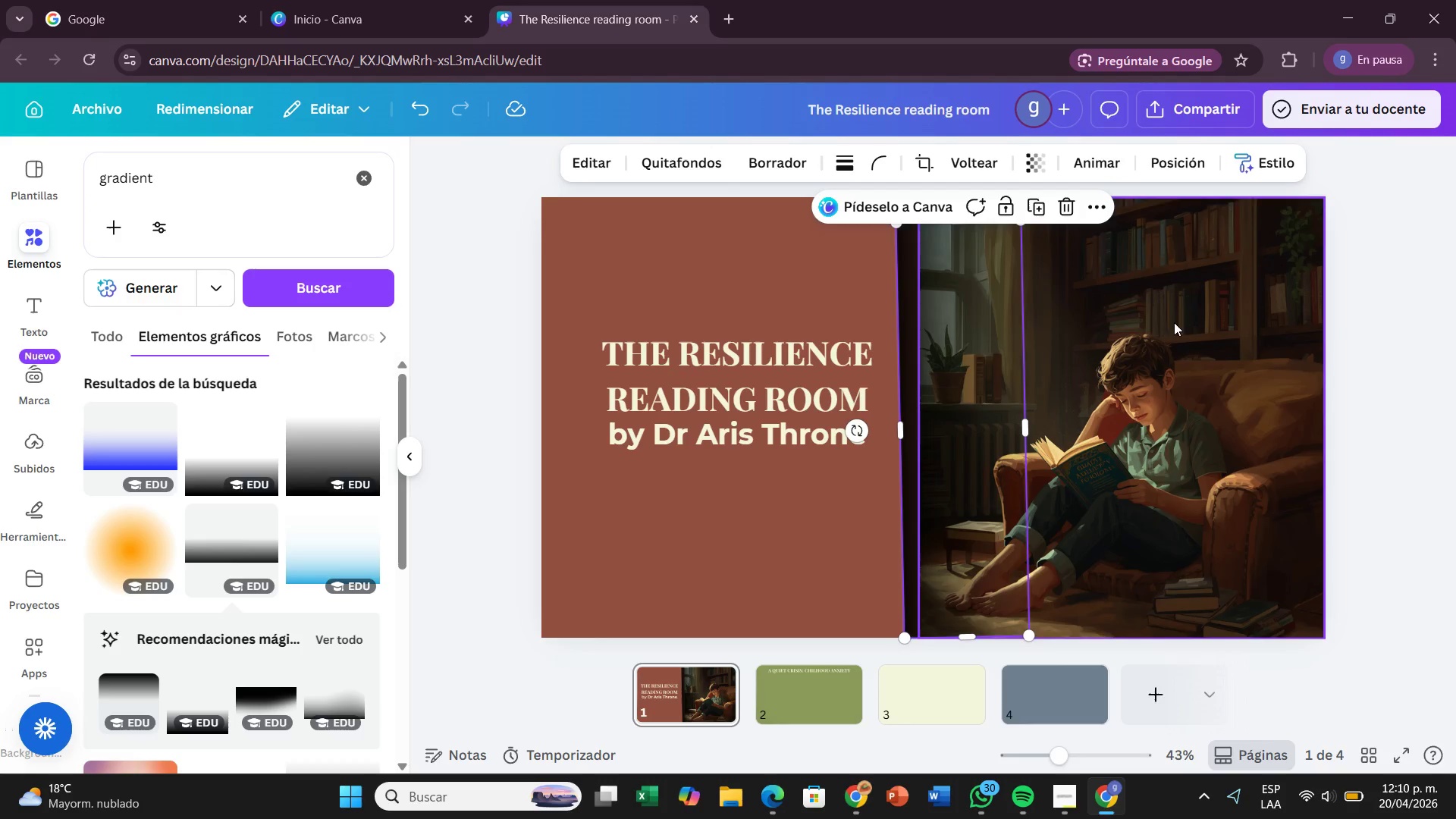 
left_click([1449, 322])
 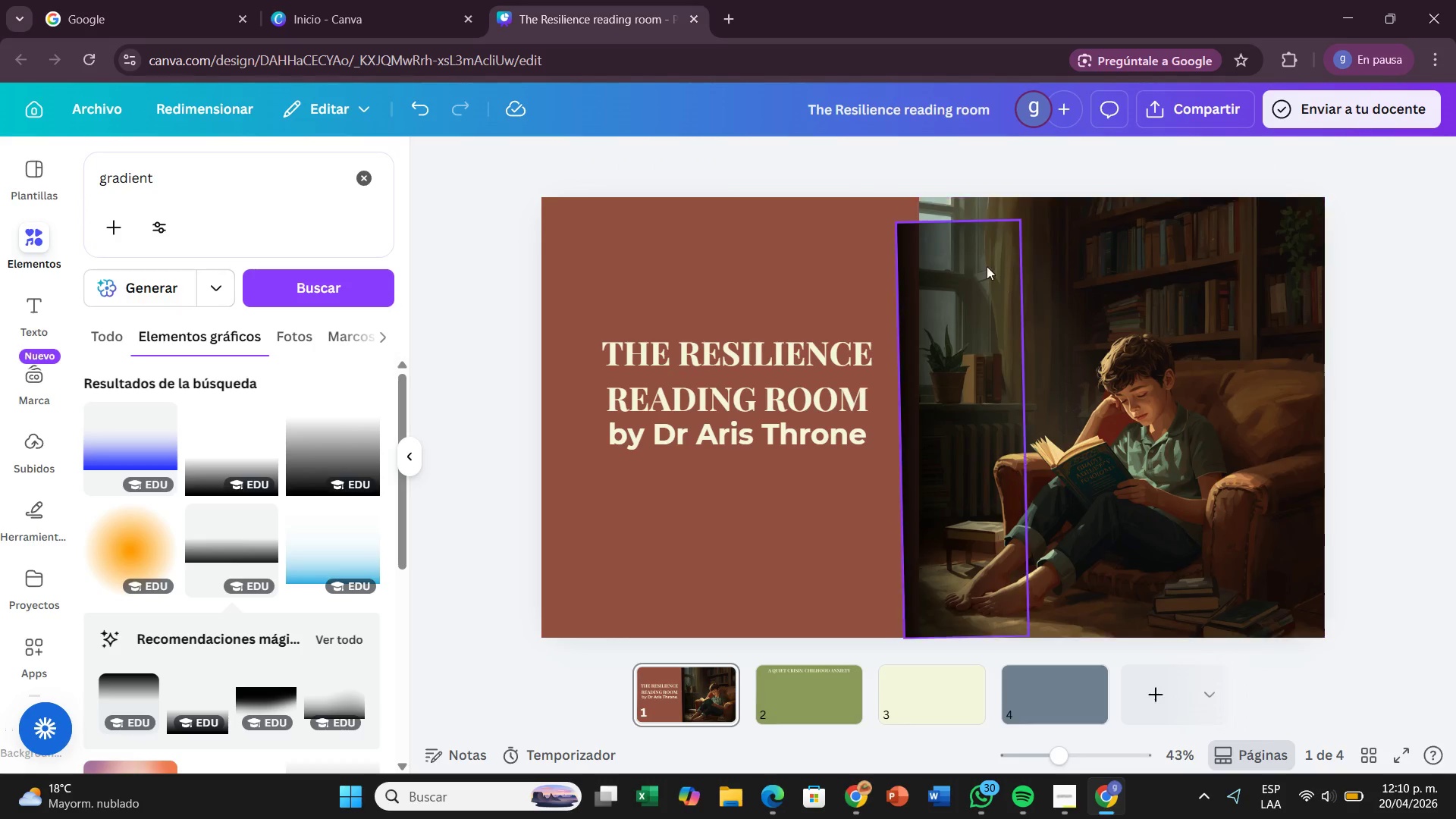 
left_click([979, 260])
 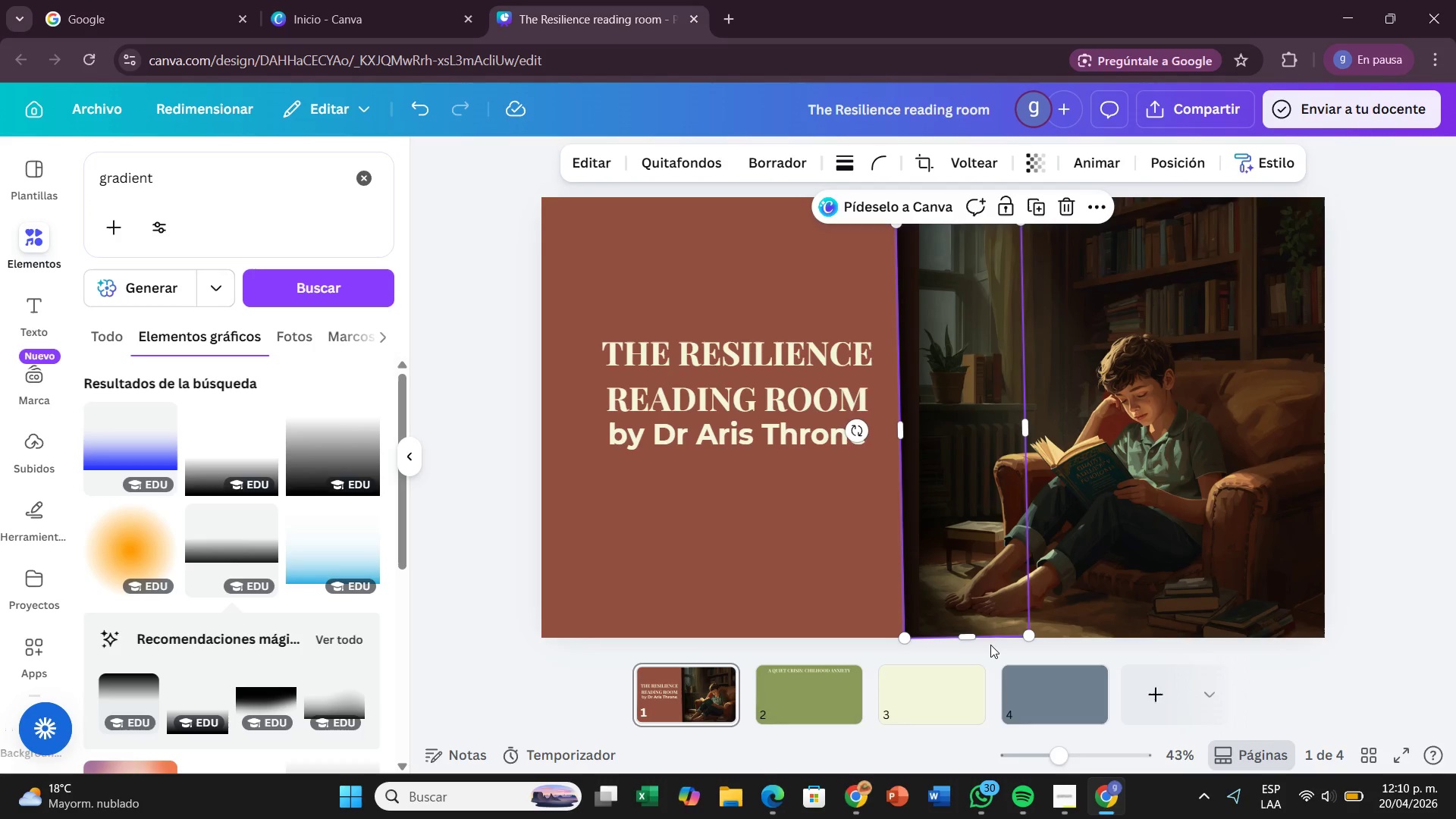 
left_click_drag(start_coordinate=[974, 642], to_coordinate=[974, 669])
 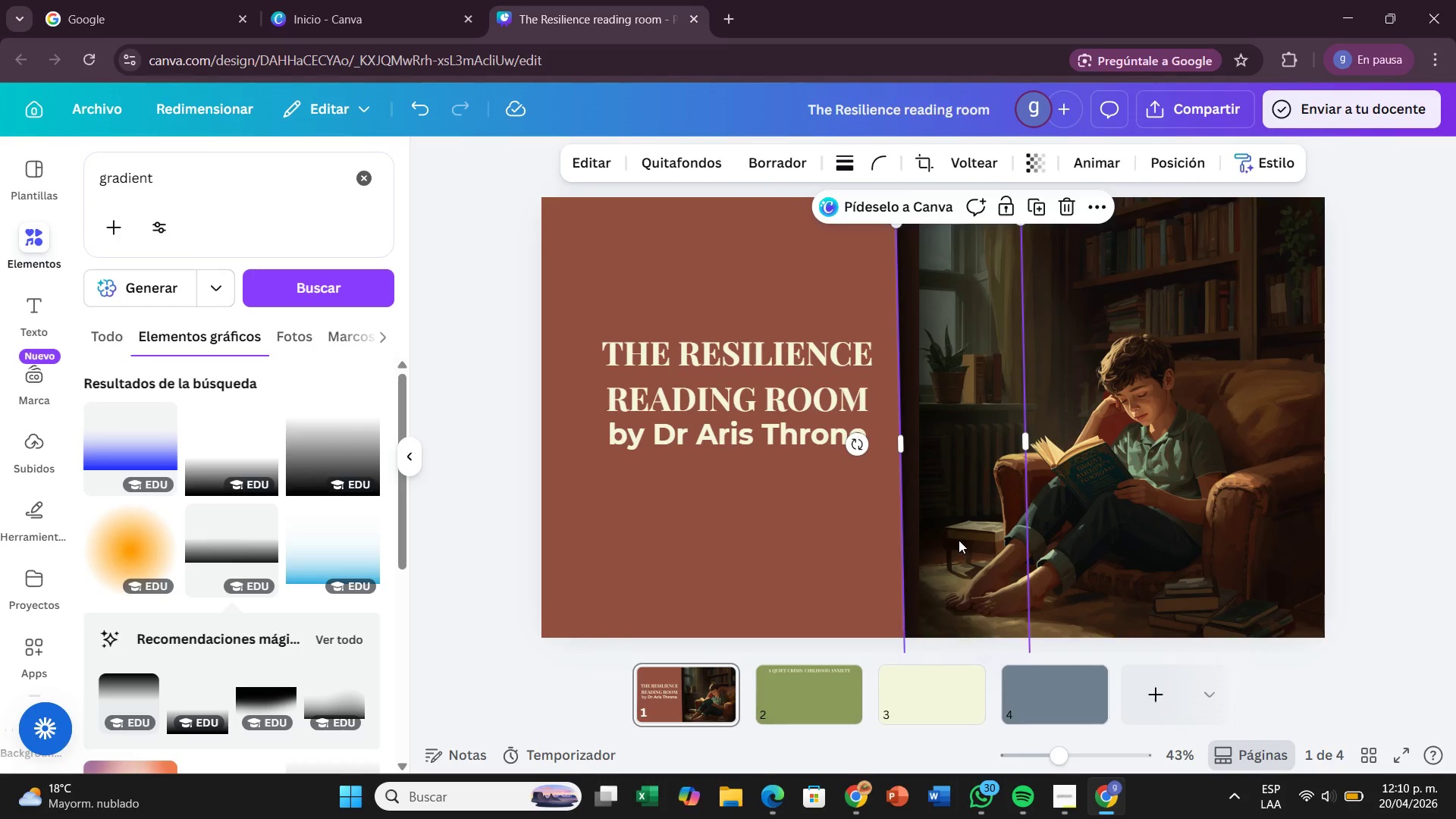 
left_click_drag(start_coordinate=[959, 540], to_coordinate=[959, 518])
 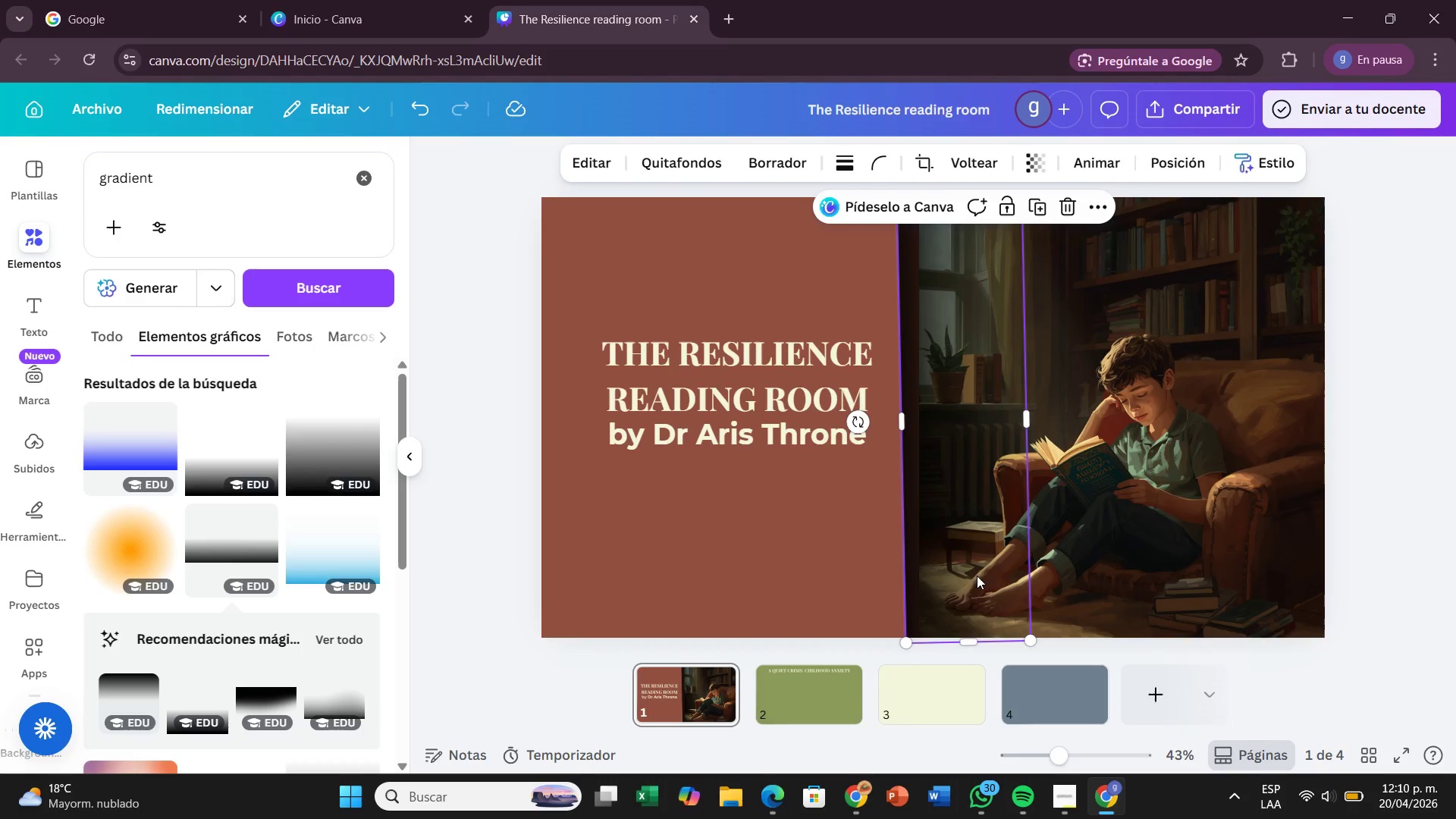 
left_click_drag(start_coordinate=[977, 580], to_coordinate=[968, 583])
 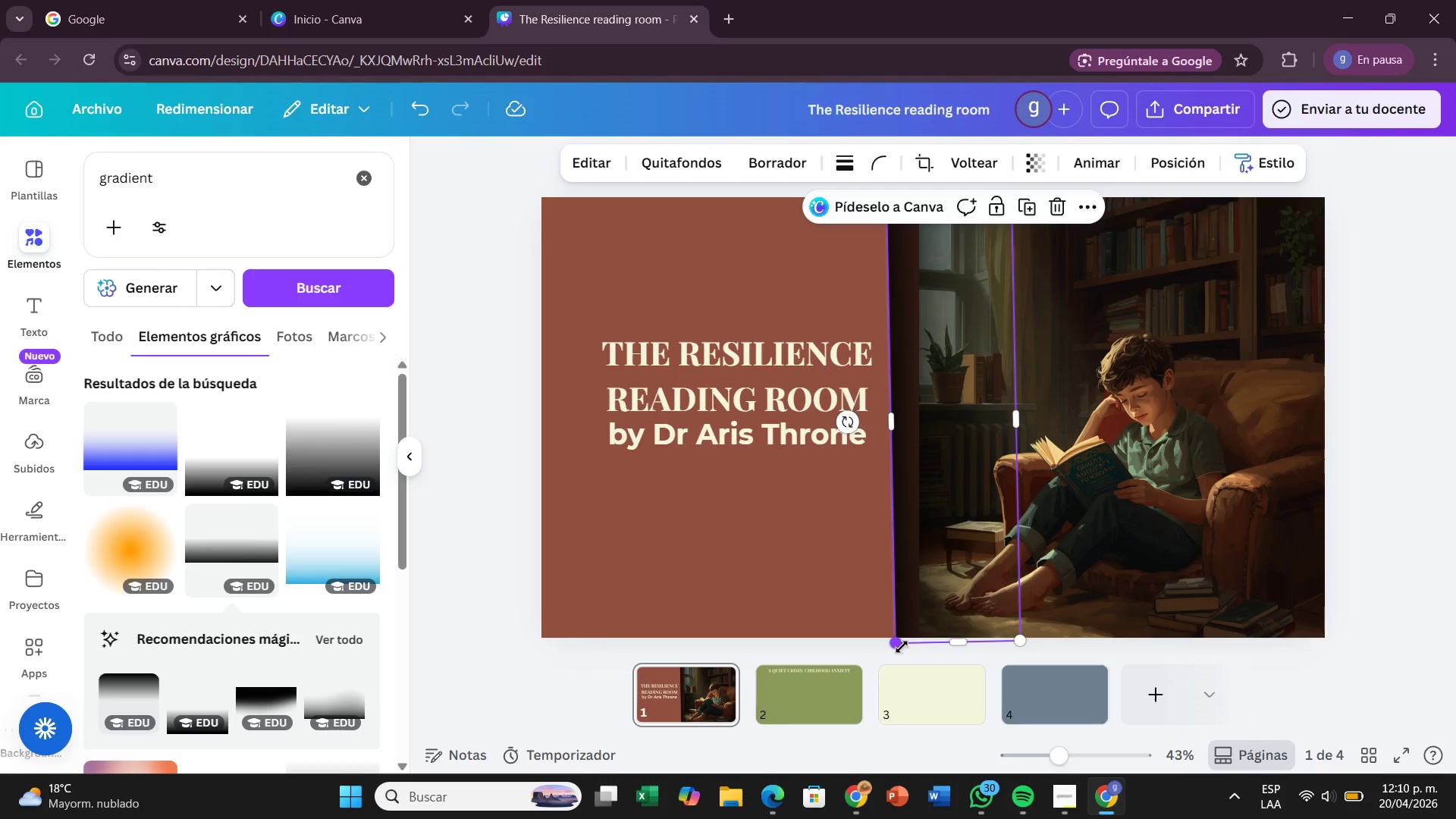 
left_click([902, 647])
 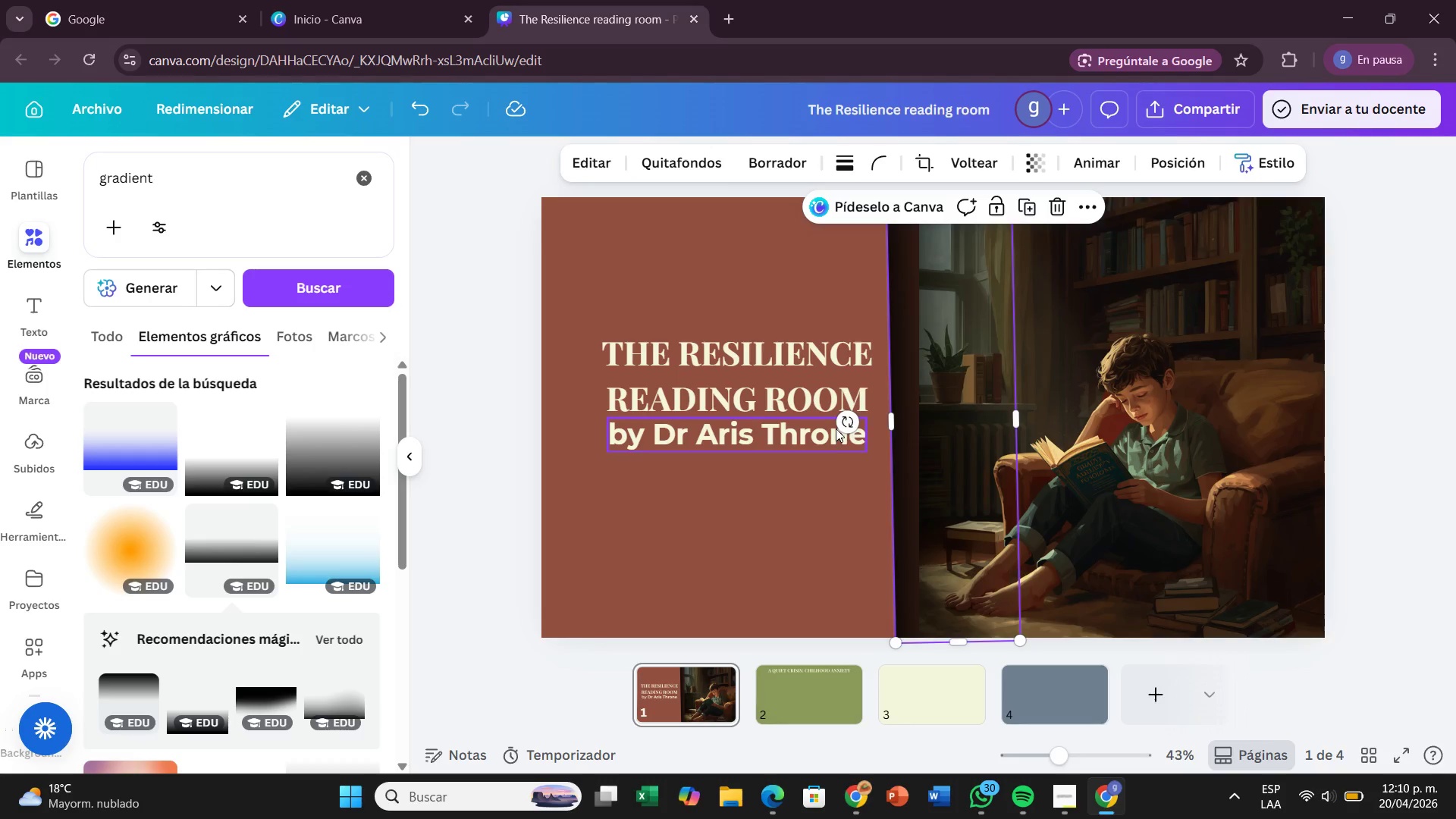 
left_click_drag(start_coordinate=[838, 428], to_coordinate=[843, 426])
 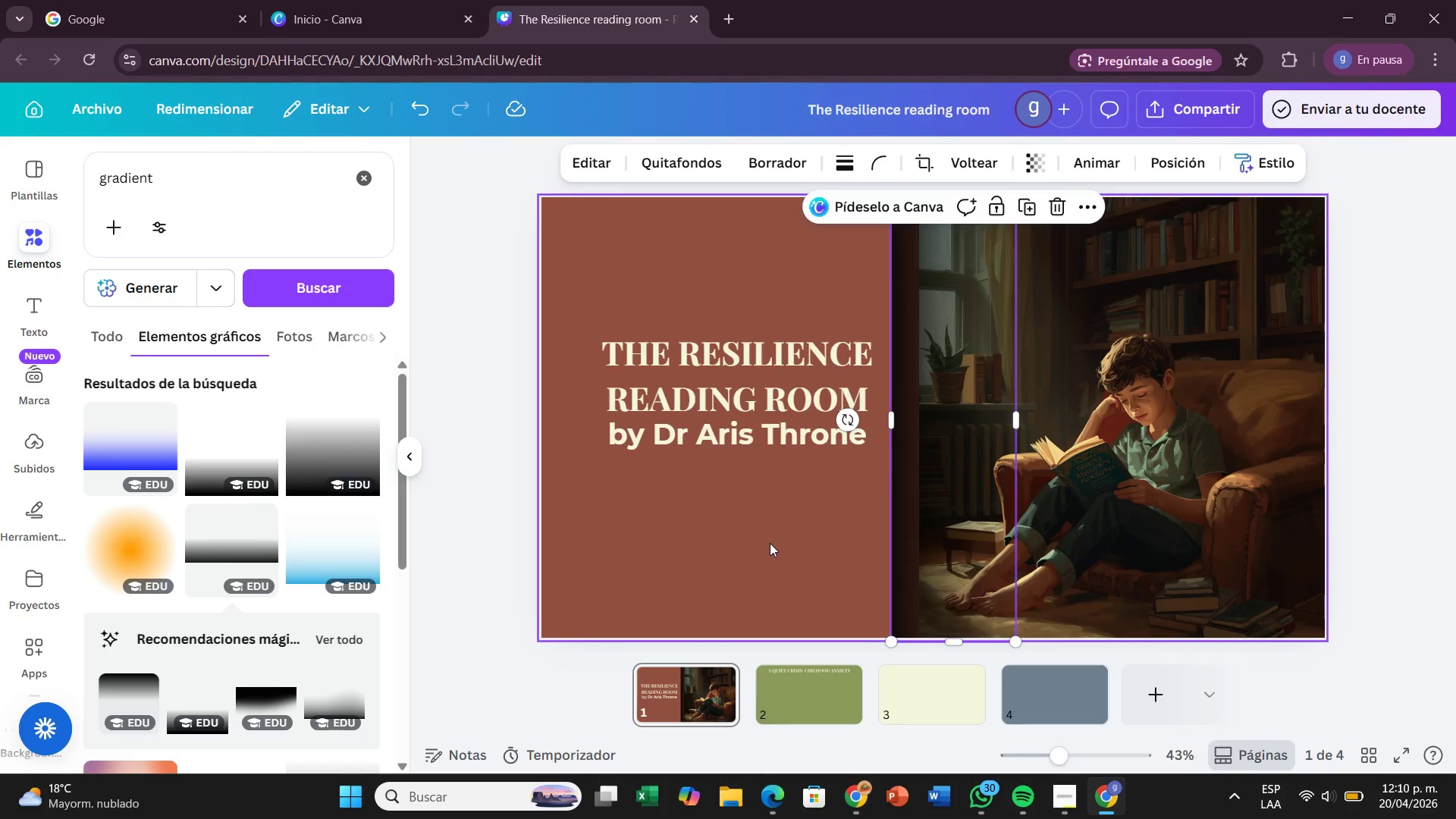 
left_click([770, 543])
 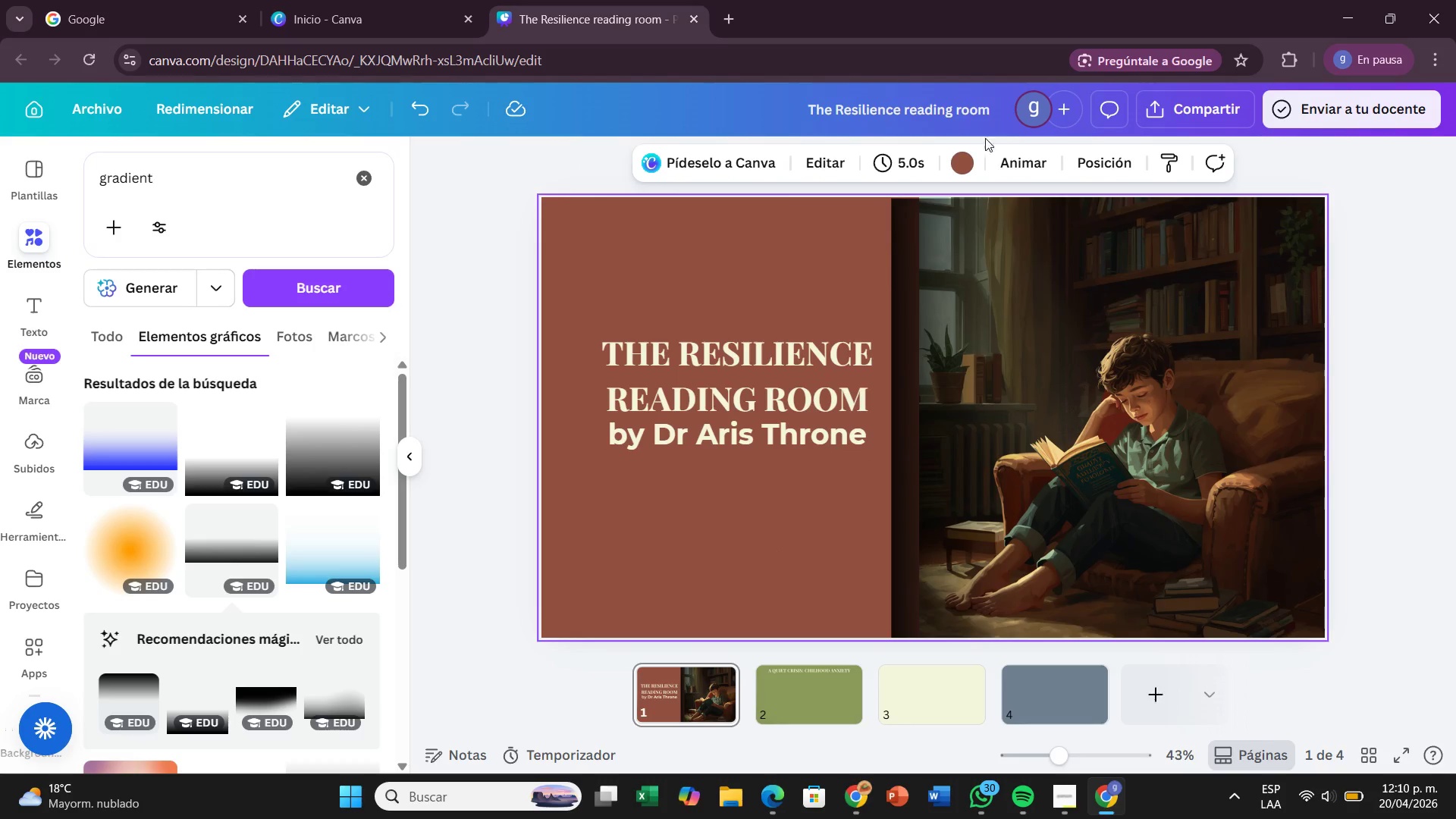 
left_click([969, 152])
 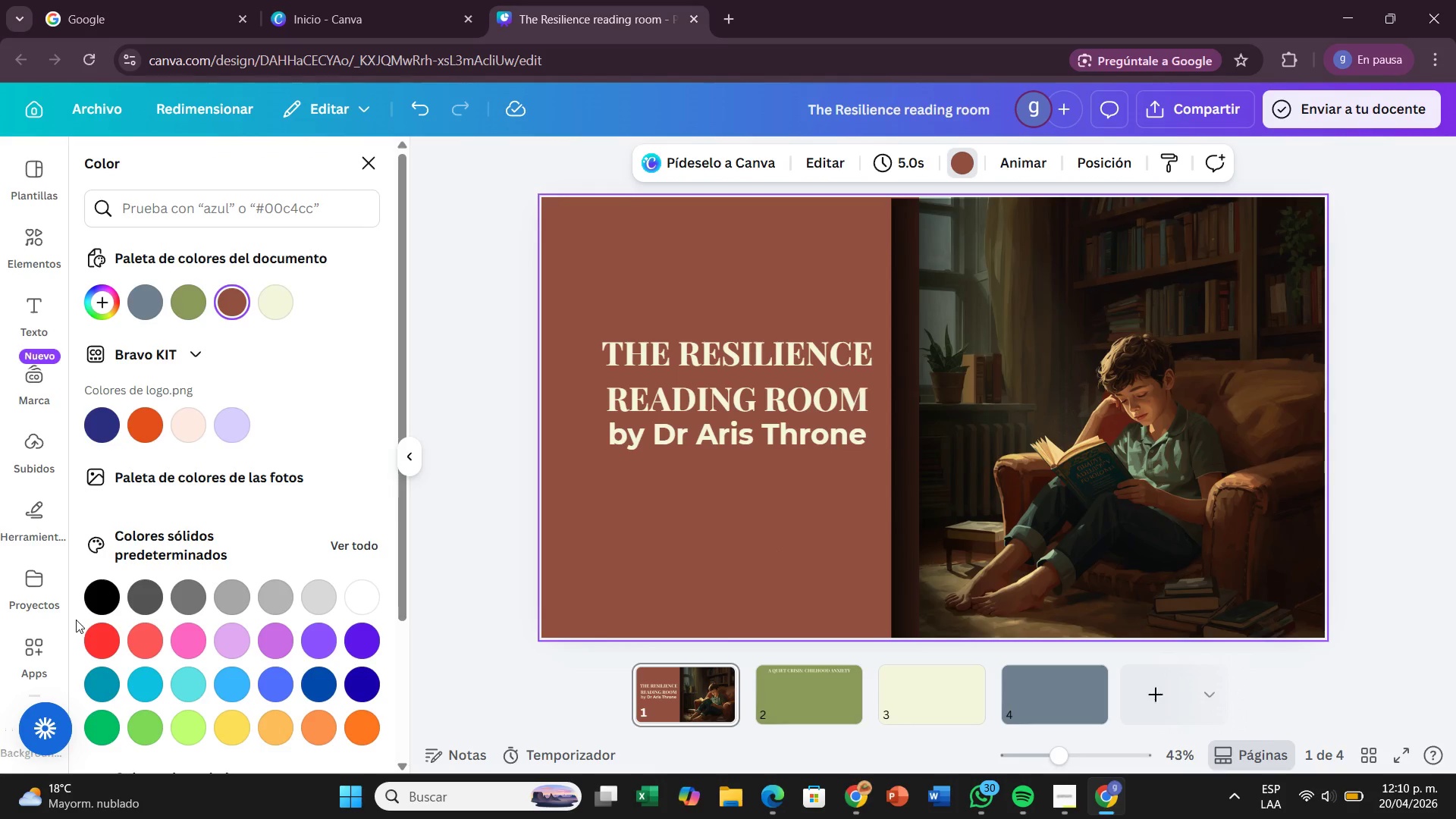 
left_click([110, 589])
 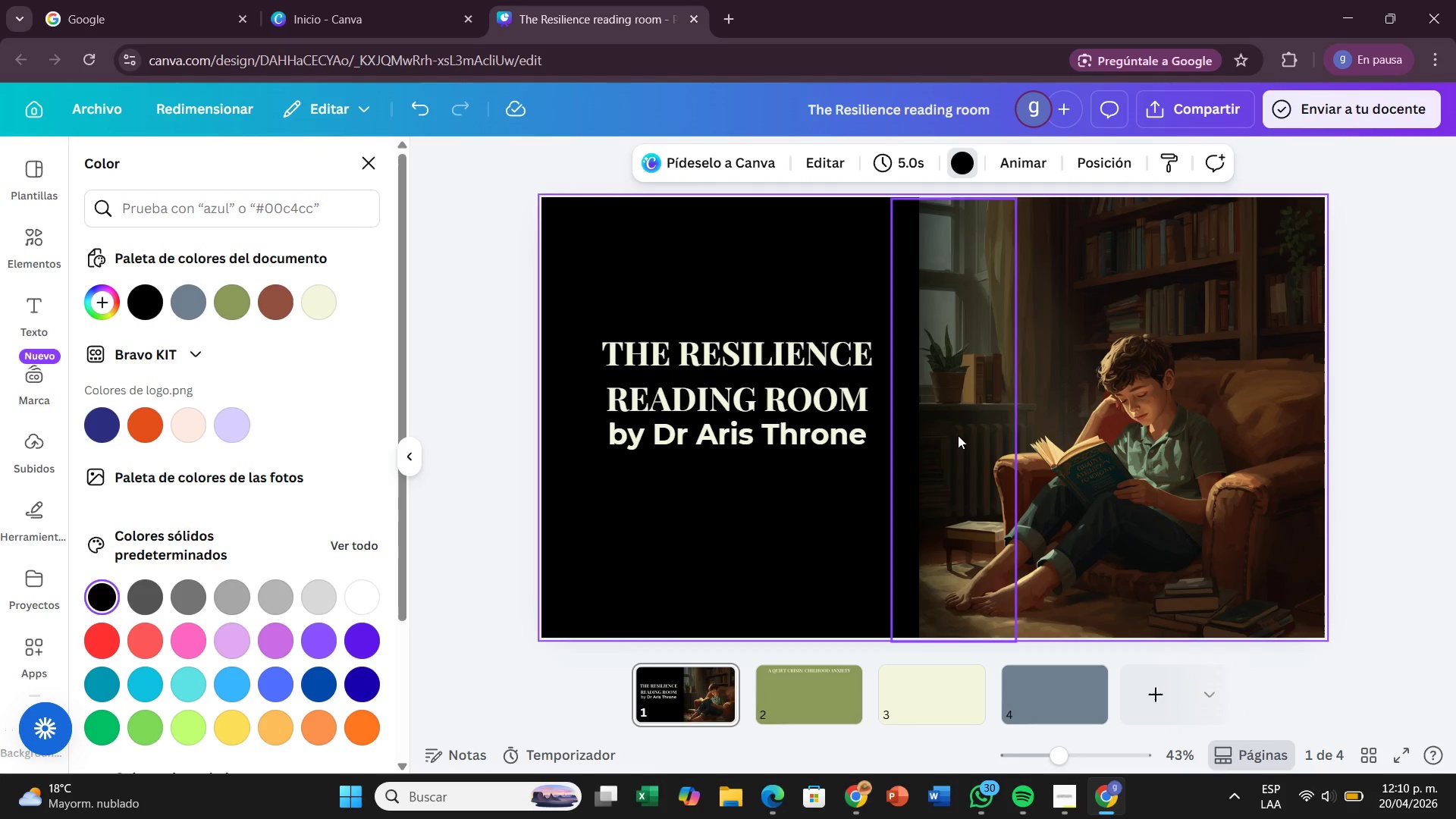 
left_click_drag(start_coordinate=[960, 440], to_coordinate=[982, 440])
 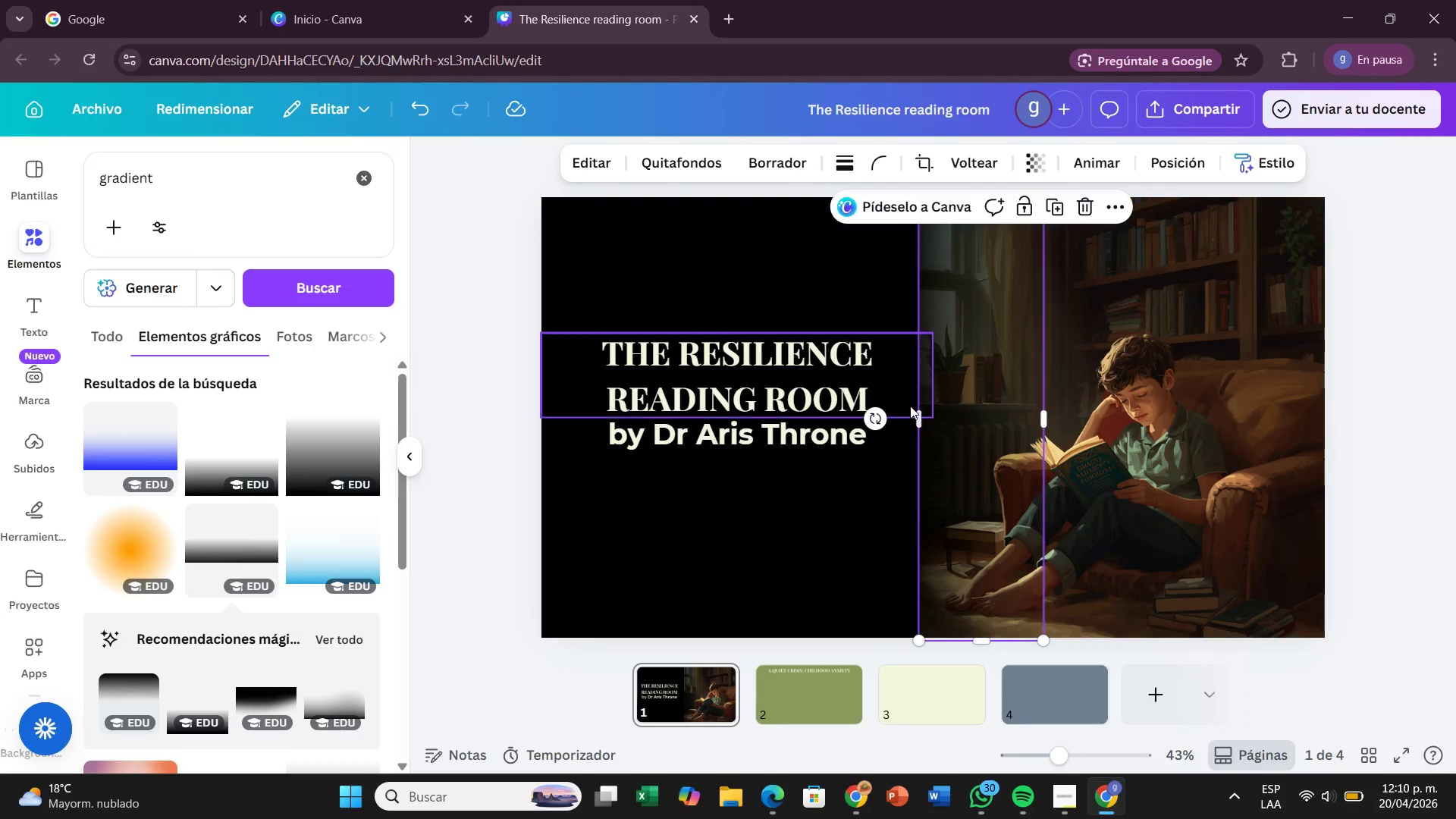 
left_click_drag(start_coordinate=[916, 416], to_coordinate=[912, 444])
 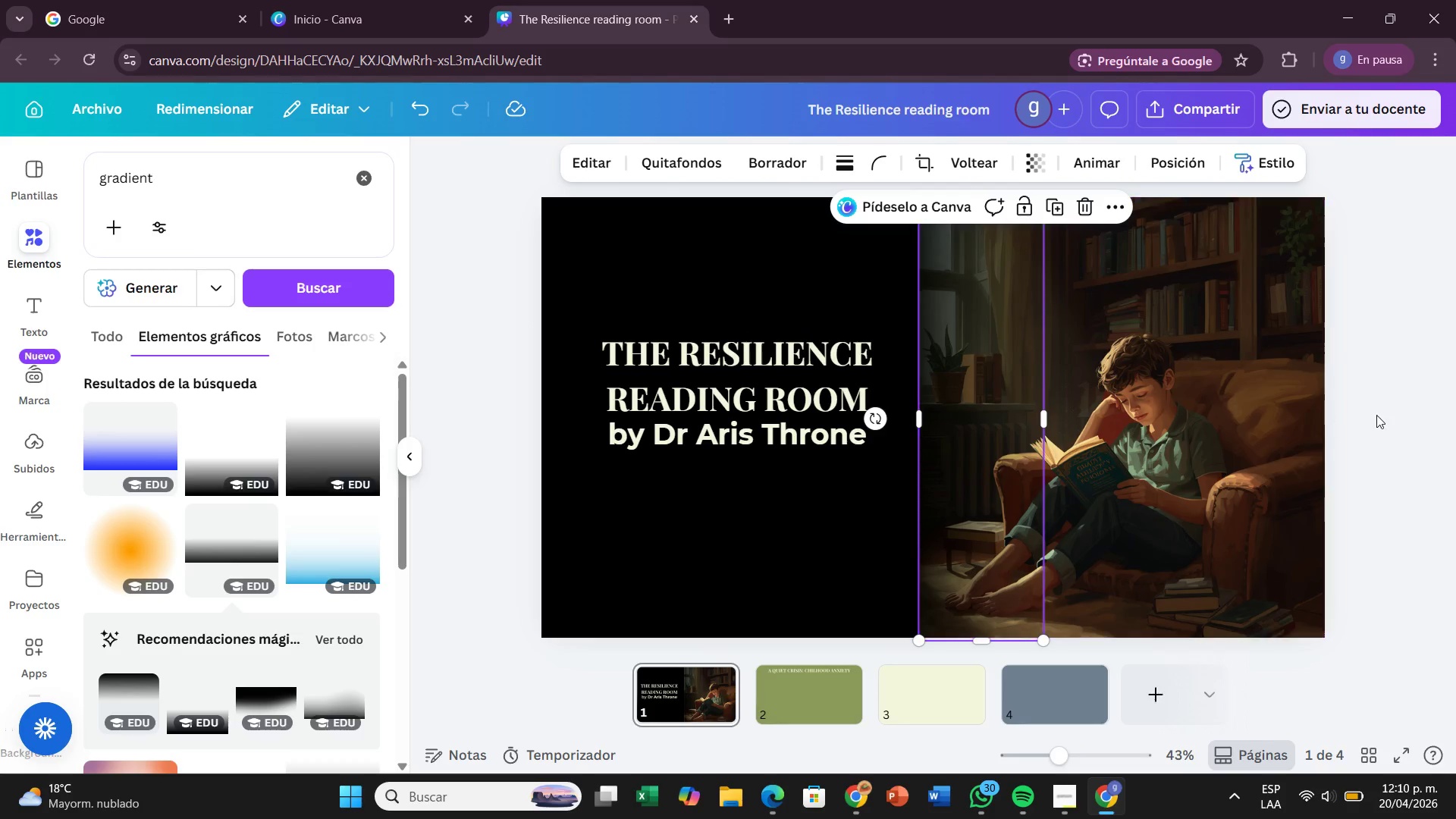 
left_click([1378, 414])
 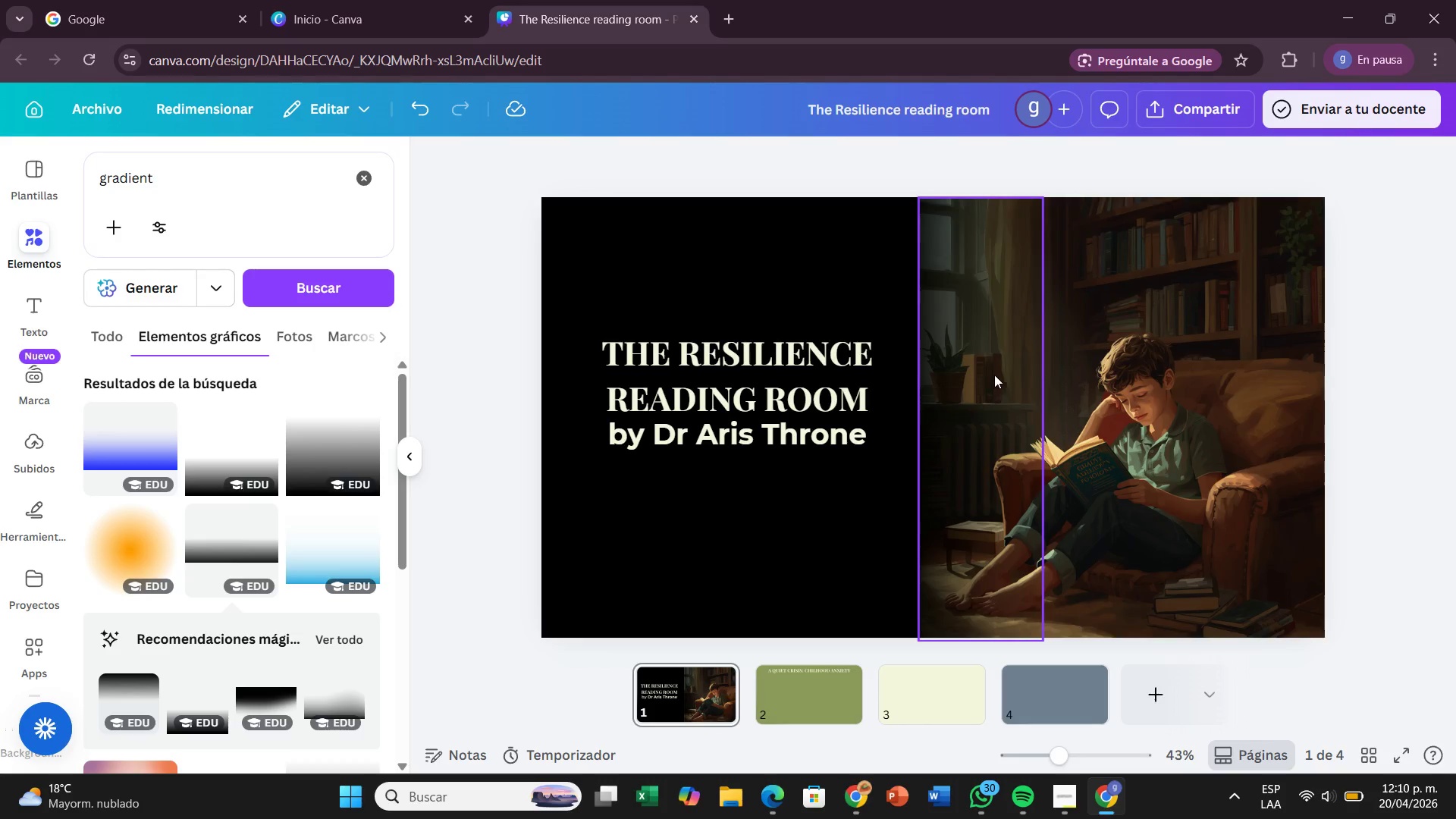 
left_click([1043, 366])
 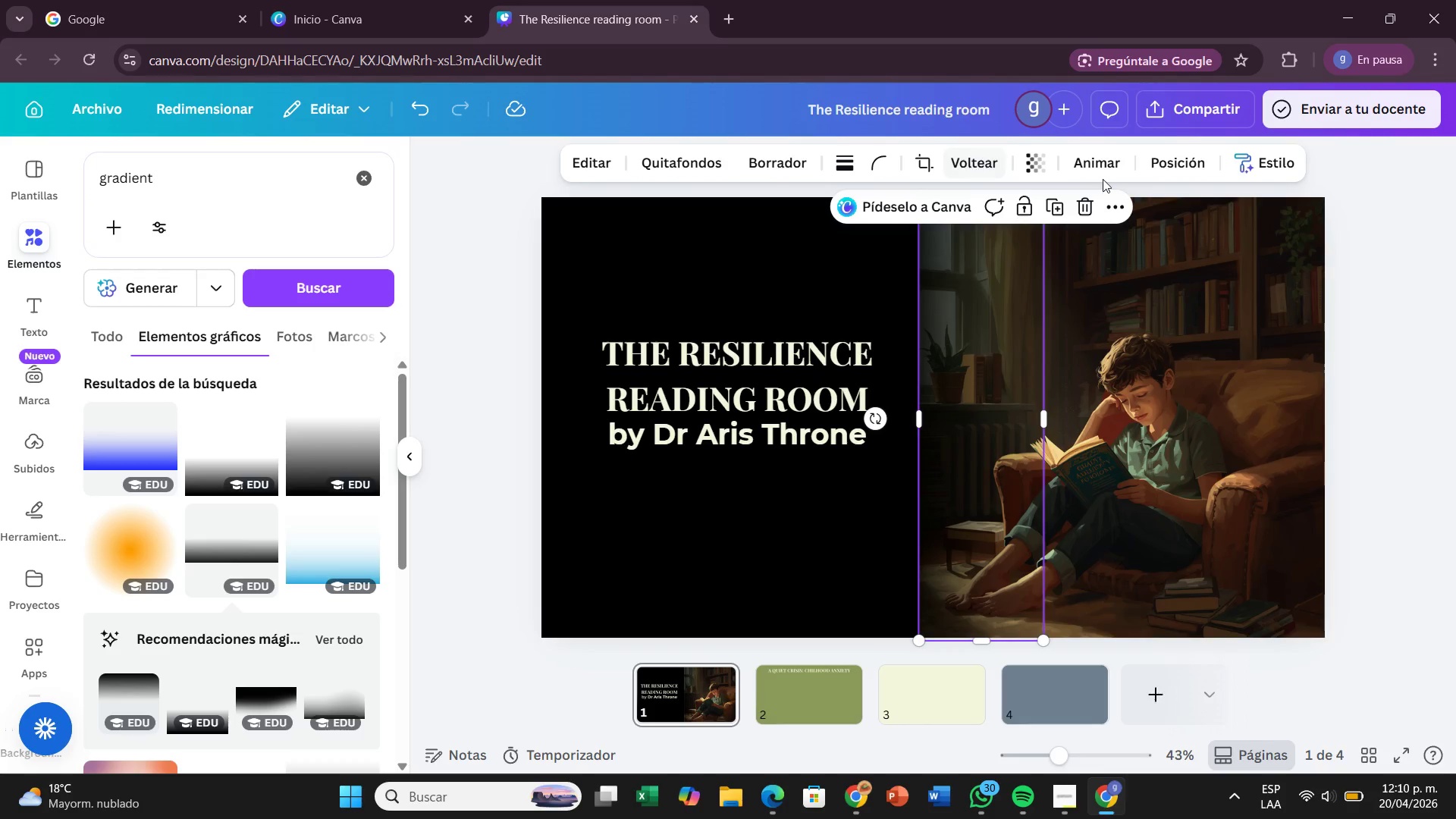 
left_click([1043, 169])
 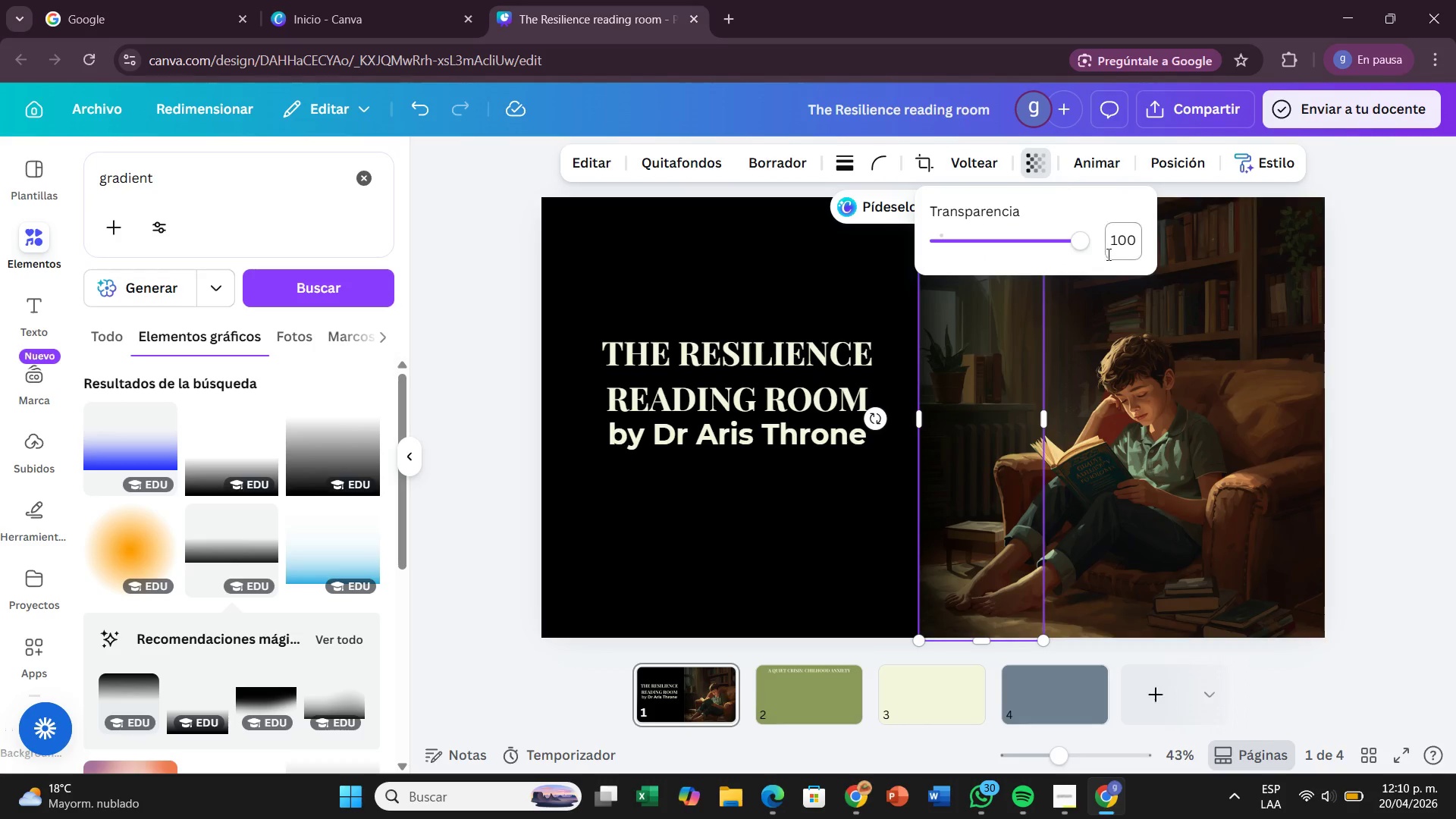 
left_click([1320, 431])
 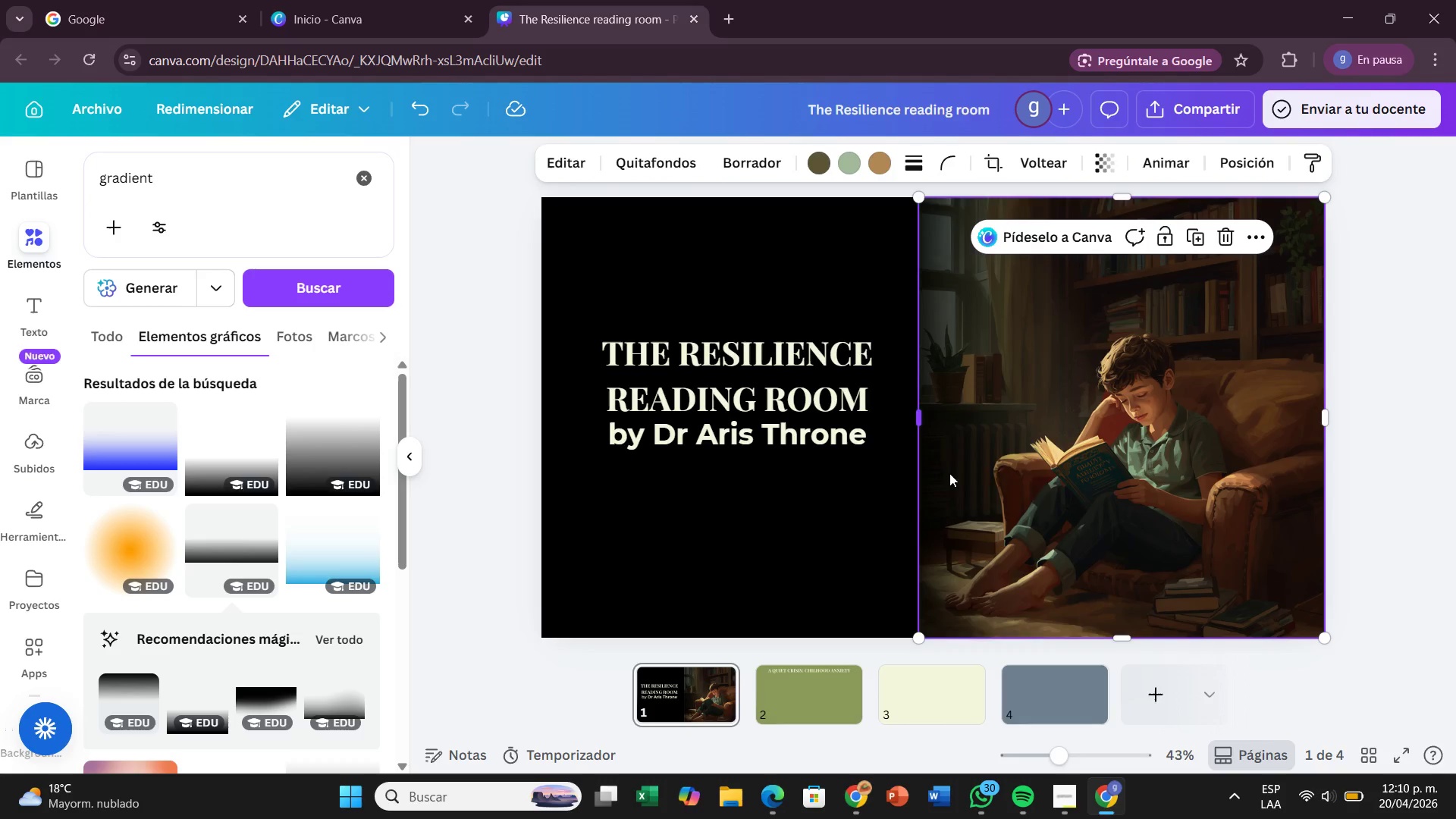 
double_click([994, 464])
 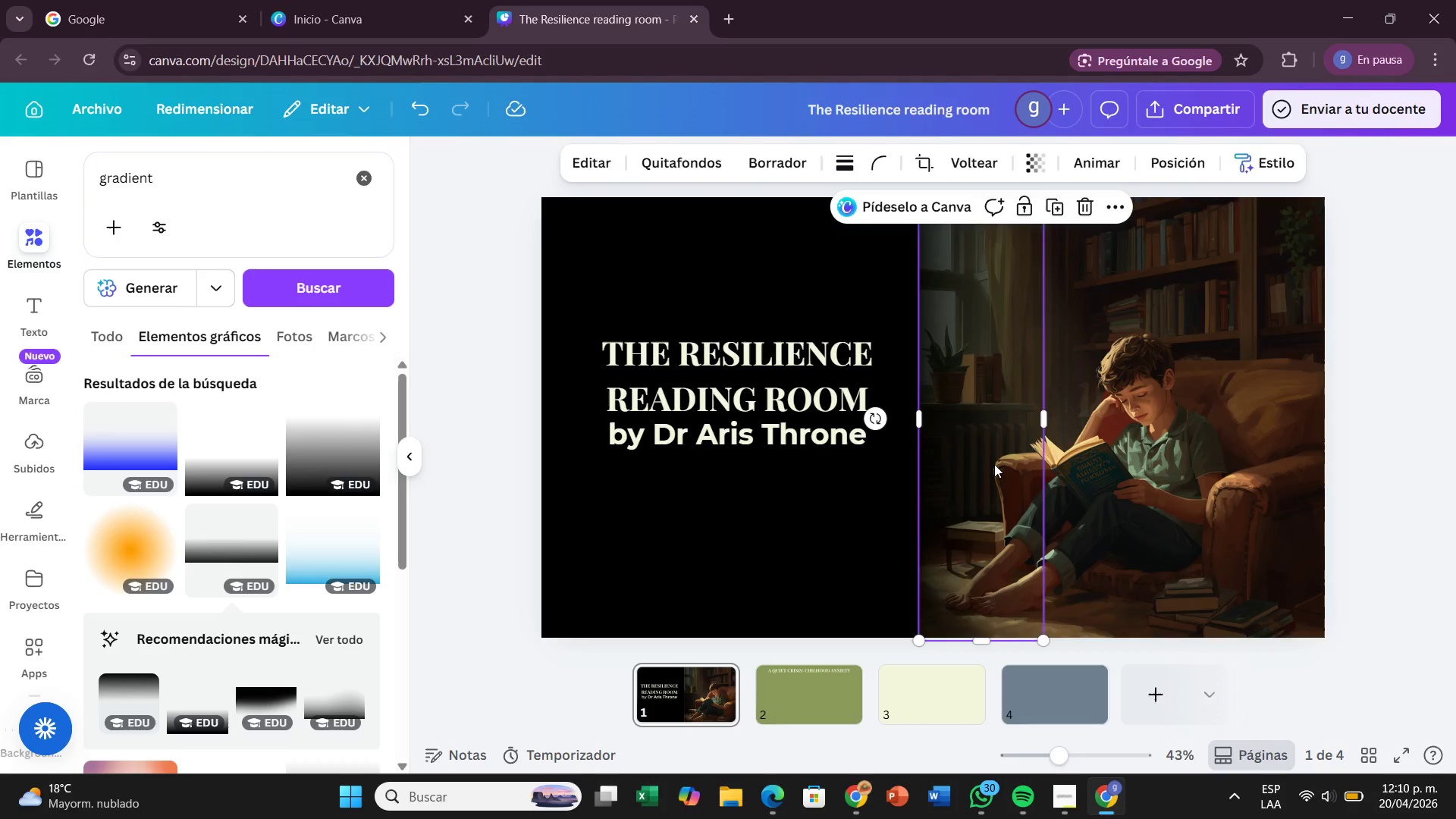 
key(Backspace)
 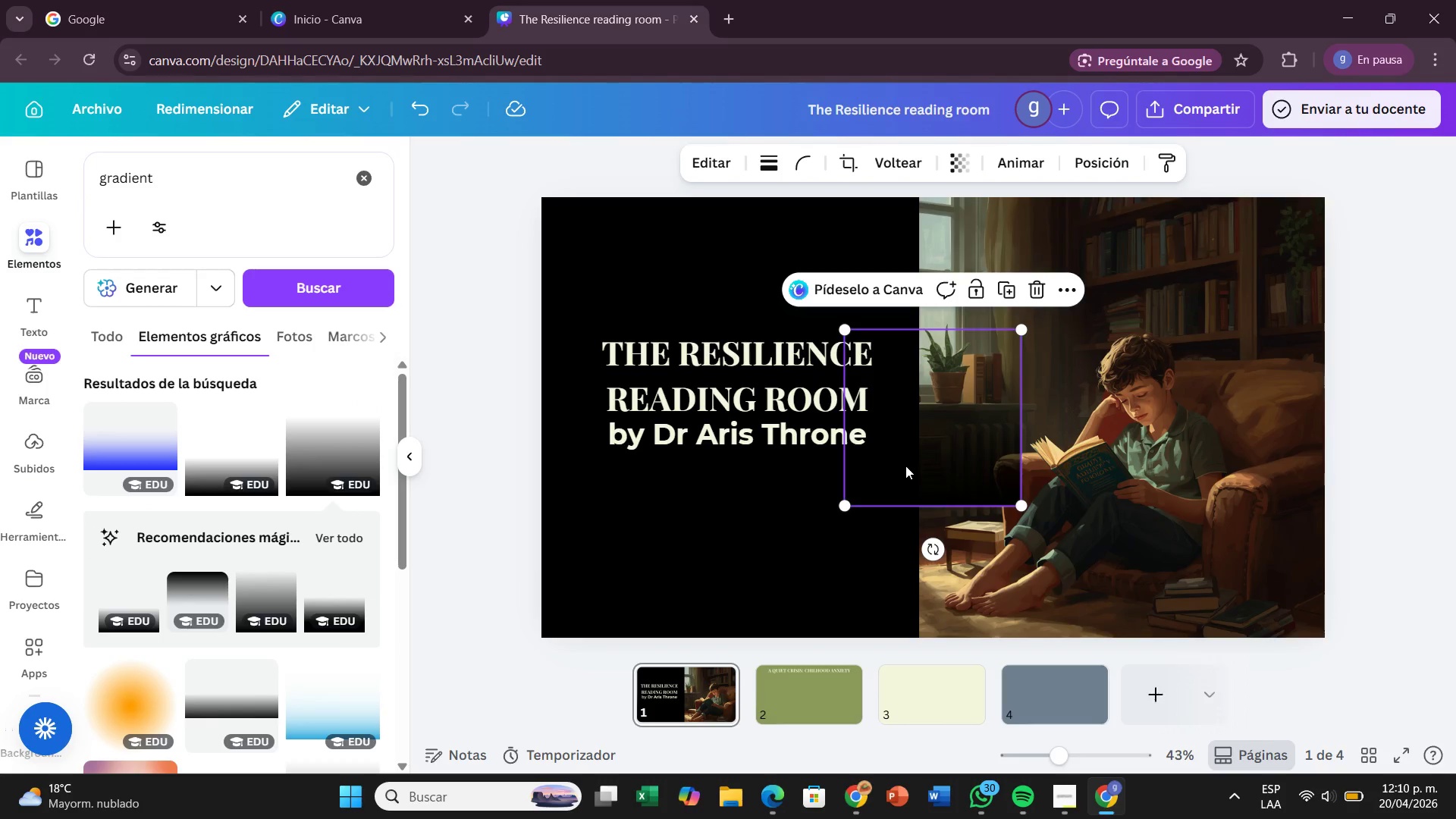 
left_click_drag(start_coordinate=[936, 547], to_coordinate=[544, 441])
 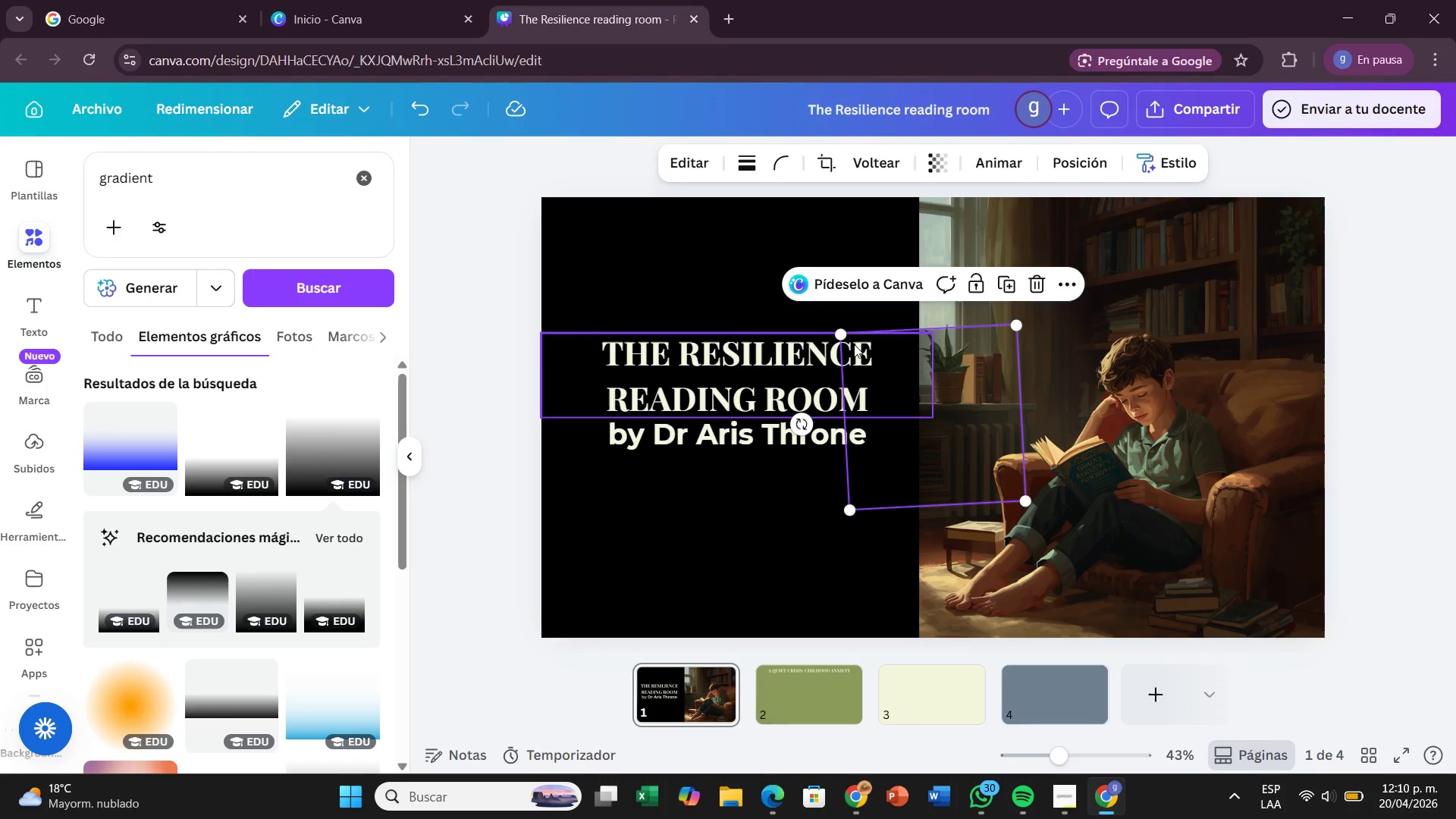 
left_click_drag(start_coordinate=[848, 338], to_coordinate=[799, 244])
 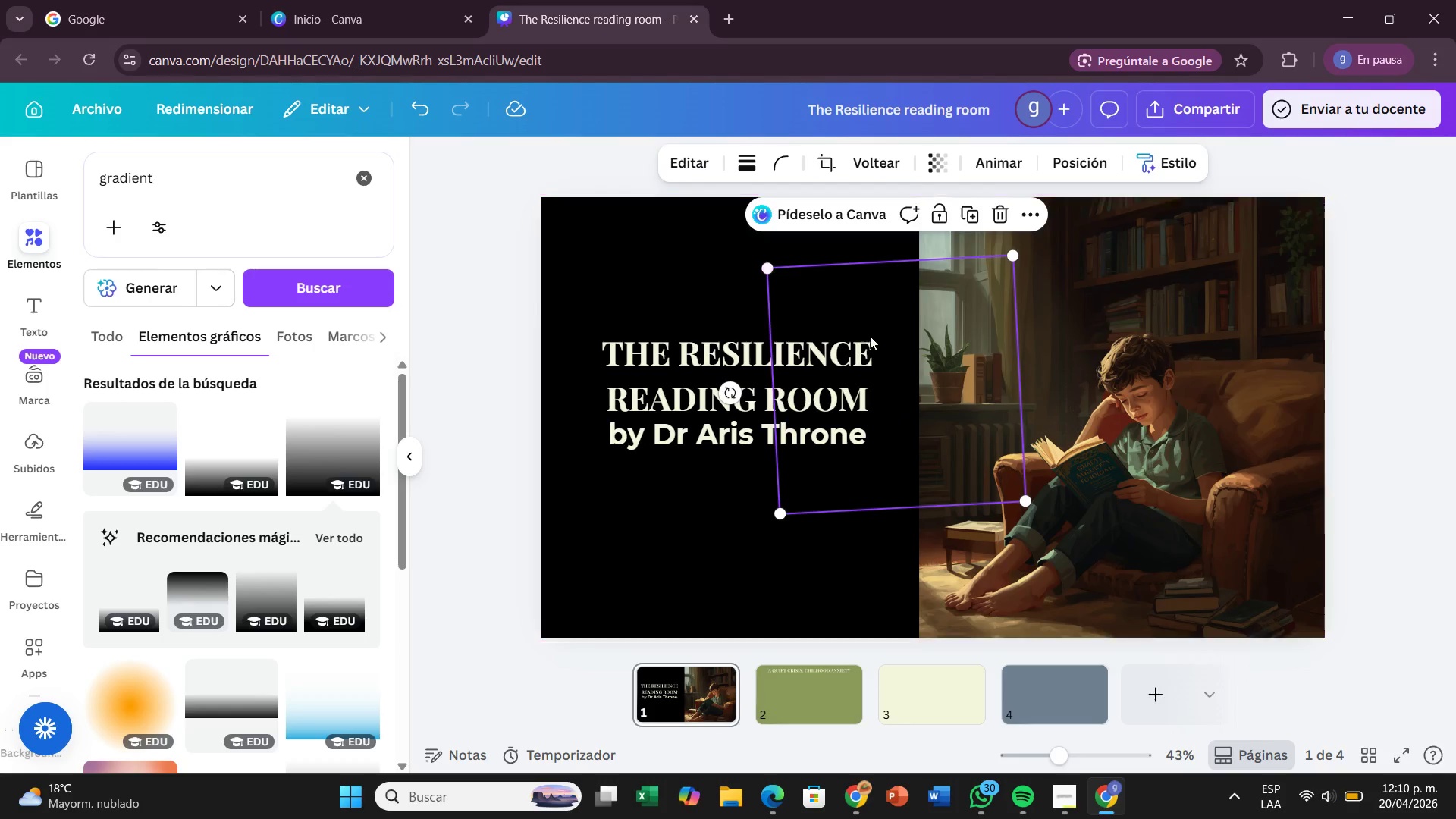 
left_click_drag(start_coordinate=[872, 337], to_coordinate=[1007, 268])
 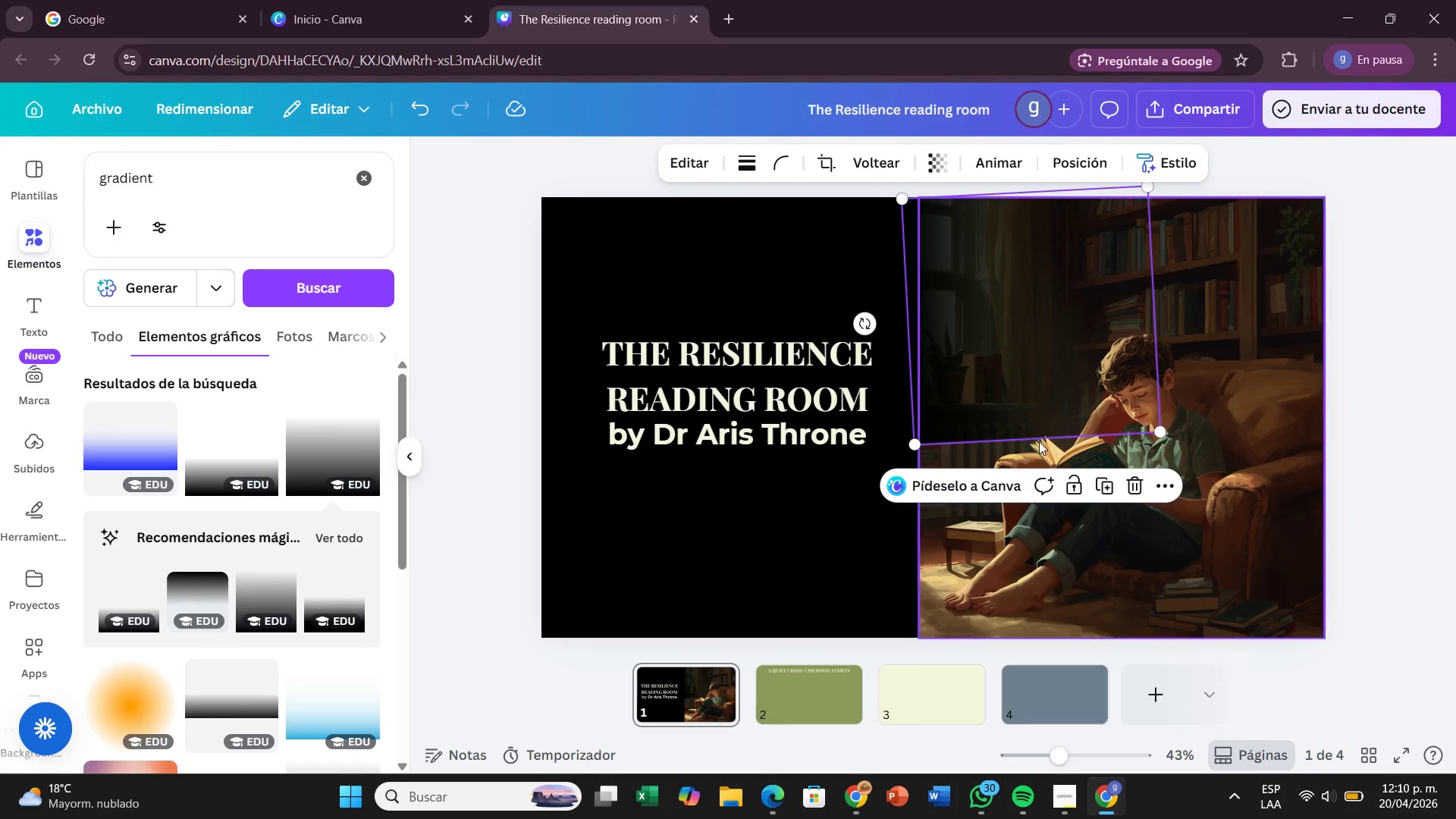 
left_click_drag(start_coordinate=[920, 443], to_coordinate=[932, 629])
 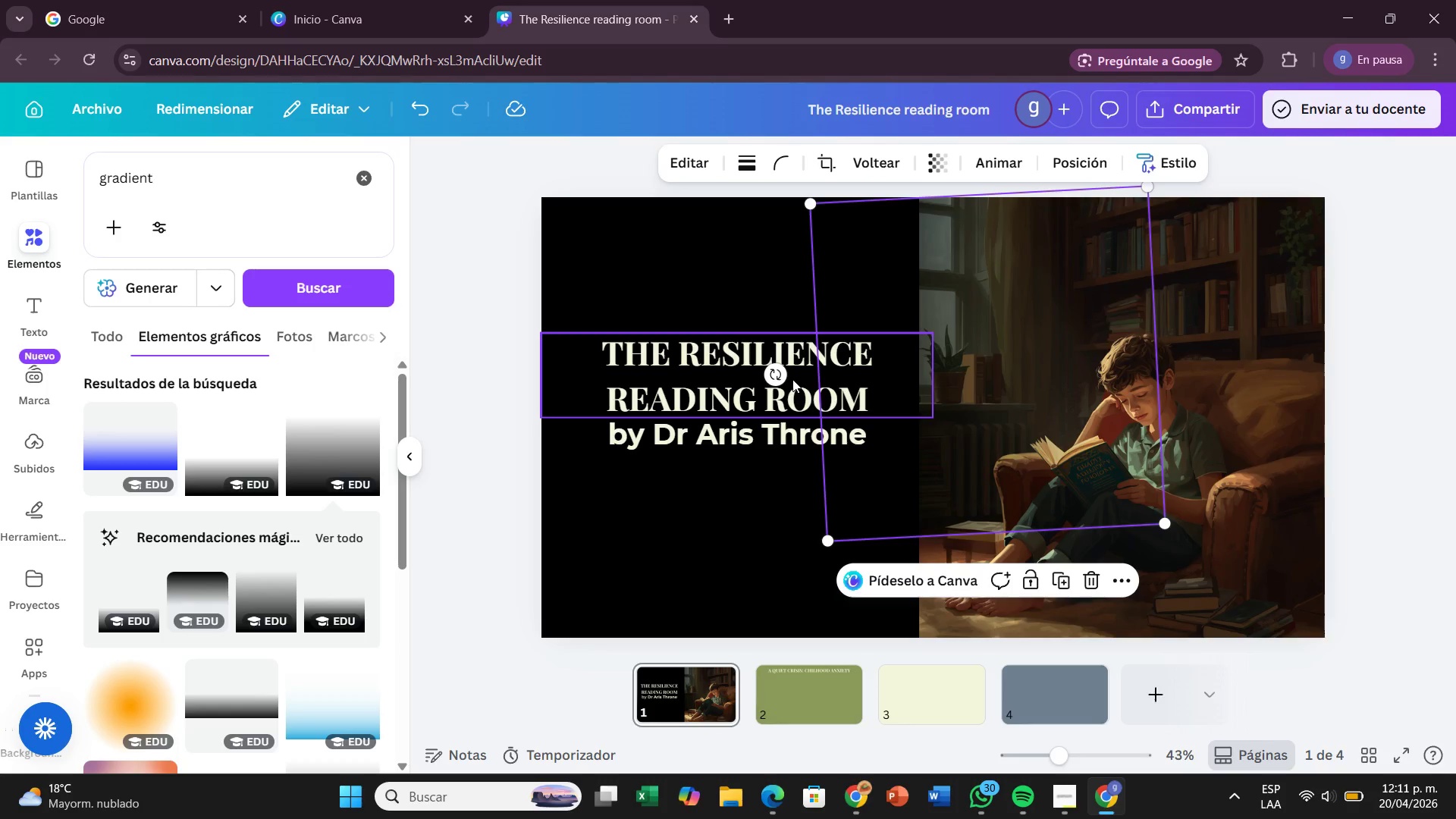 
left_click_drag(start_coordinate=[786, 375], to_coordinate=[754, 363])
 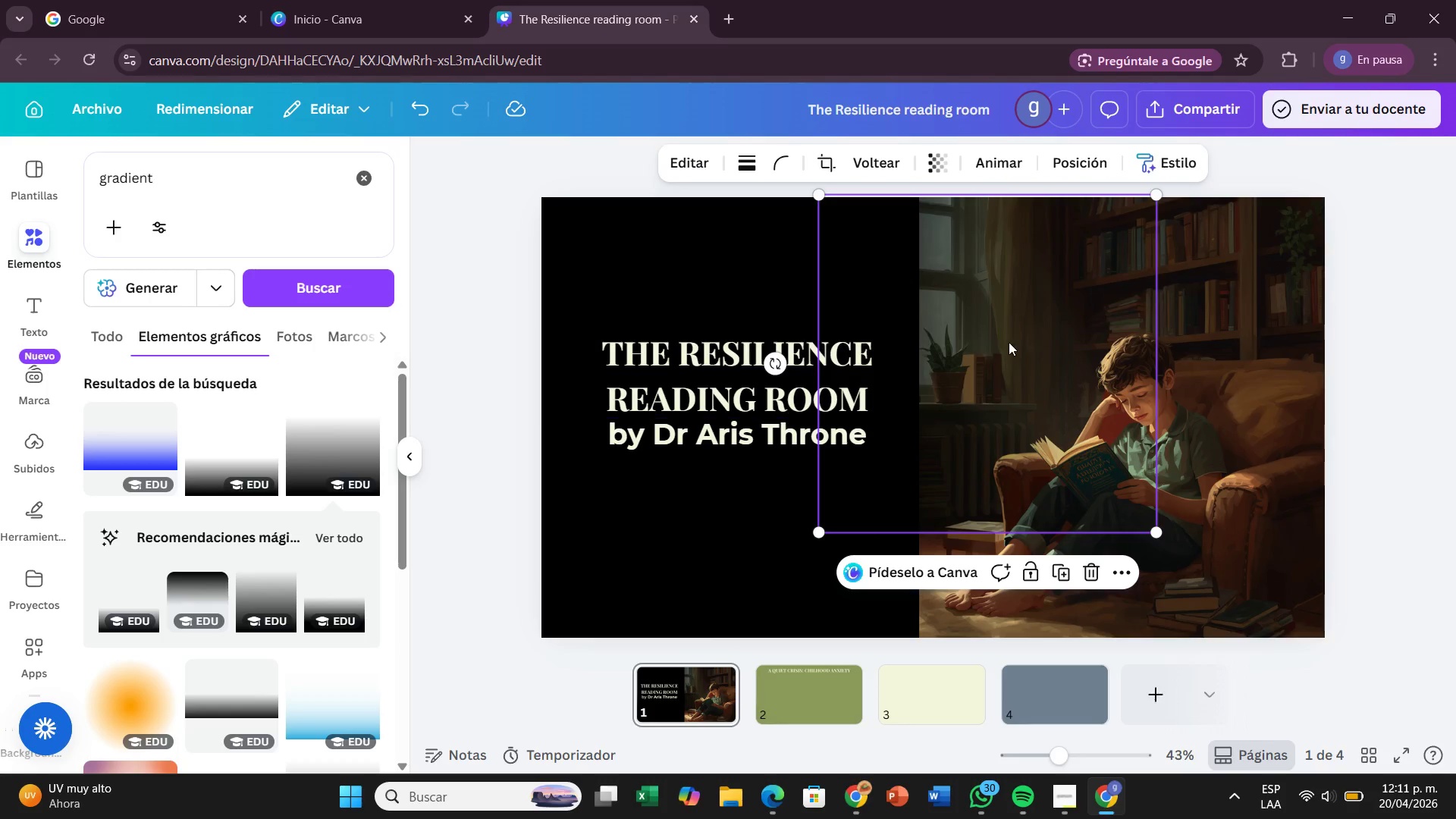 
left_click_drag(start_coordinate=[1009, 342], to_coordinate=[1078, 339])
 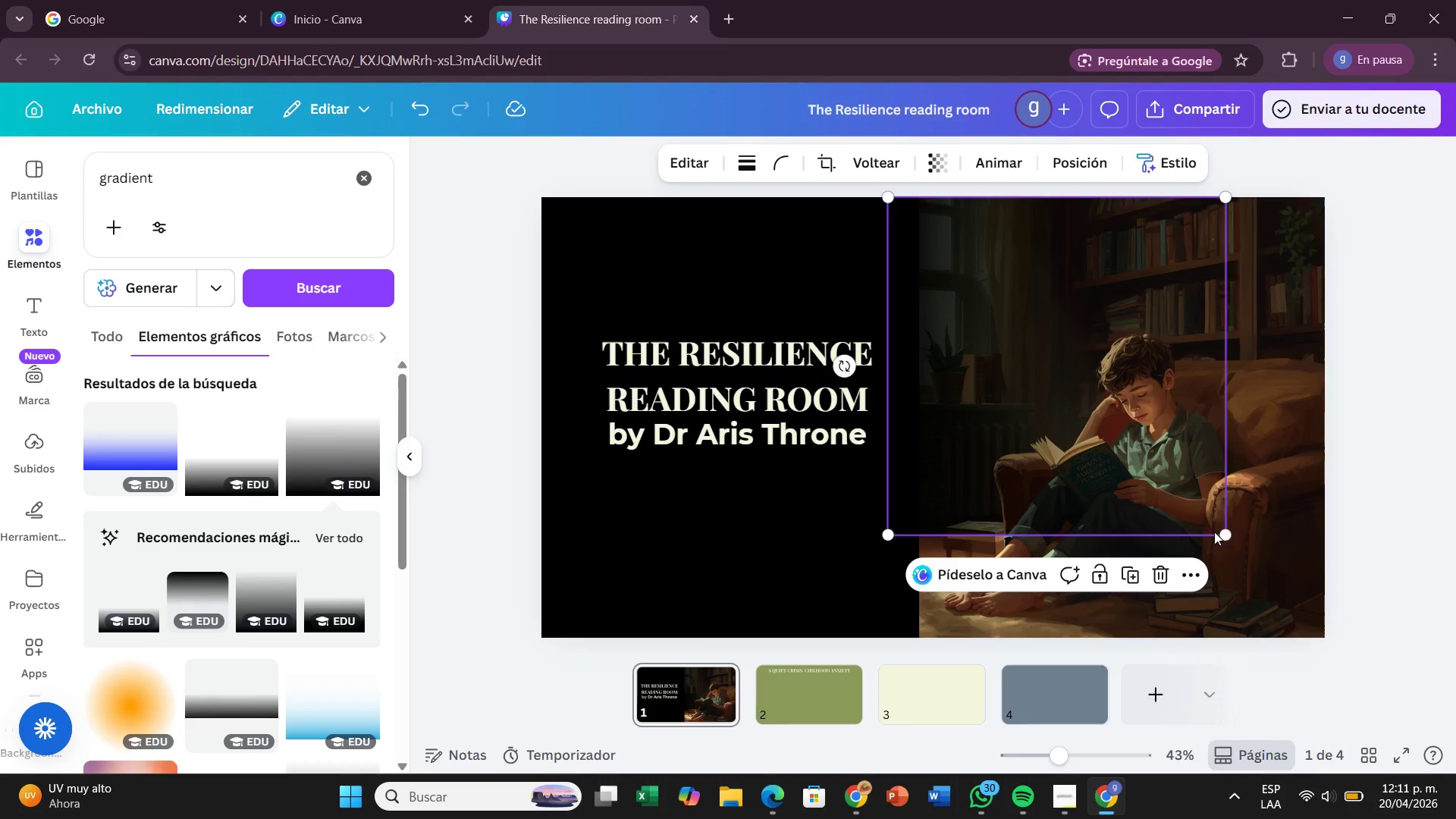 
left_click_drag(start_coordinate=[1223, 532], to_coordinate=[1250, 711])
 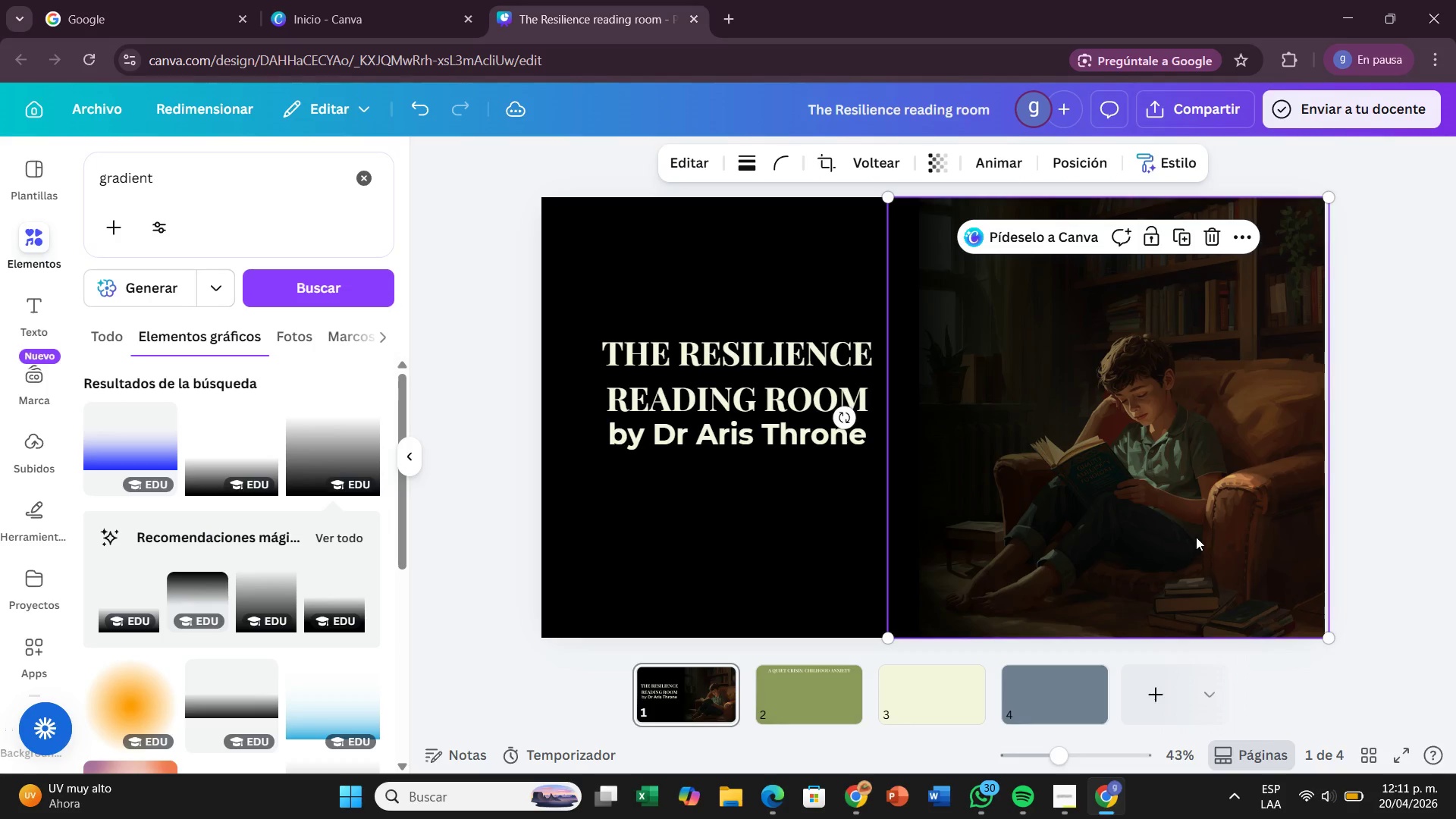 
left_click_drag(start_coordinate=[1196, 537], to_coordinate=[1206, 532])
 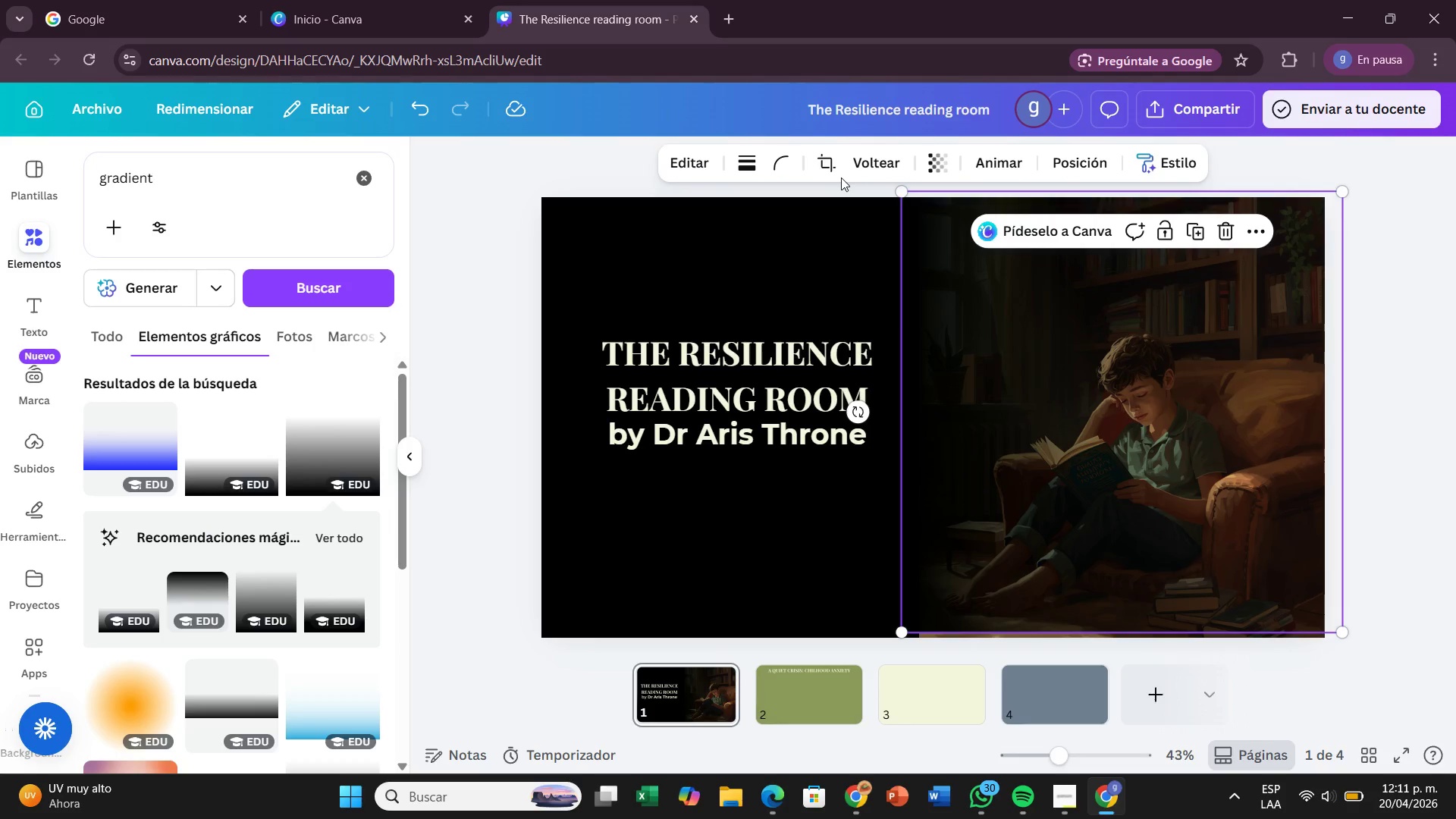 
left_click([832, 172])
 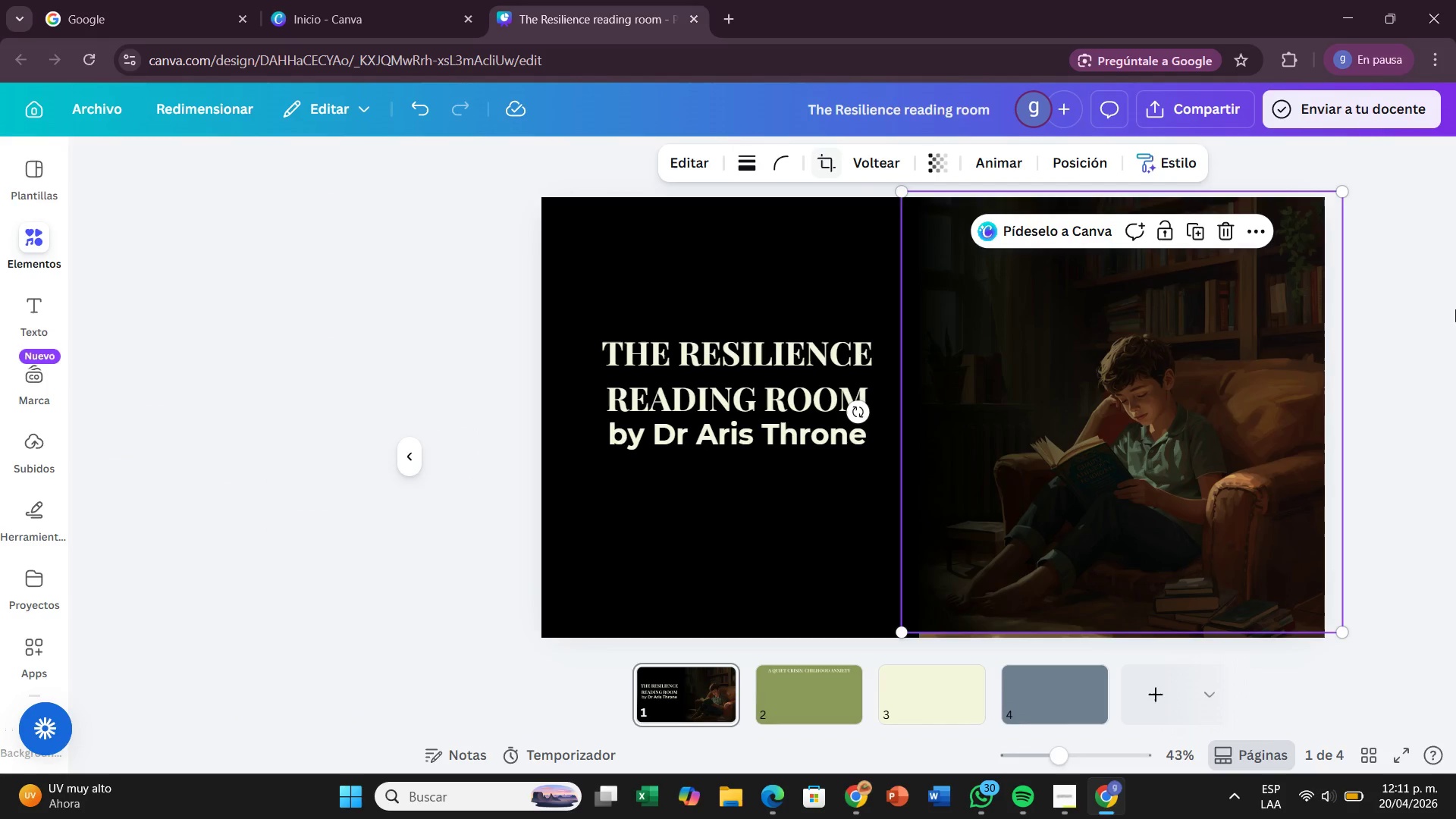 
double_click([1430, 318])
 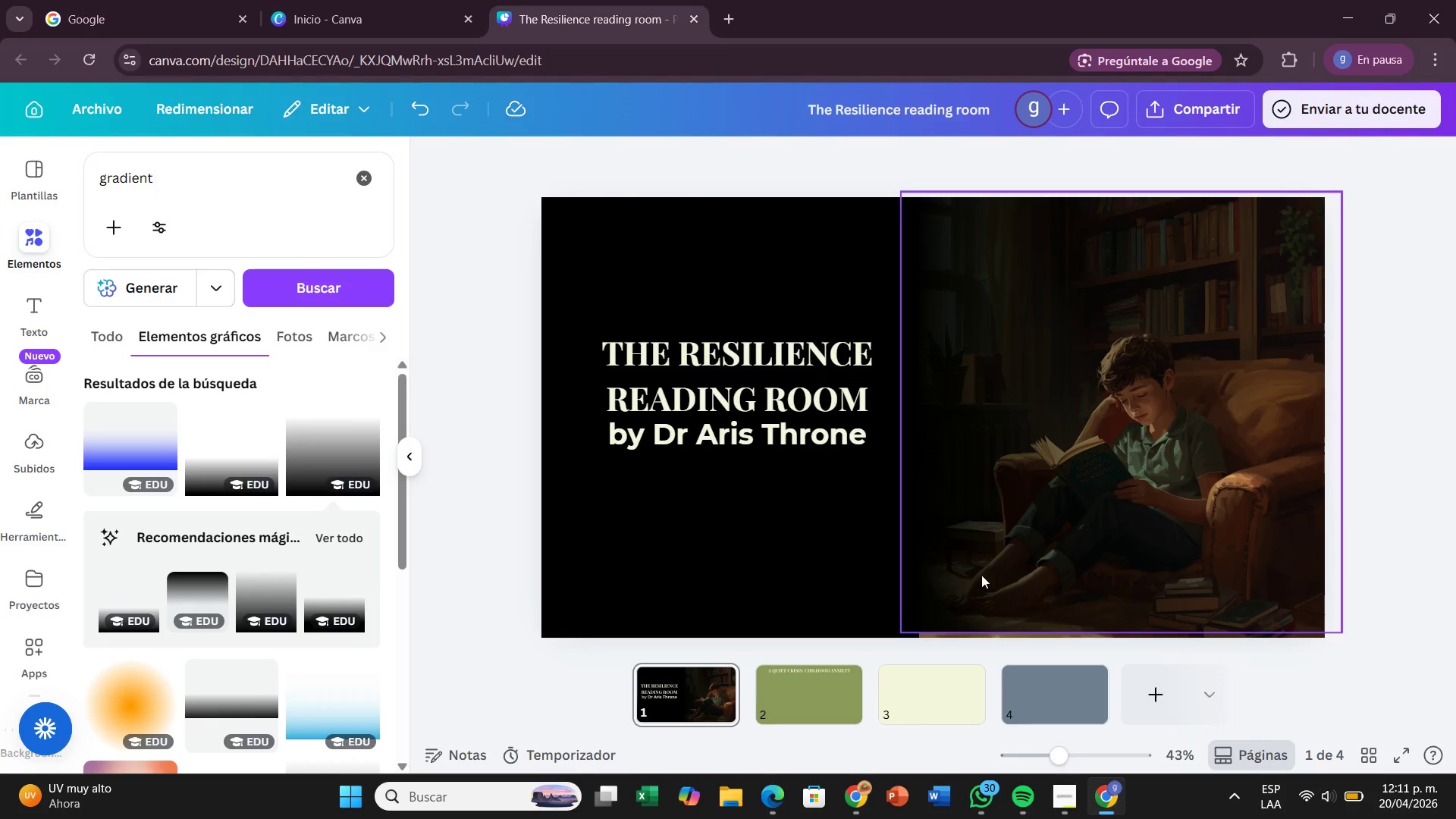 
left_click([958, 612])
 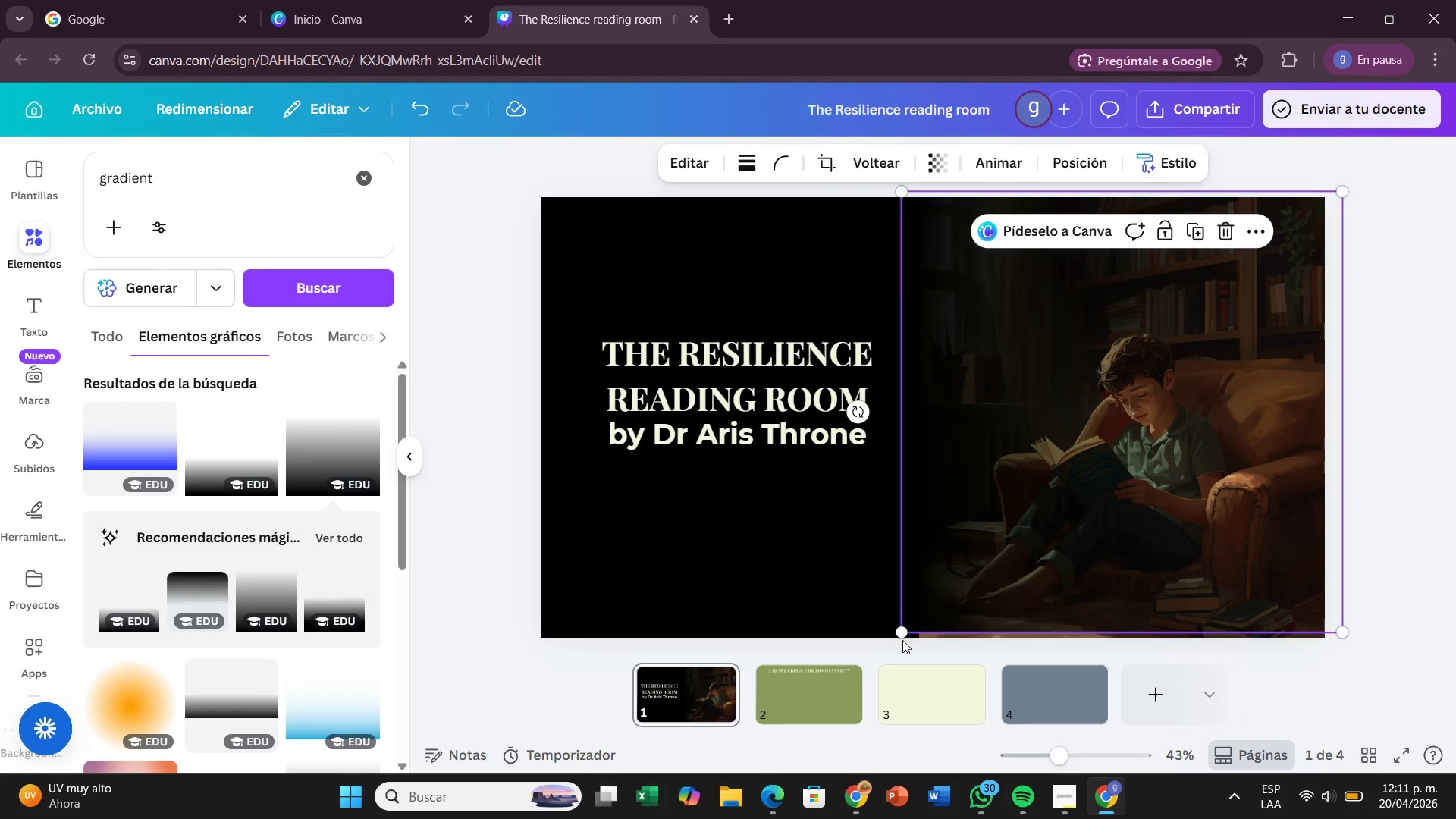 
left_click_drag(start_coordinate=[904, 629], to_coordinate=[904, 638])
 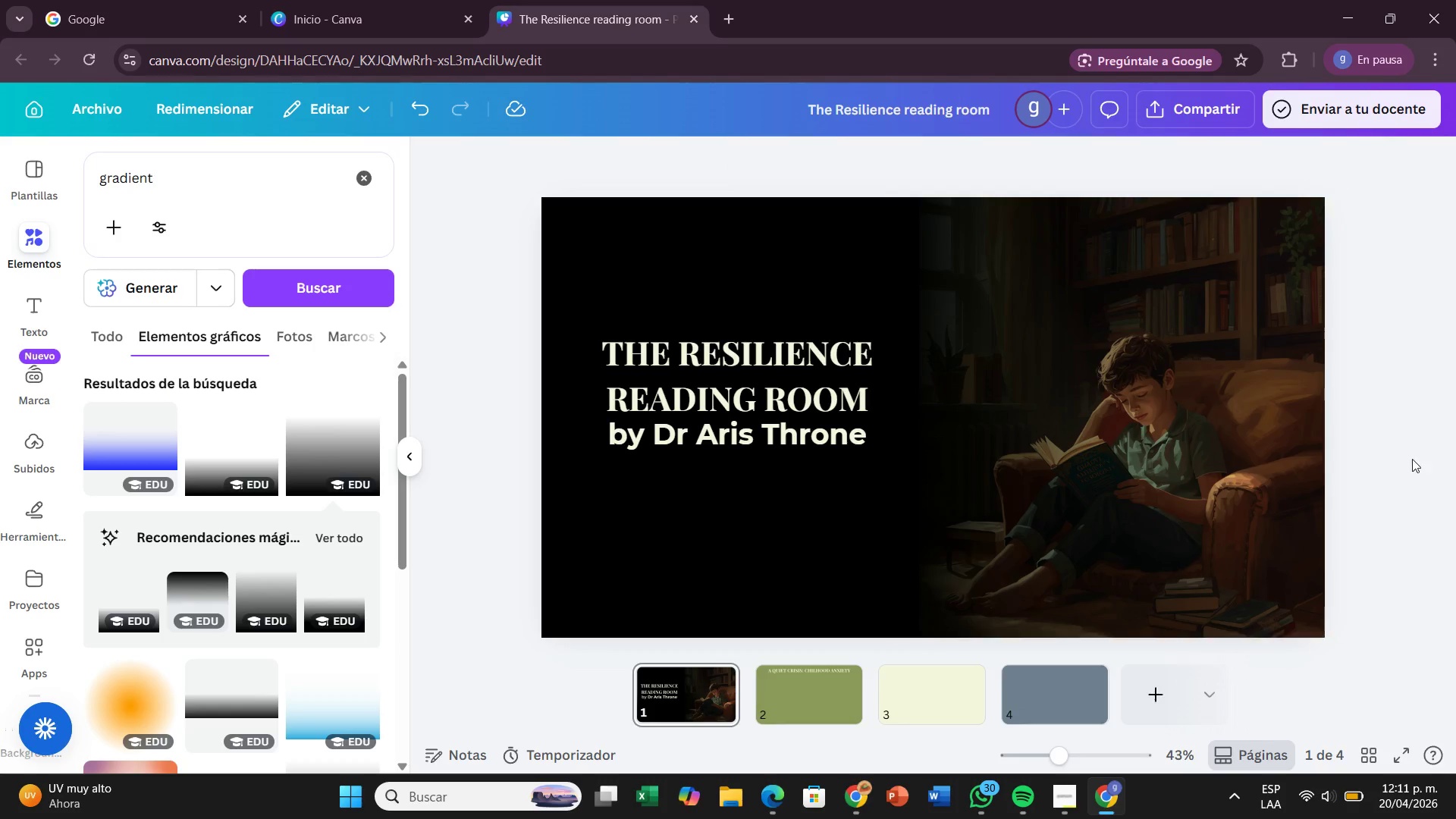 
left_click([1415, 456])
 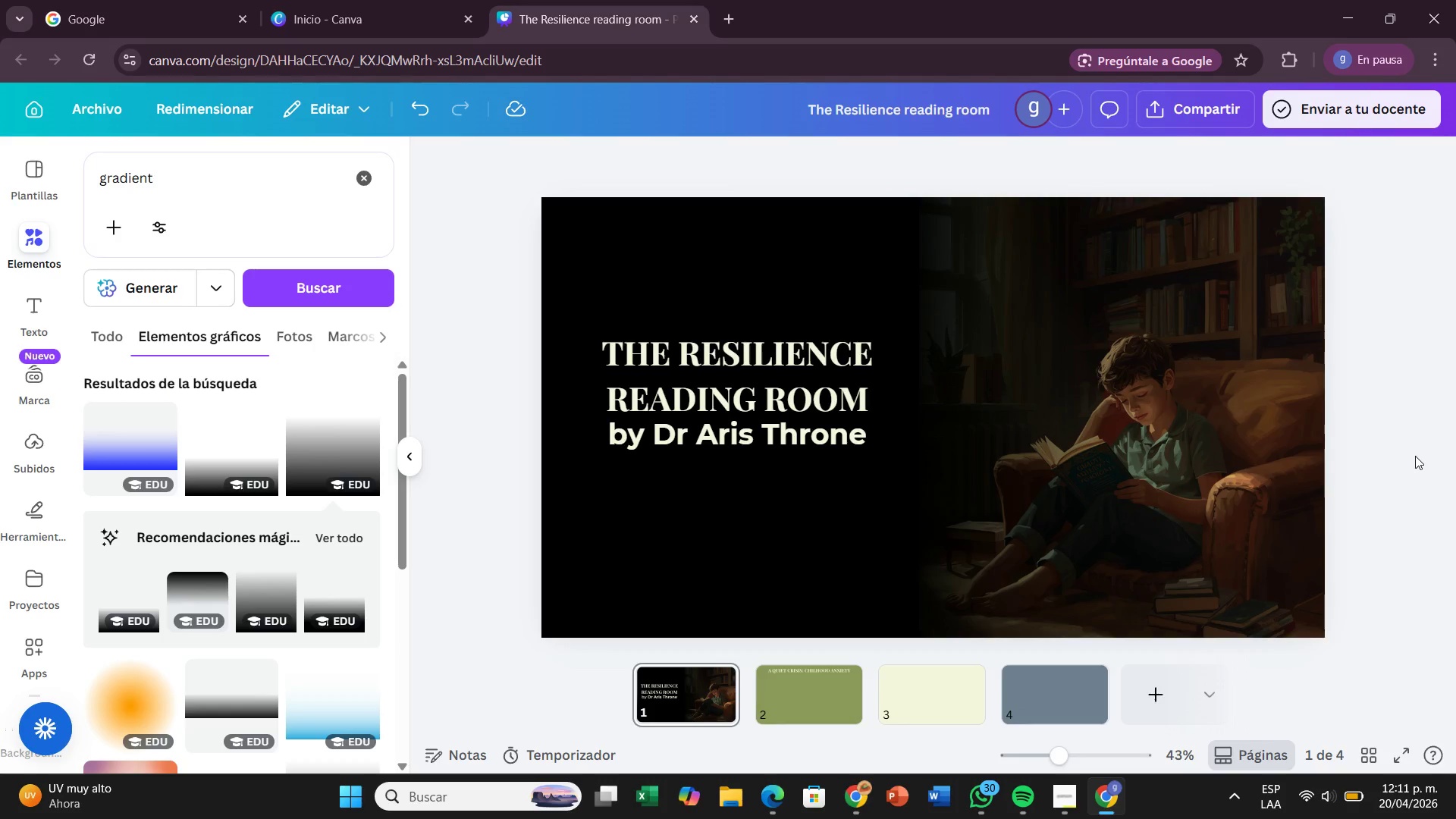 
wait(5.05)
 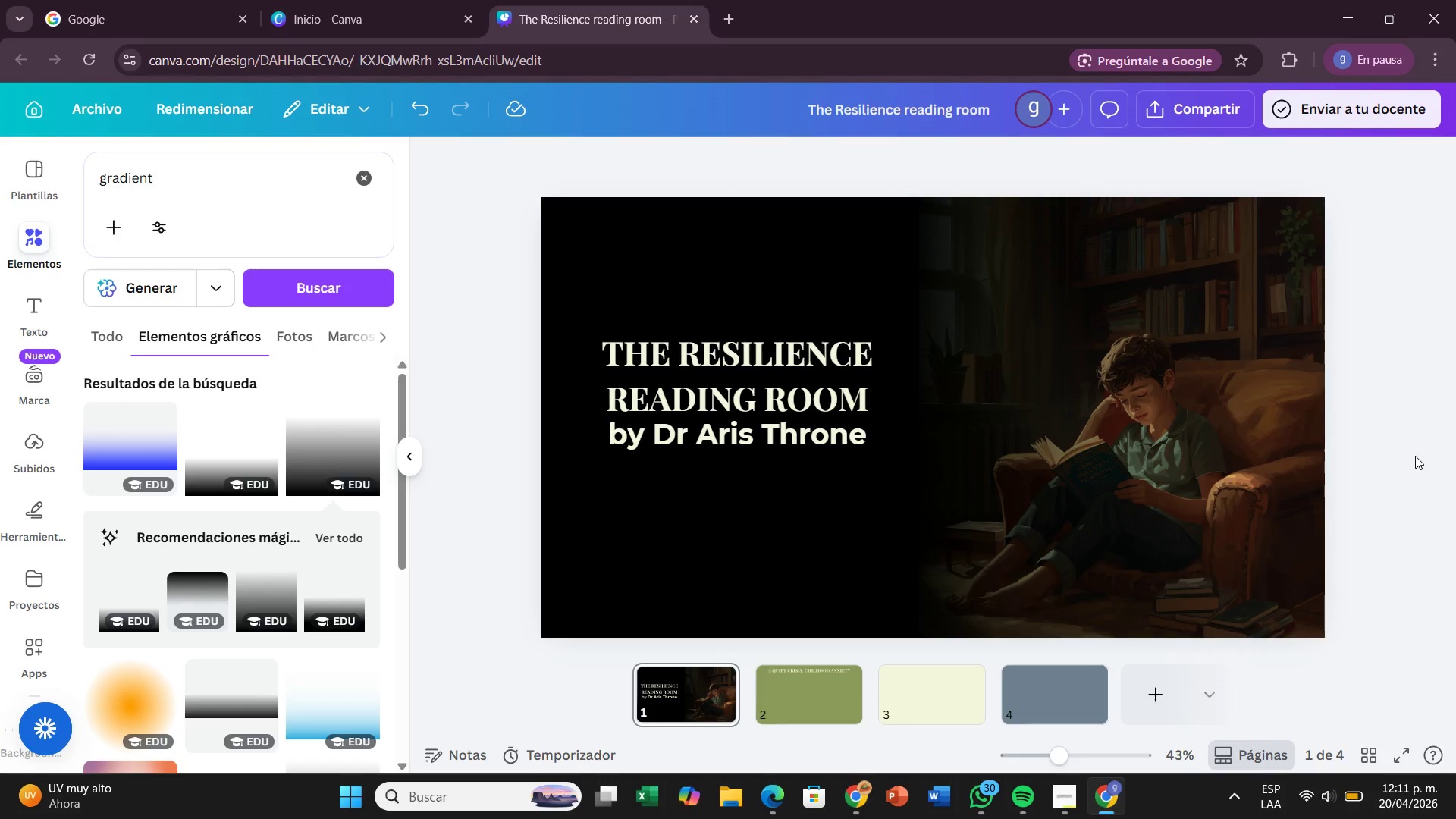 
left_click([1056, 457])
 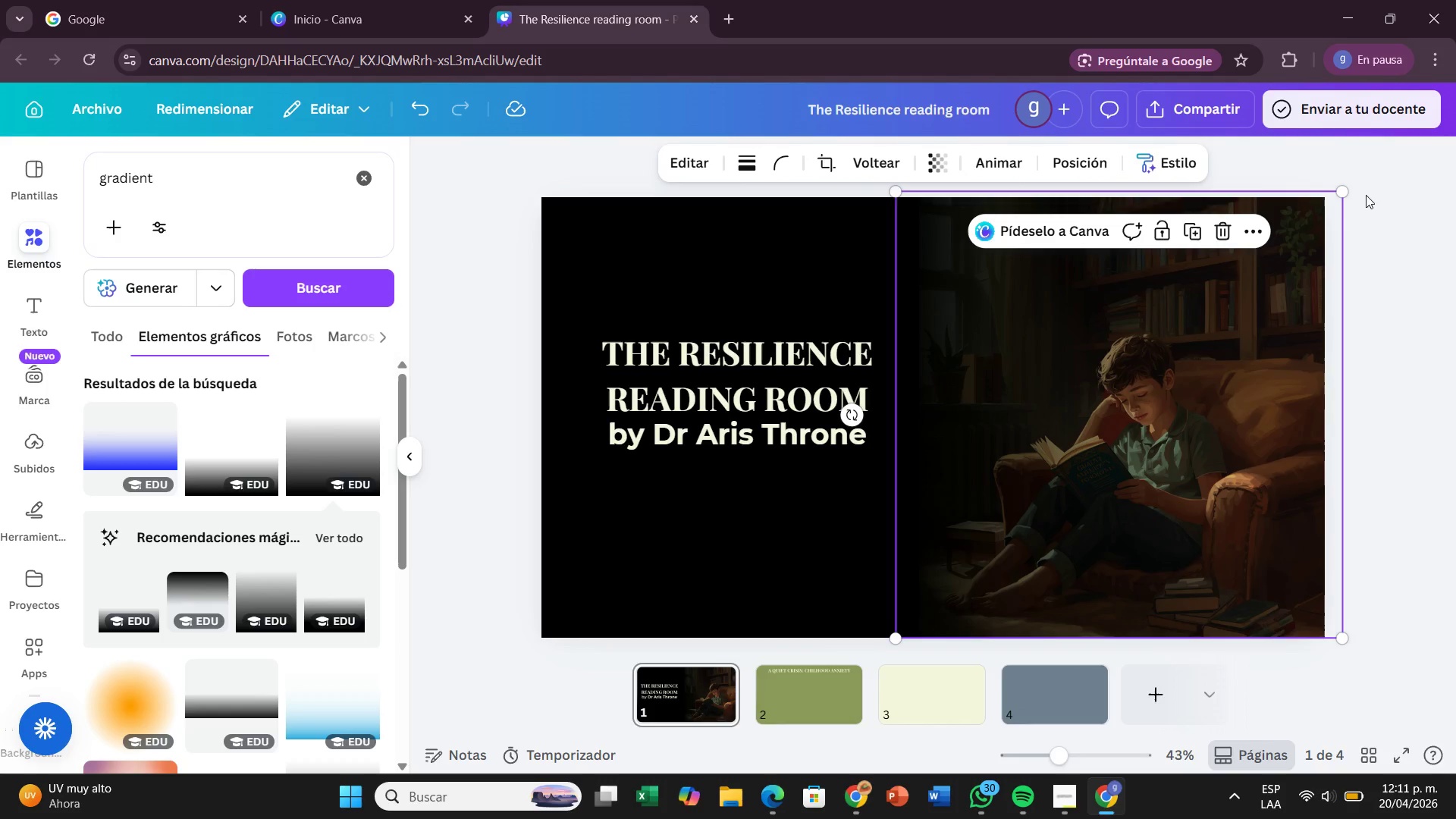 
left_click([1420, 279])
 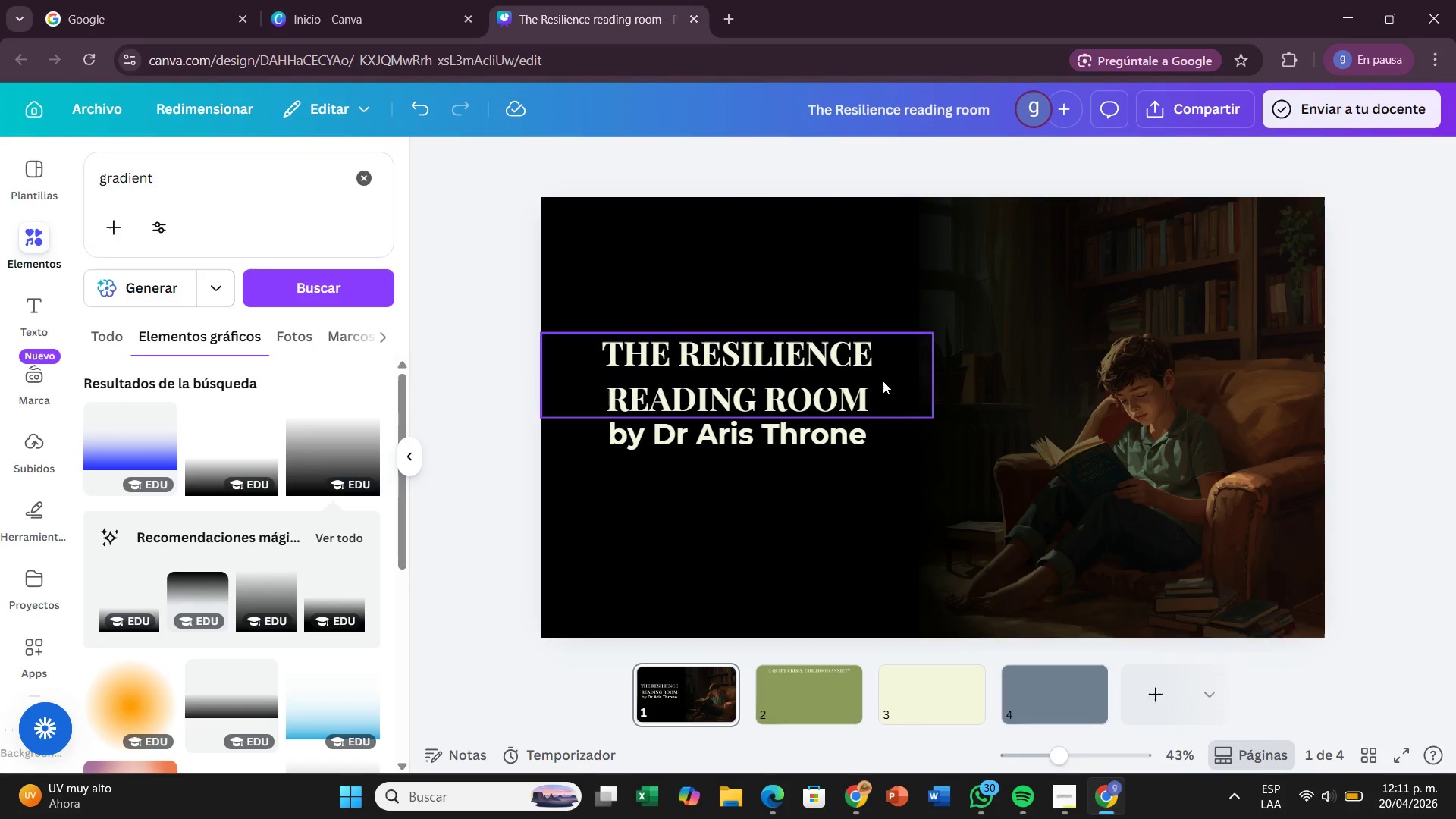 
wait(14.34)
 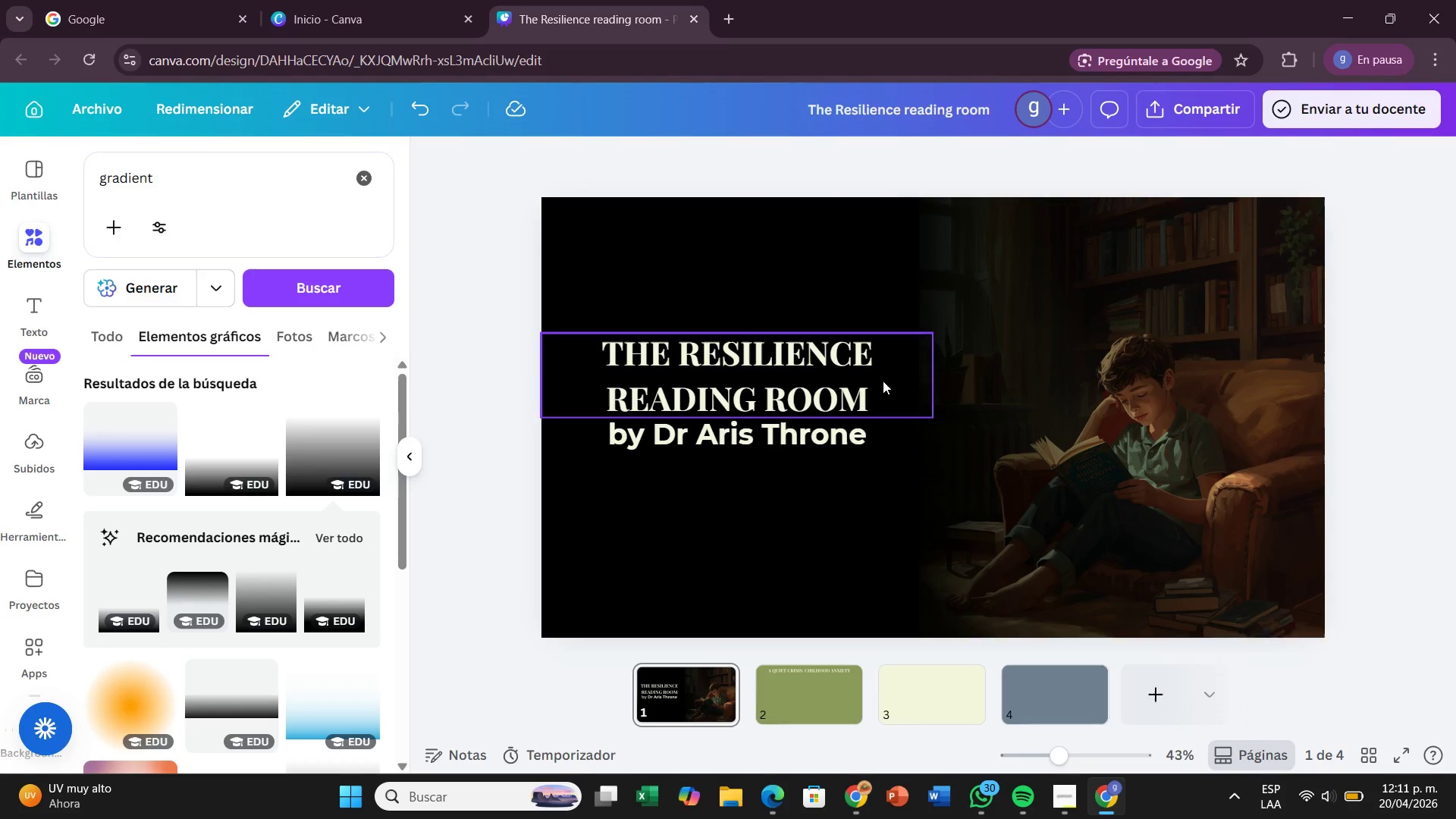 
left_click([788, 697])
 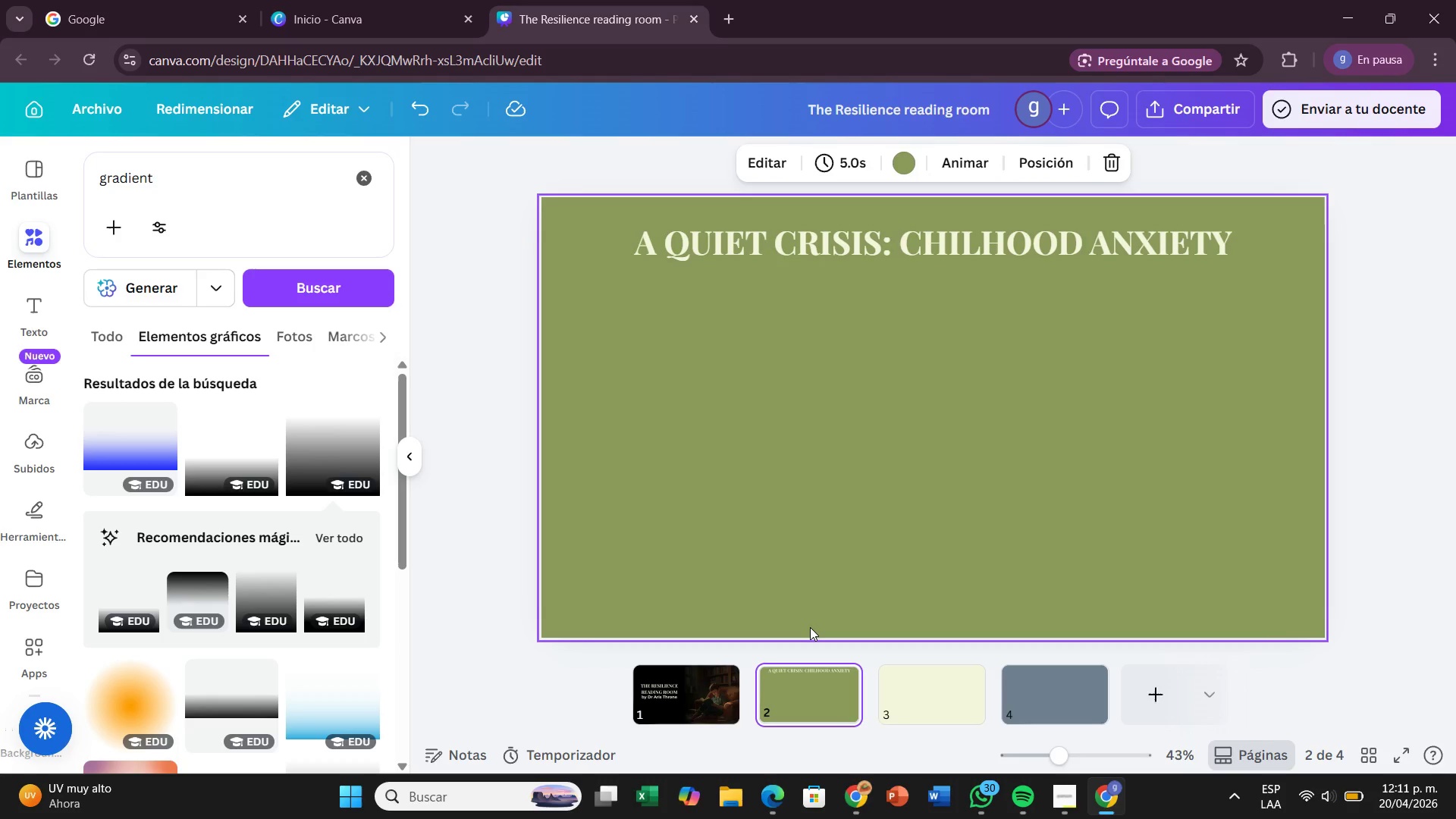 
wait(7.47)
 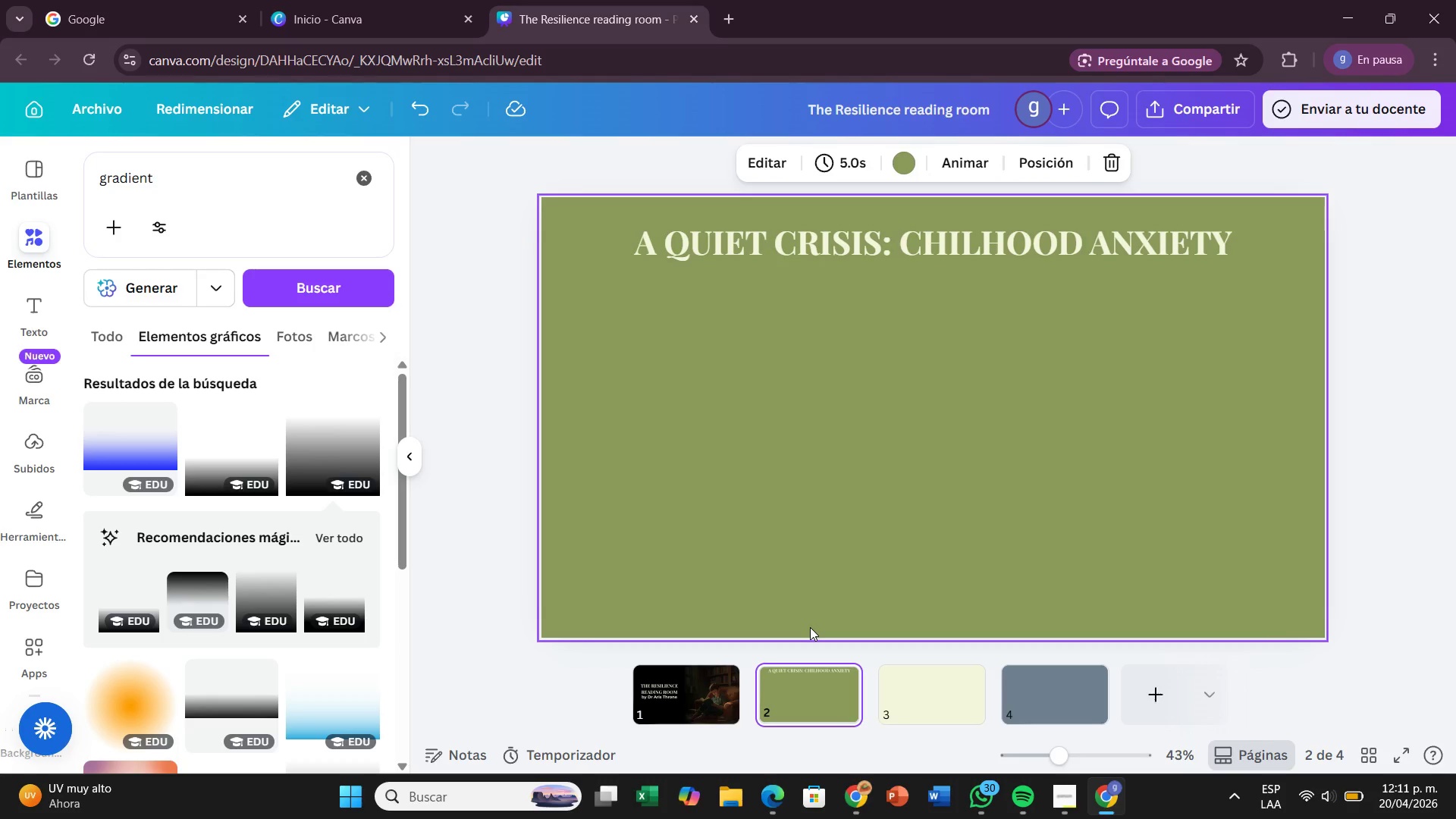 
left_click([698, 667])
 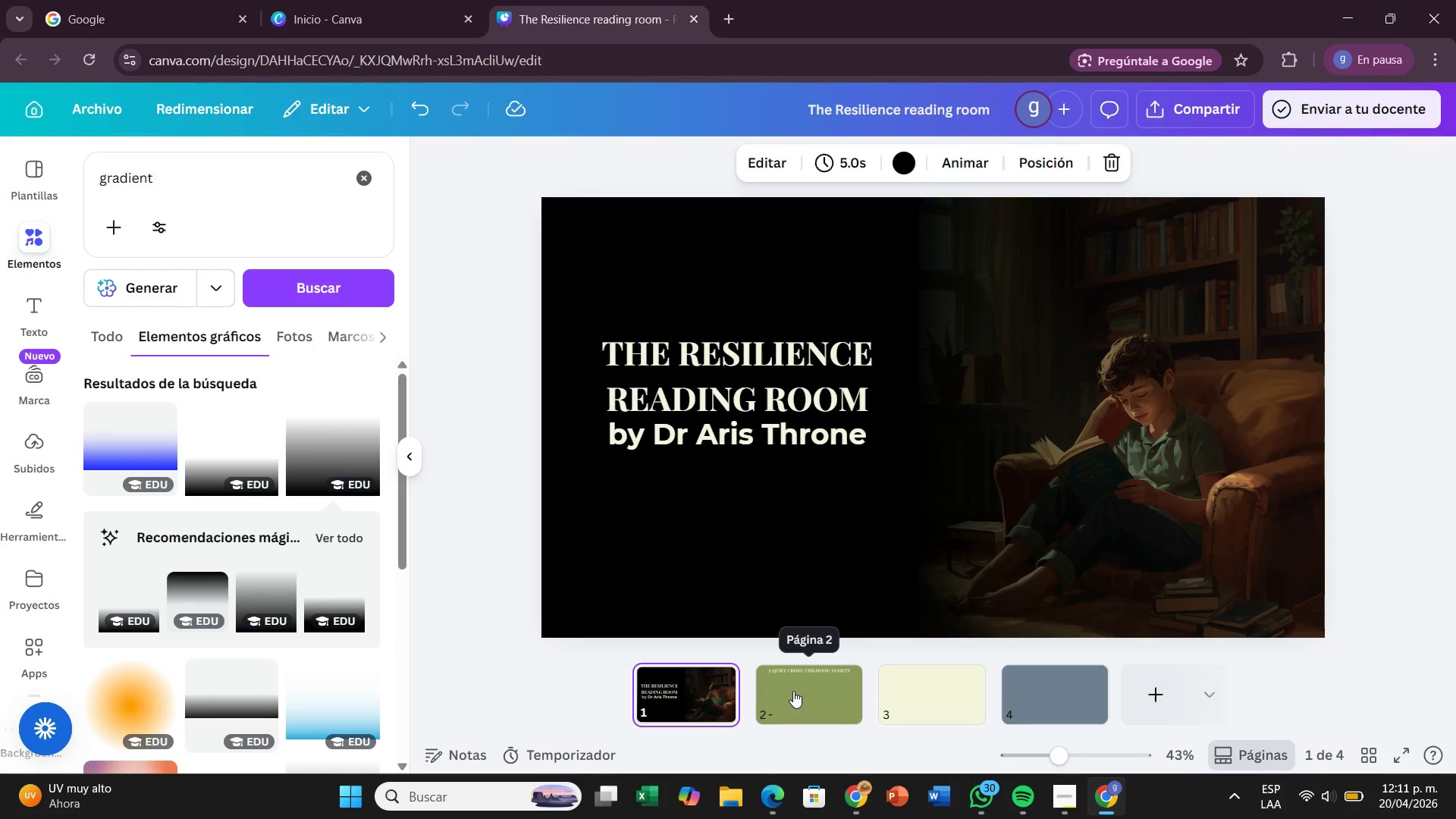 
left_click([789, 695])
 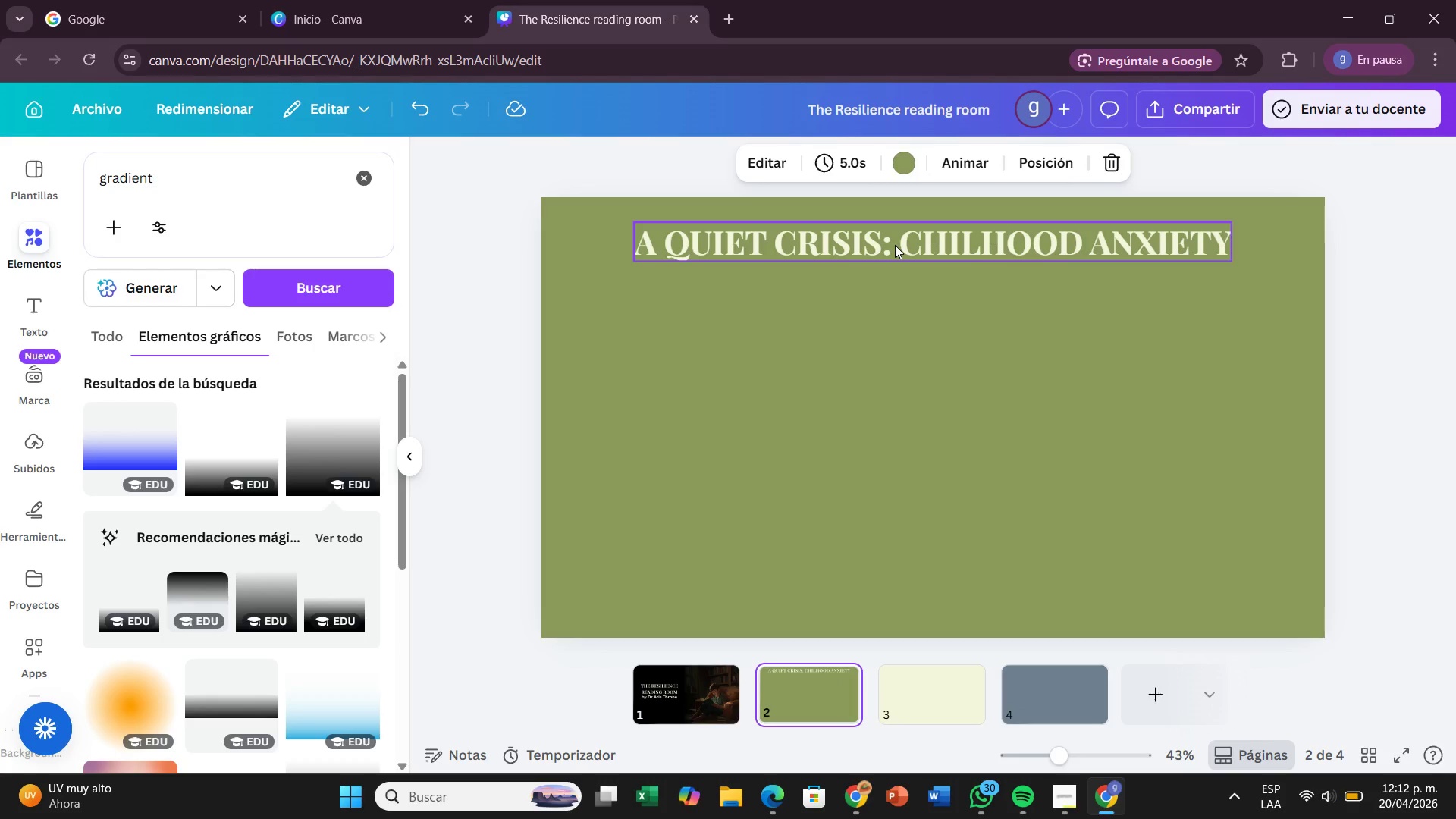 
wait(23.31)
 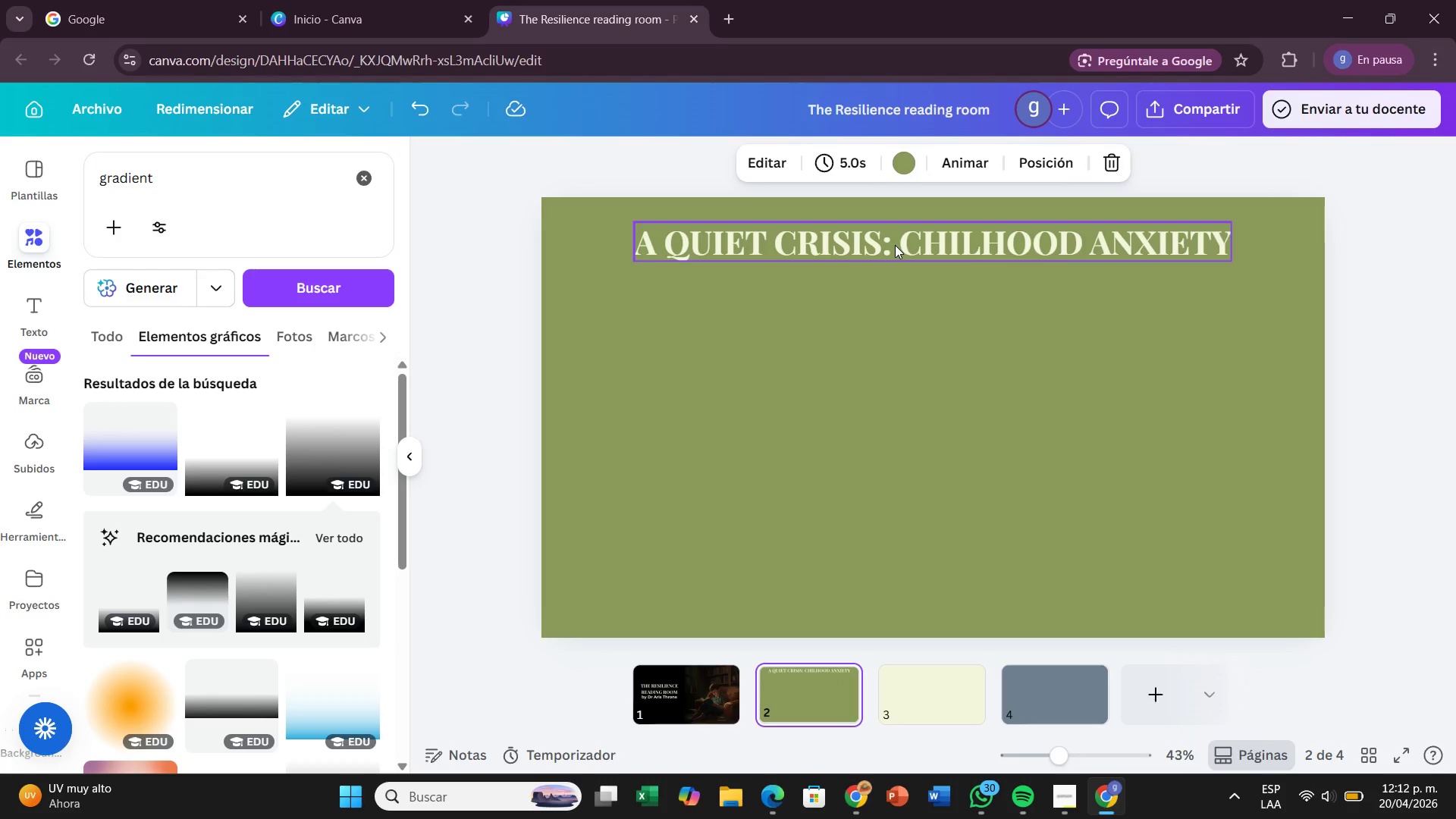 
left_click([908, 225])
 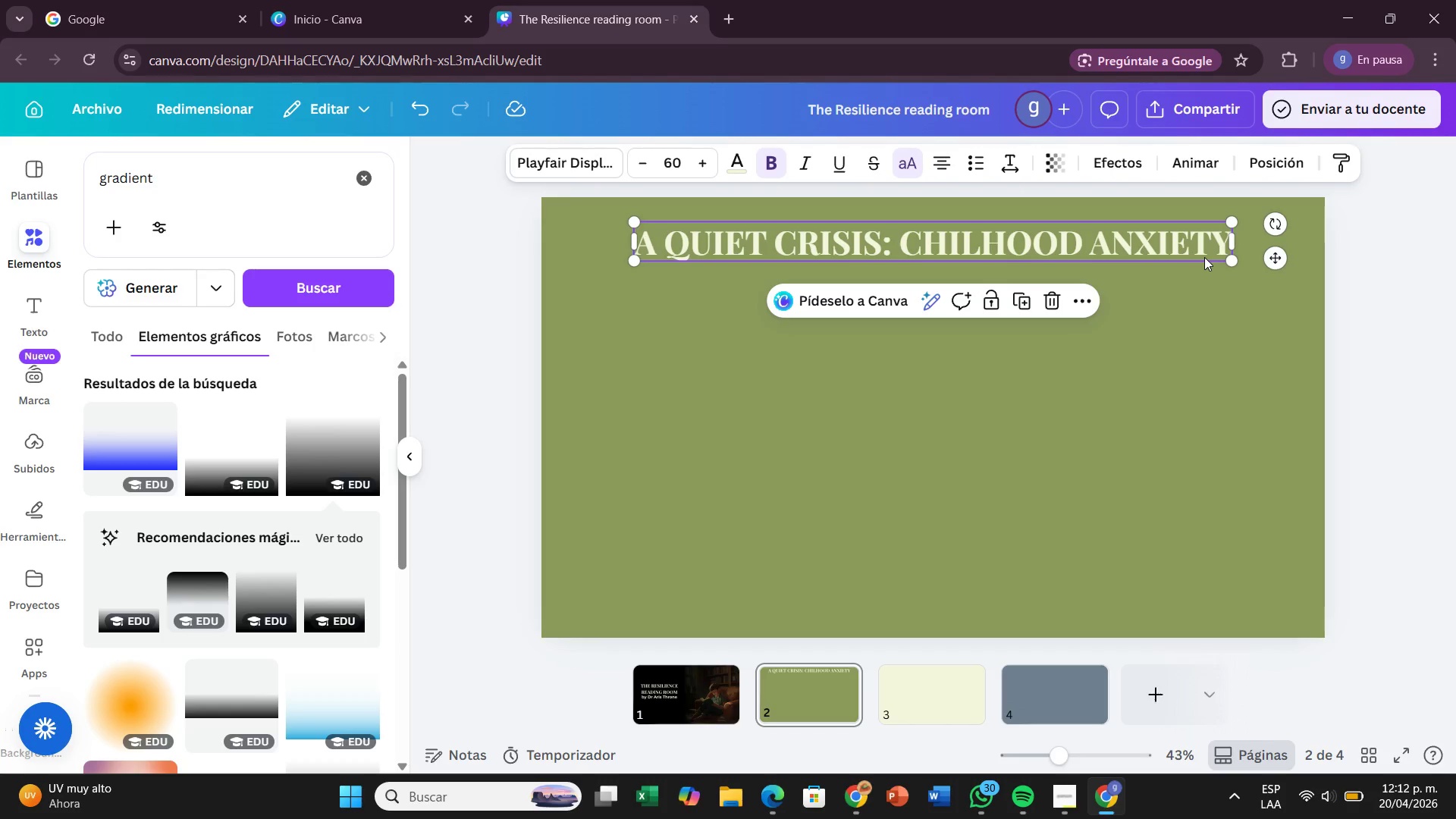 
wait(10.27)
 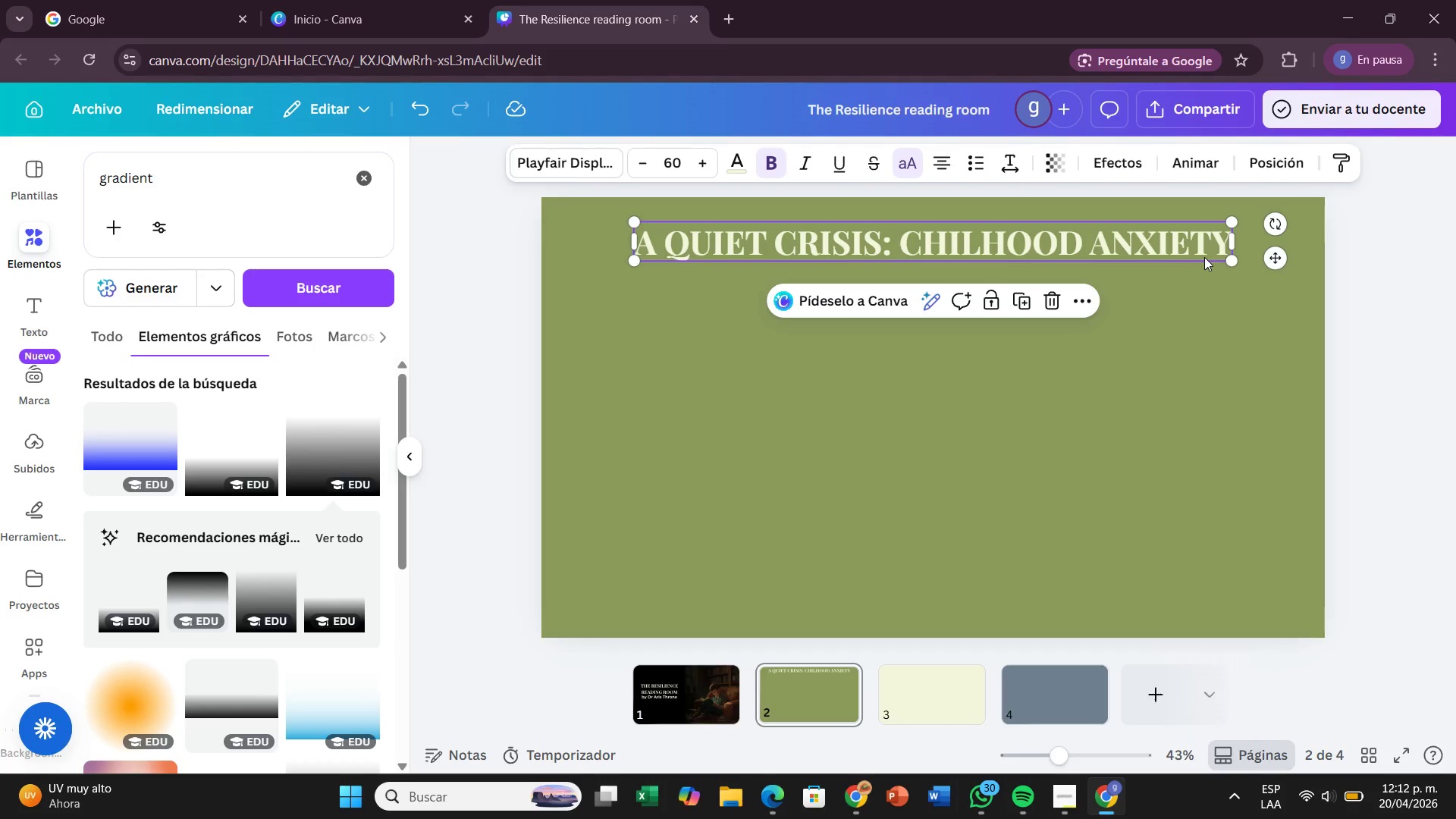 
left_click([27, 313])
 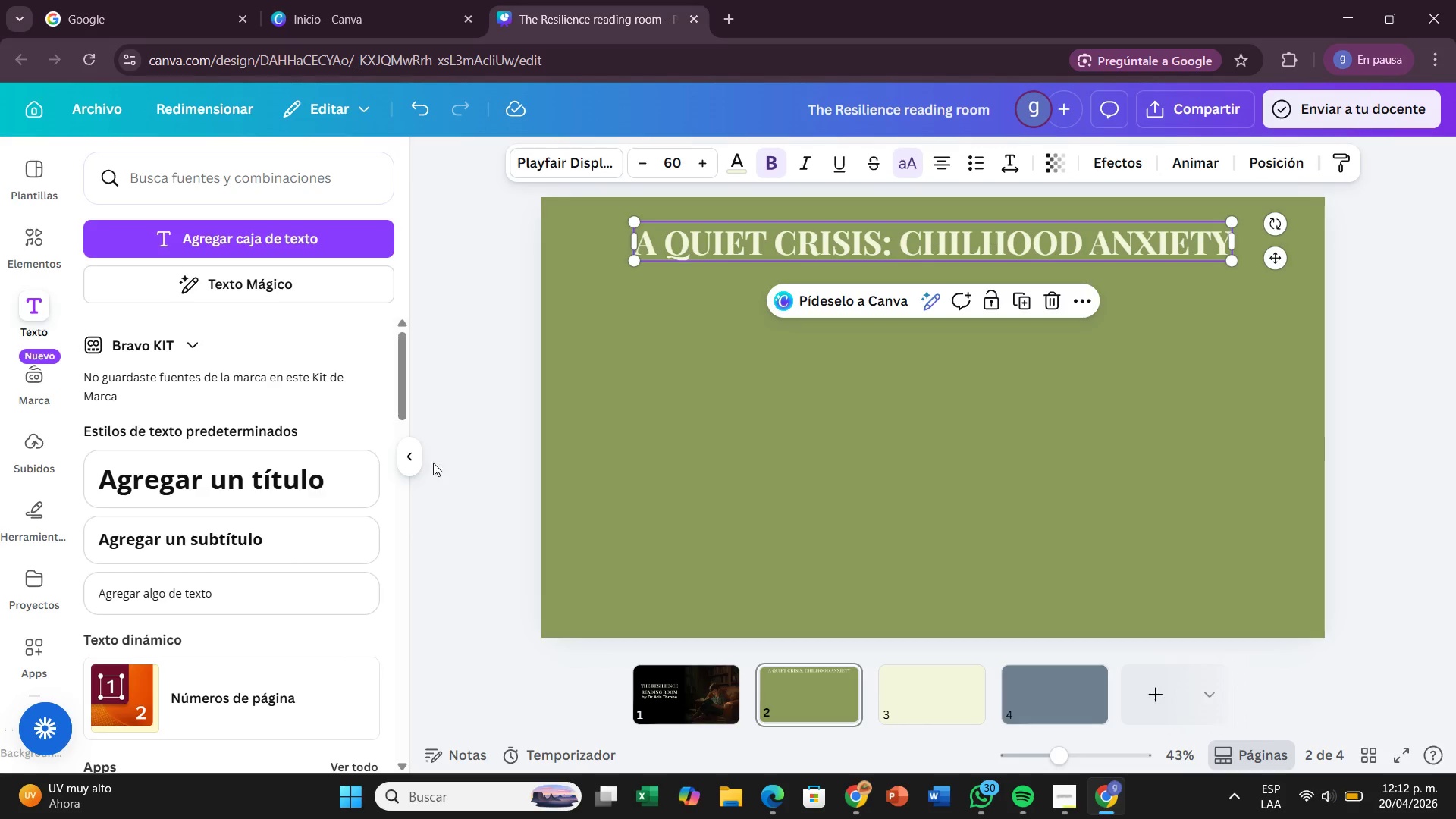 
wait(18.5)
 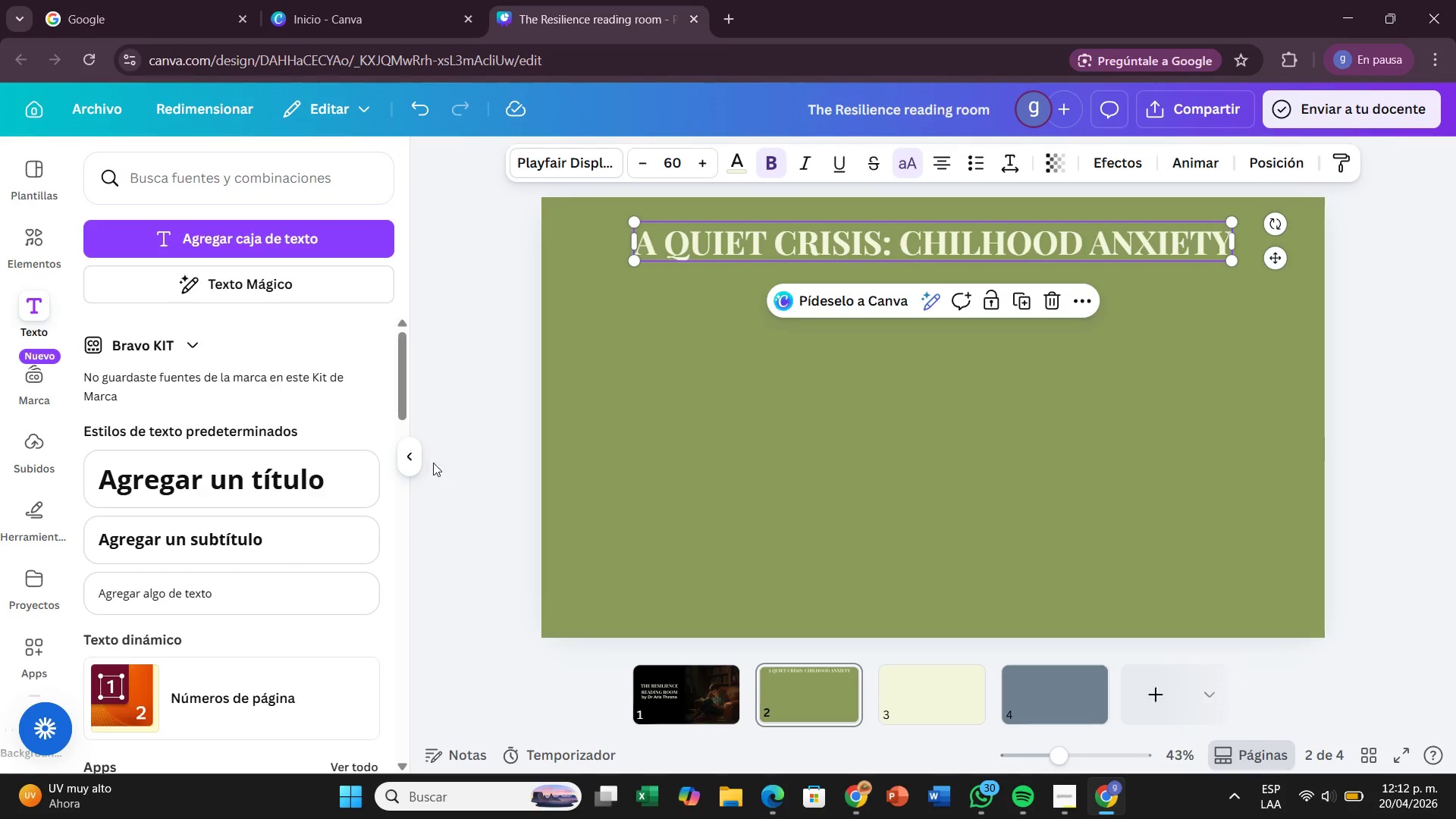 
left_click_drag(start_coordinate=[182, 540], to_coordinate=[740, 383])
 